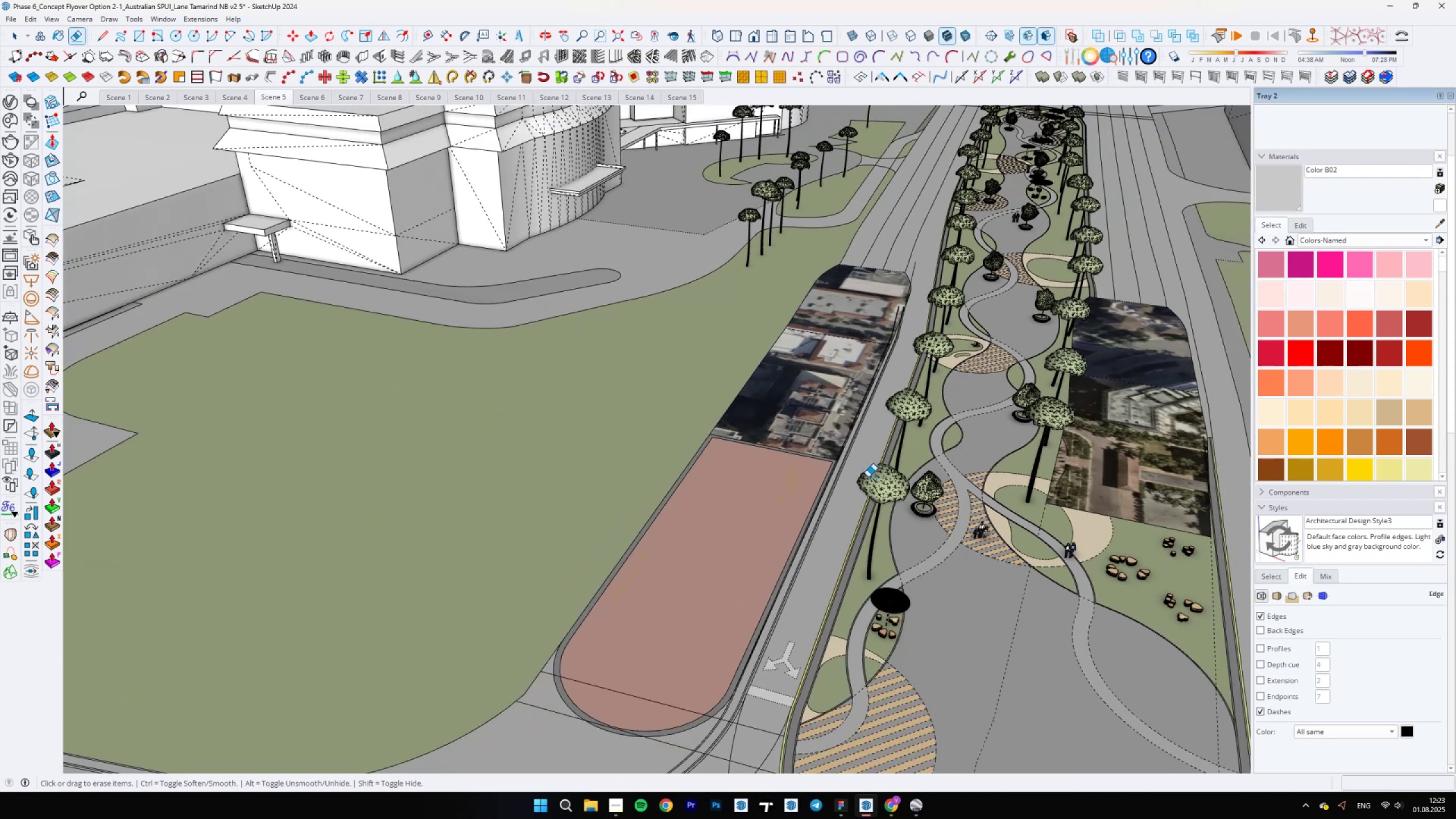 
key(Backslash)
 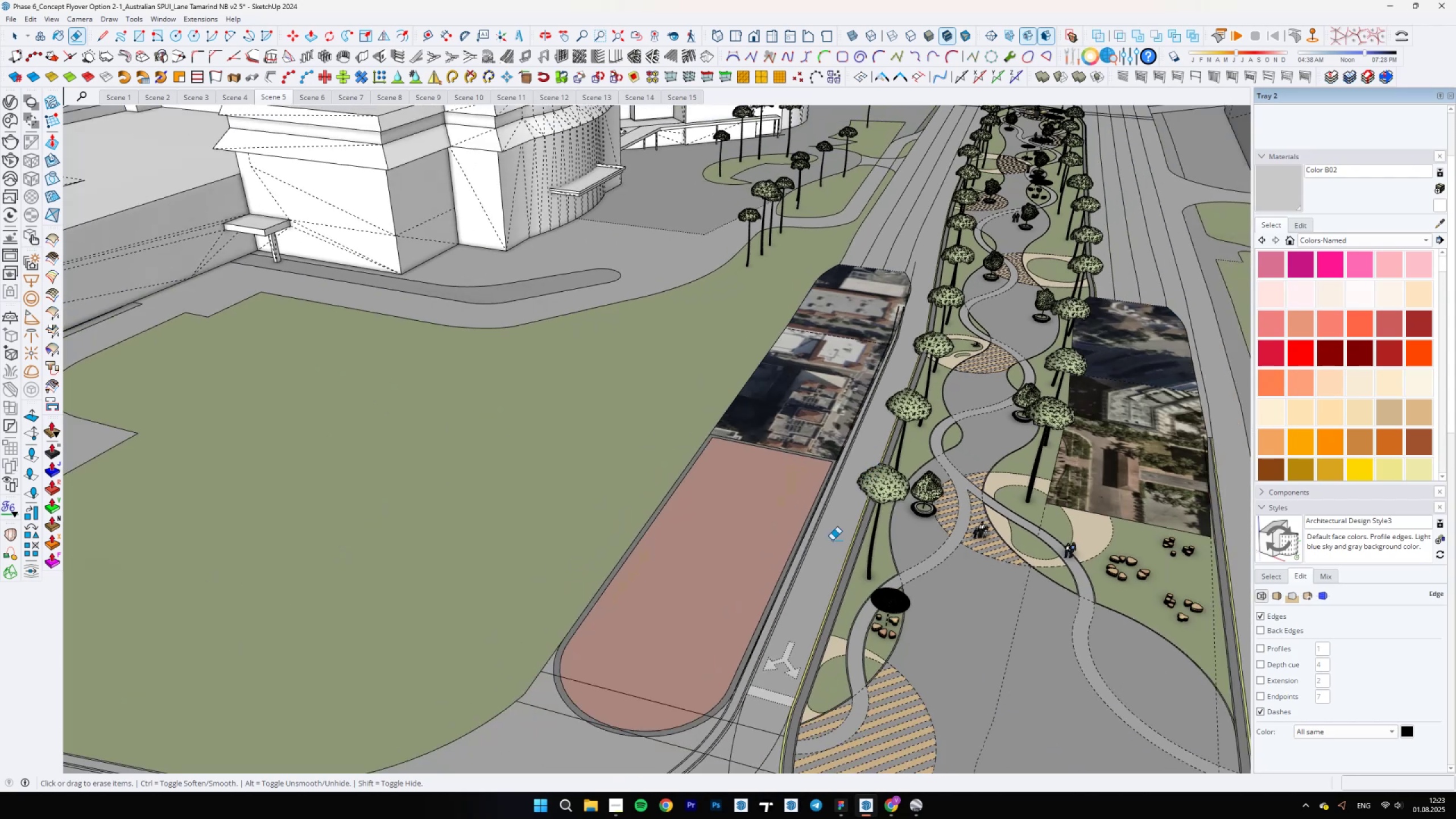 
scroll: coordinate [797, 582], scroll_direction: down, amount: 4.0
 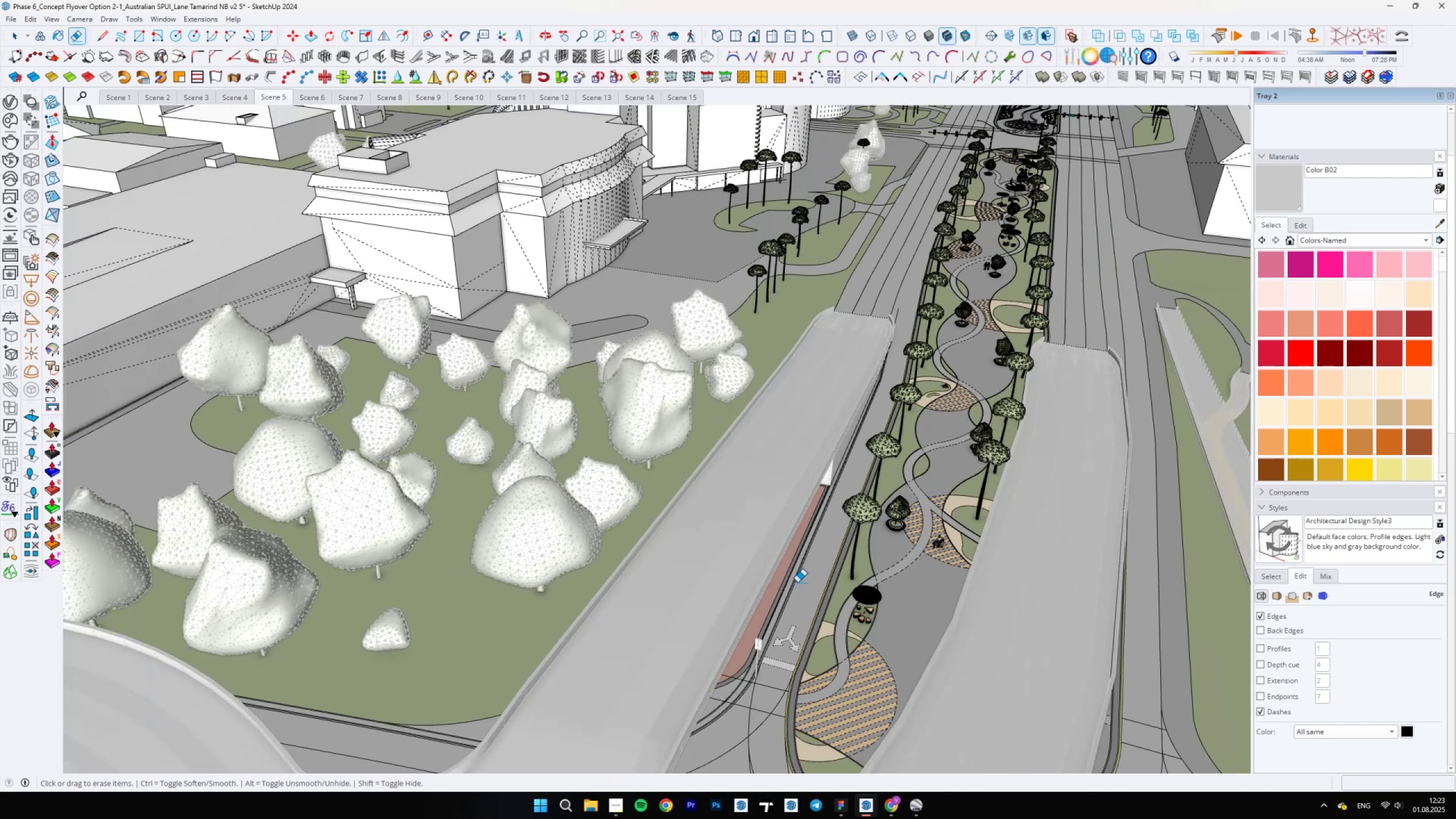 
key(Backslash)
 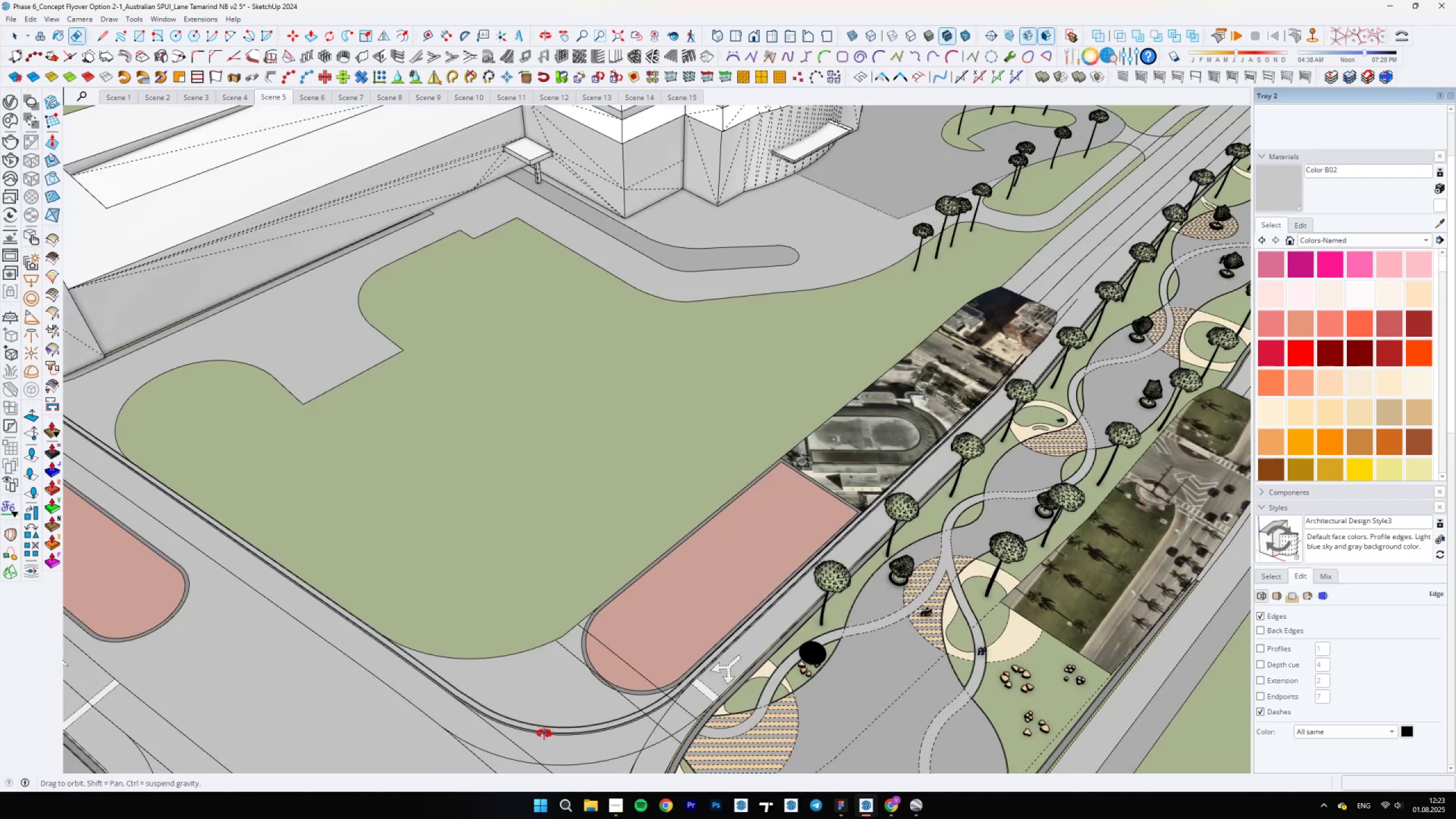 
scroll: coordinate [154, 403], scroll_direction: up, amount: 5.0
 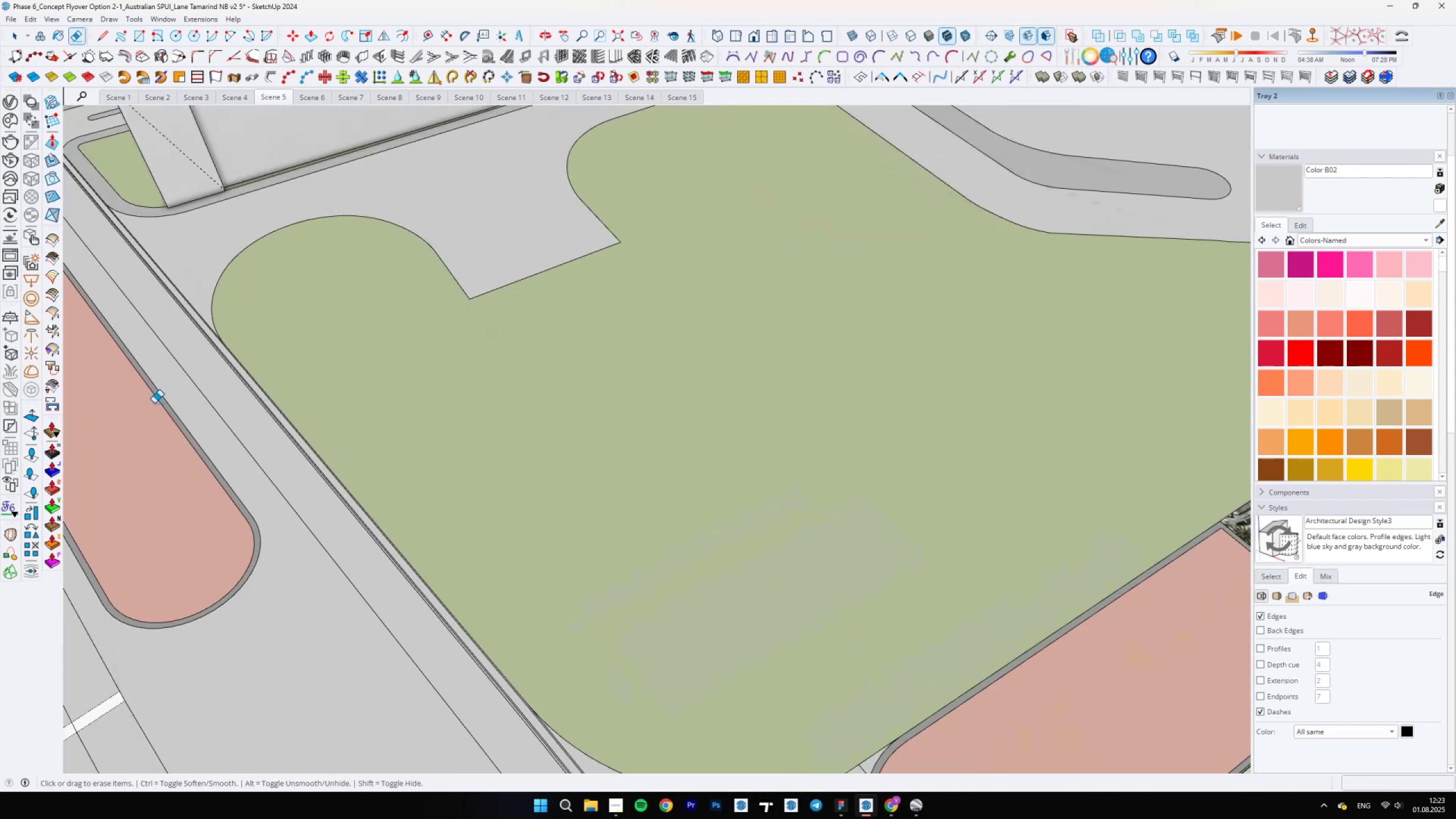 
hold_key(key=ShiftLeft, duration=0.63)
 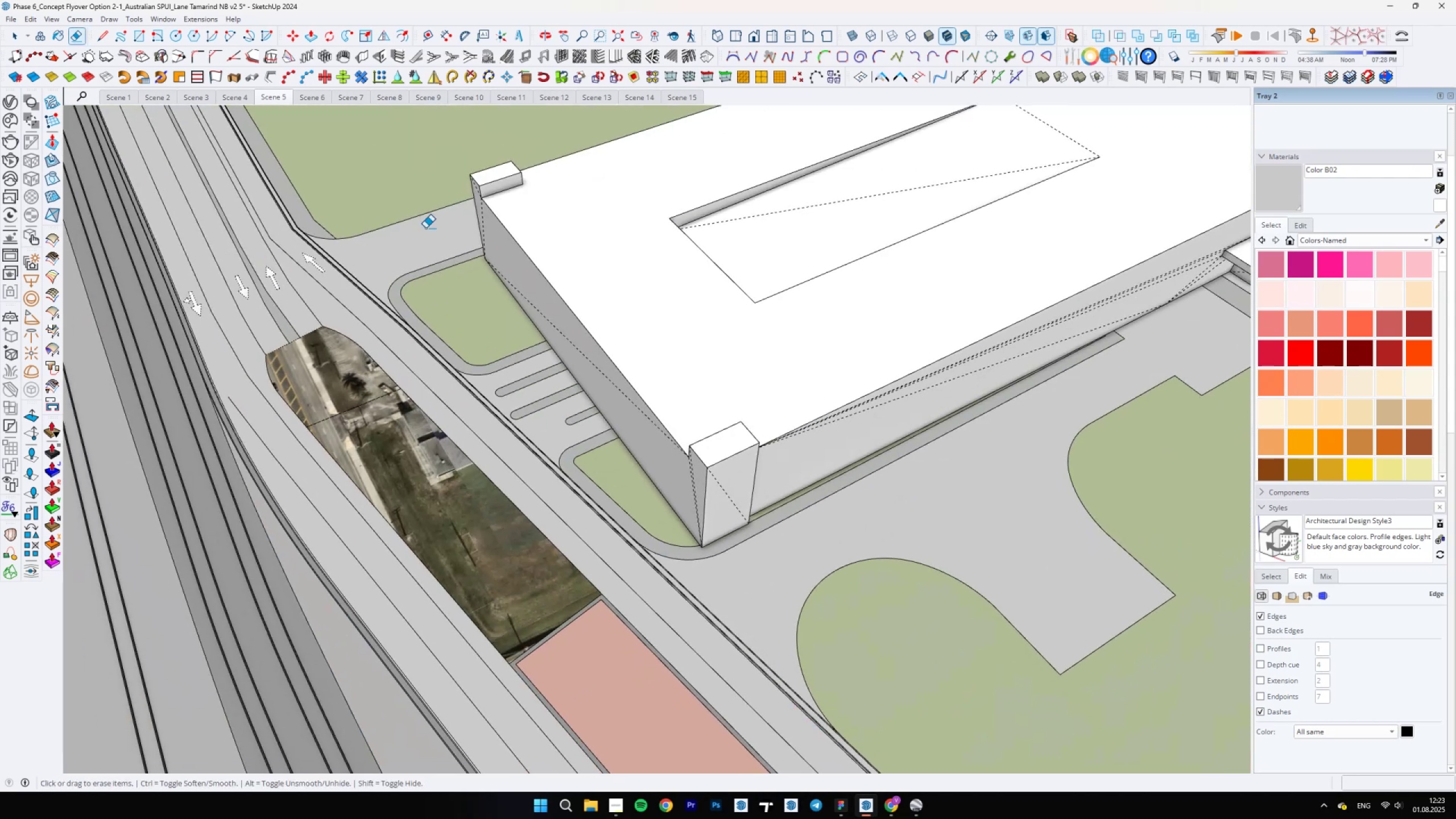 
scroll: coordinate [152, 406], scroll_direction: up, amount: 6.0
 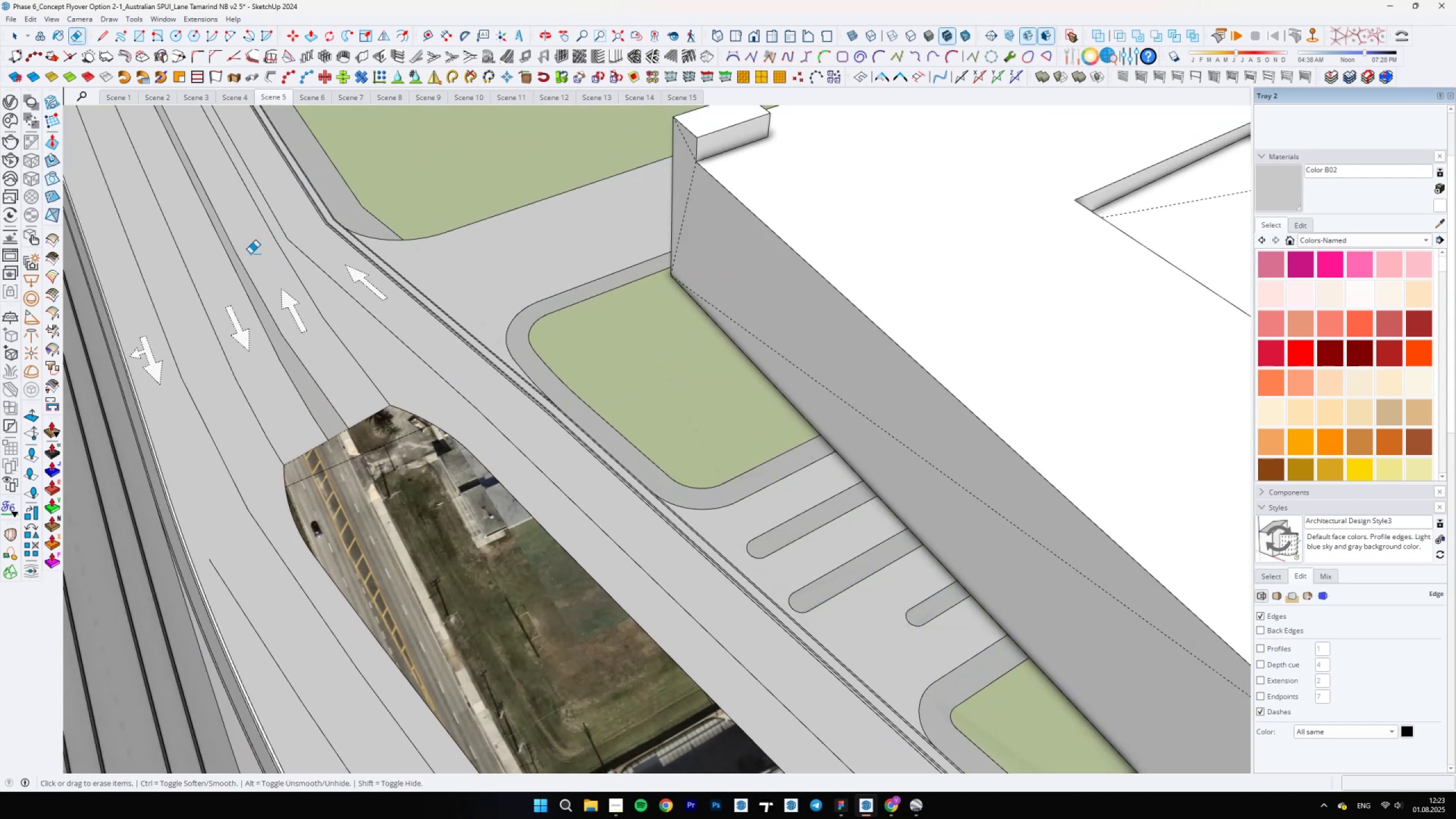 
hold_key(key=ShiftLeft, duration=0.4)
 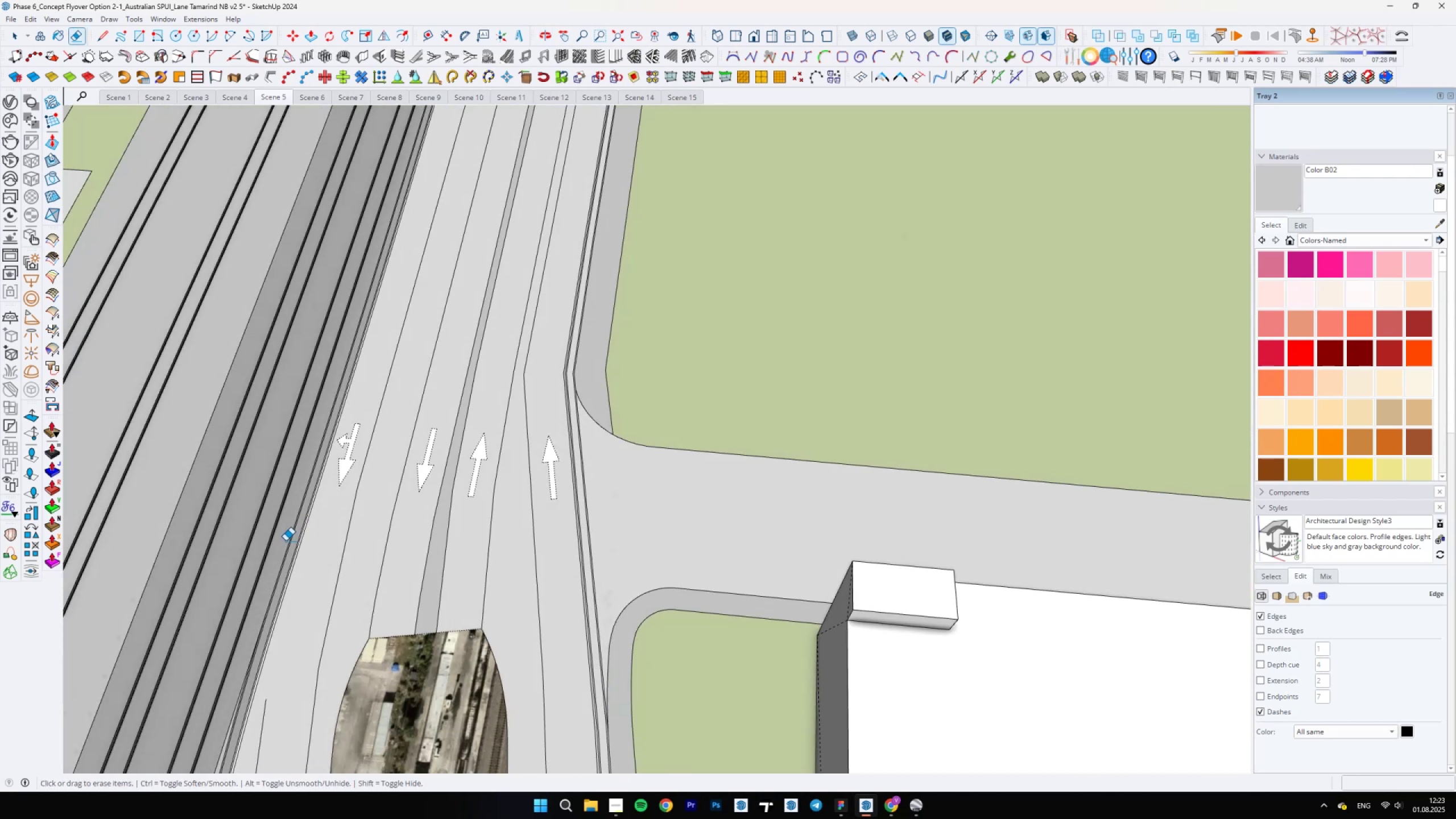 
scroll: coordinate [396, 628], scroll_direction: up, amount: 11.0
 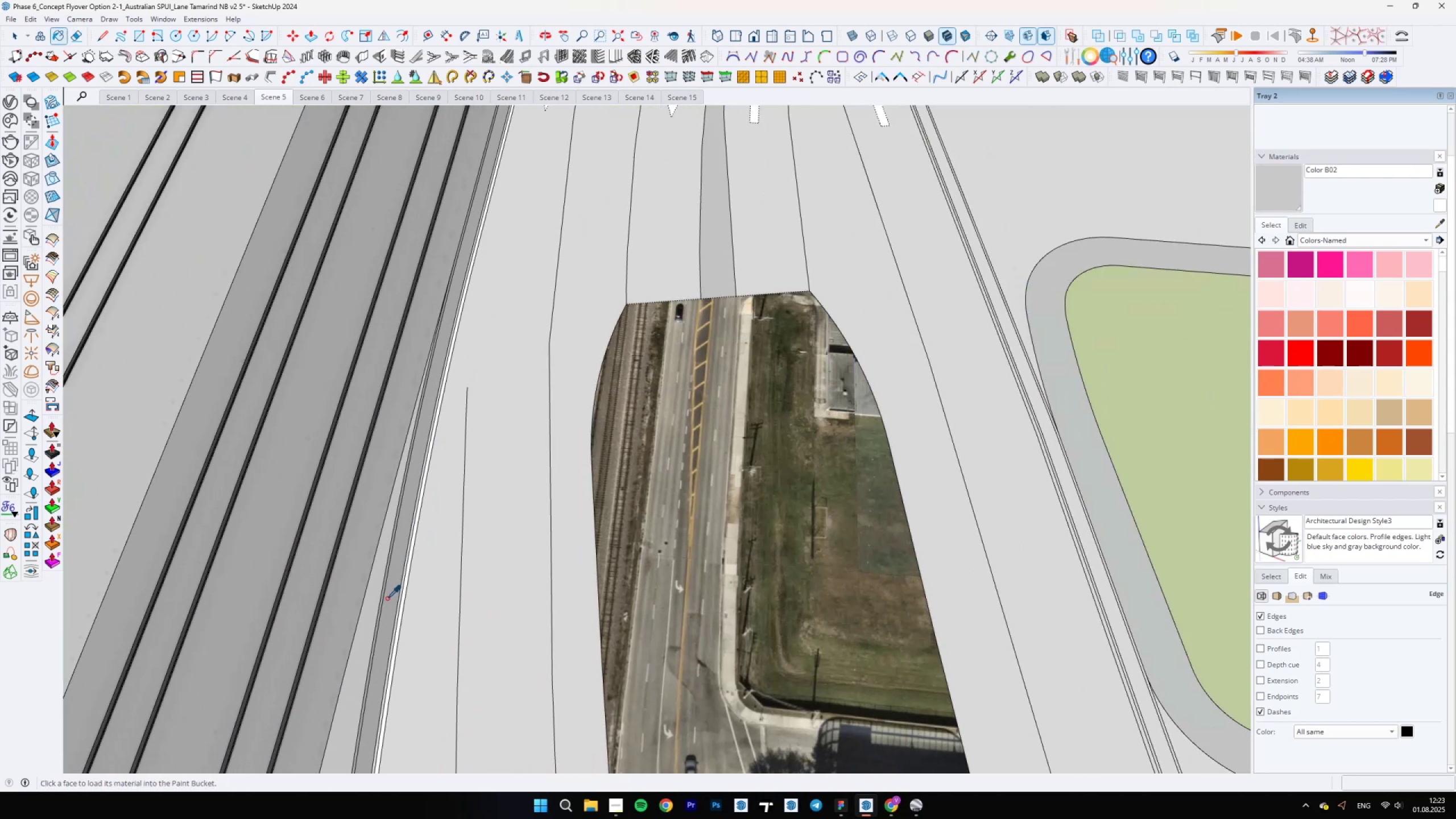 
key(B)
 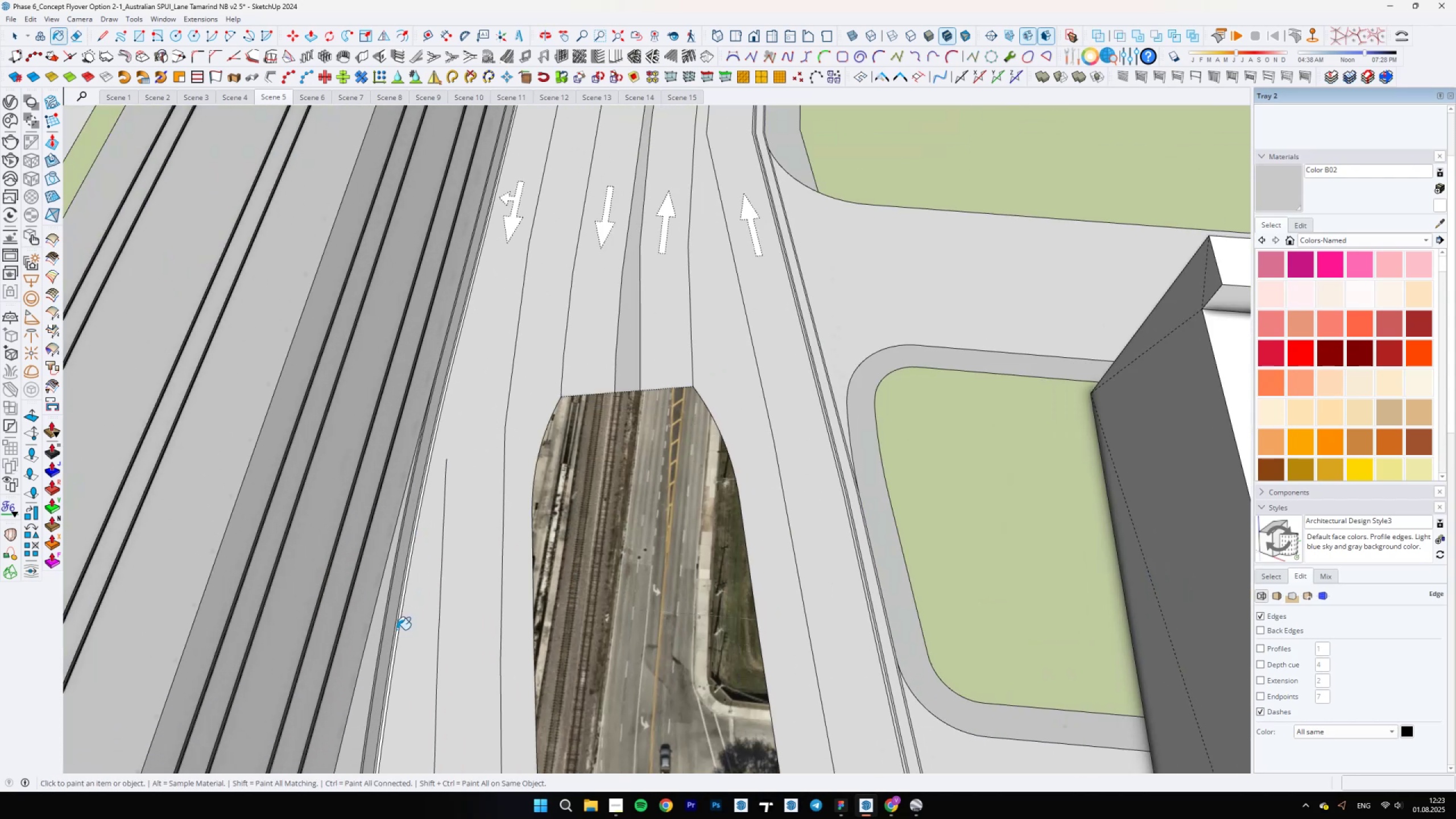 
hold_key(key=AltLeft, duration=0.45)
left_click([387, 598])
 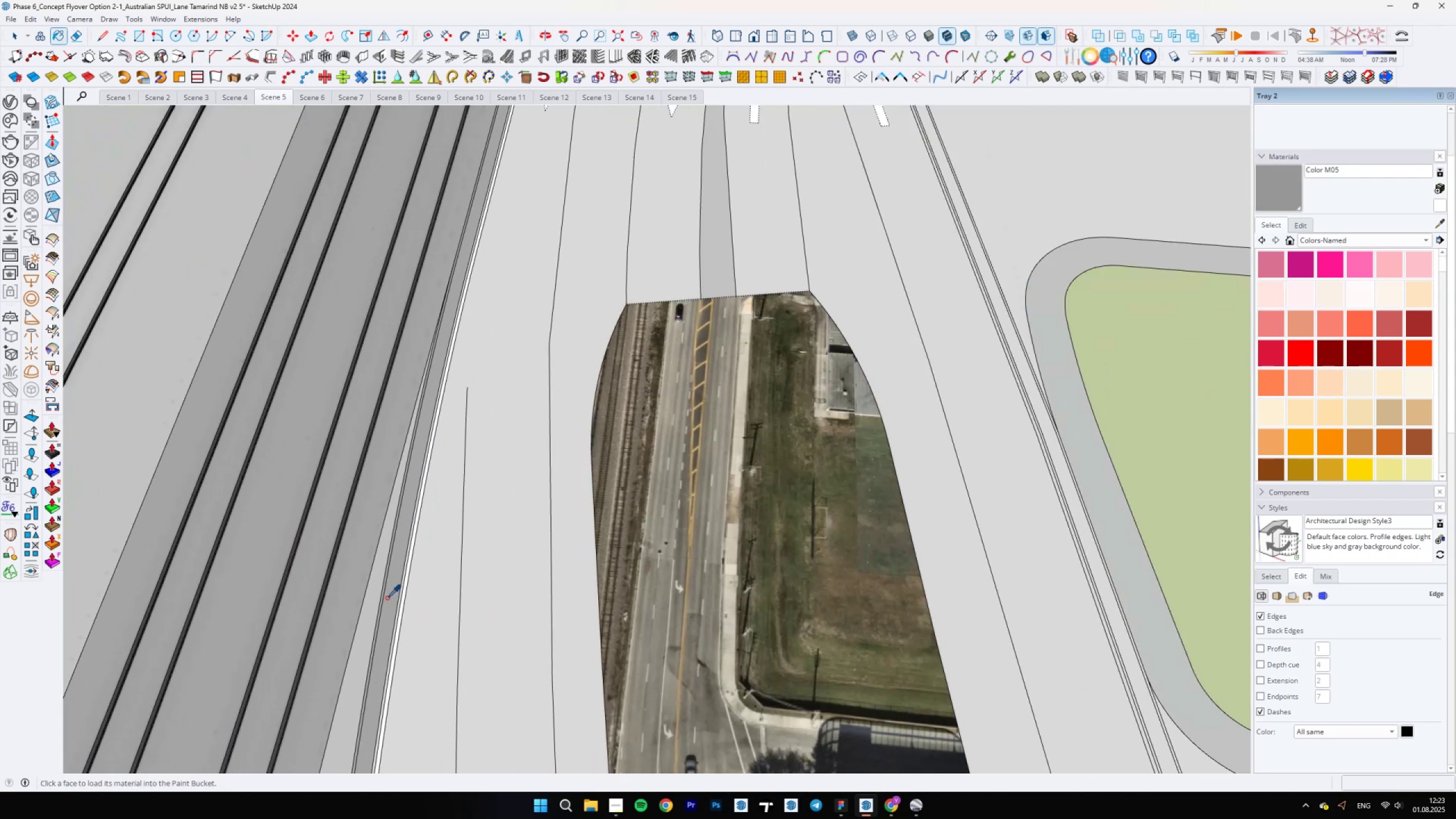 
scroll: coordinate [626, 428], scroll_direction: down, amount: 4.0
 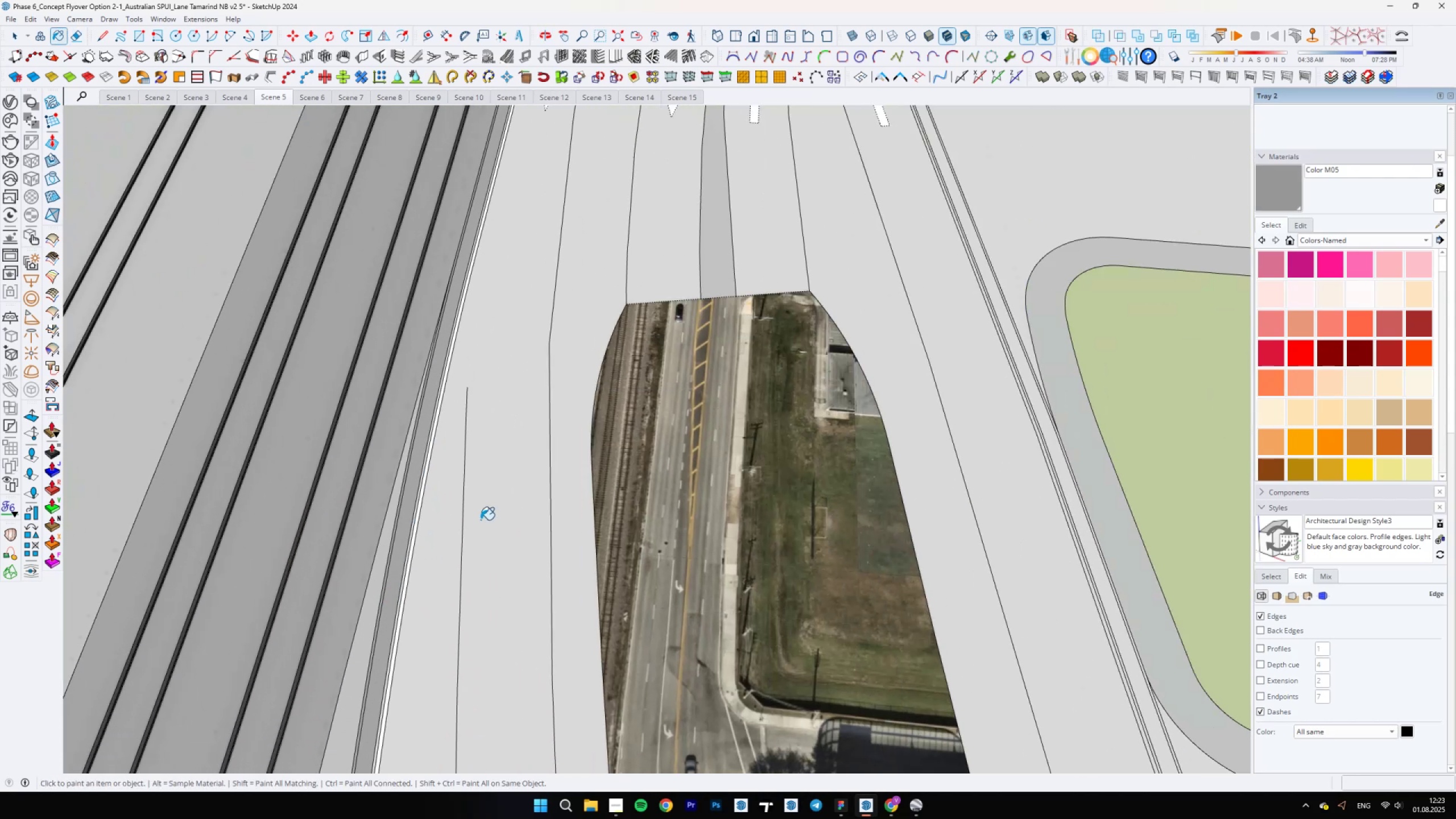 
hold_key(key=ShiftLeft, duration=0.47)
 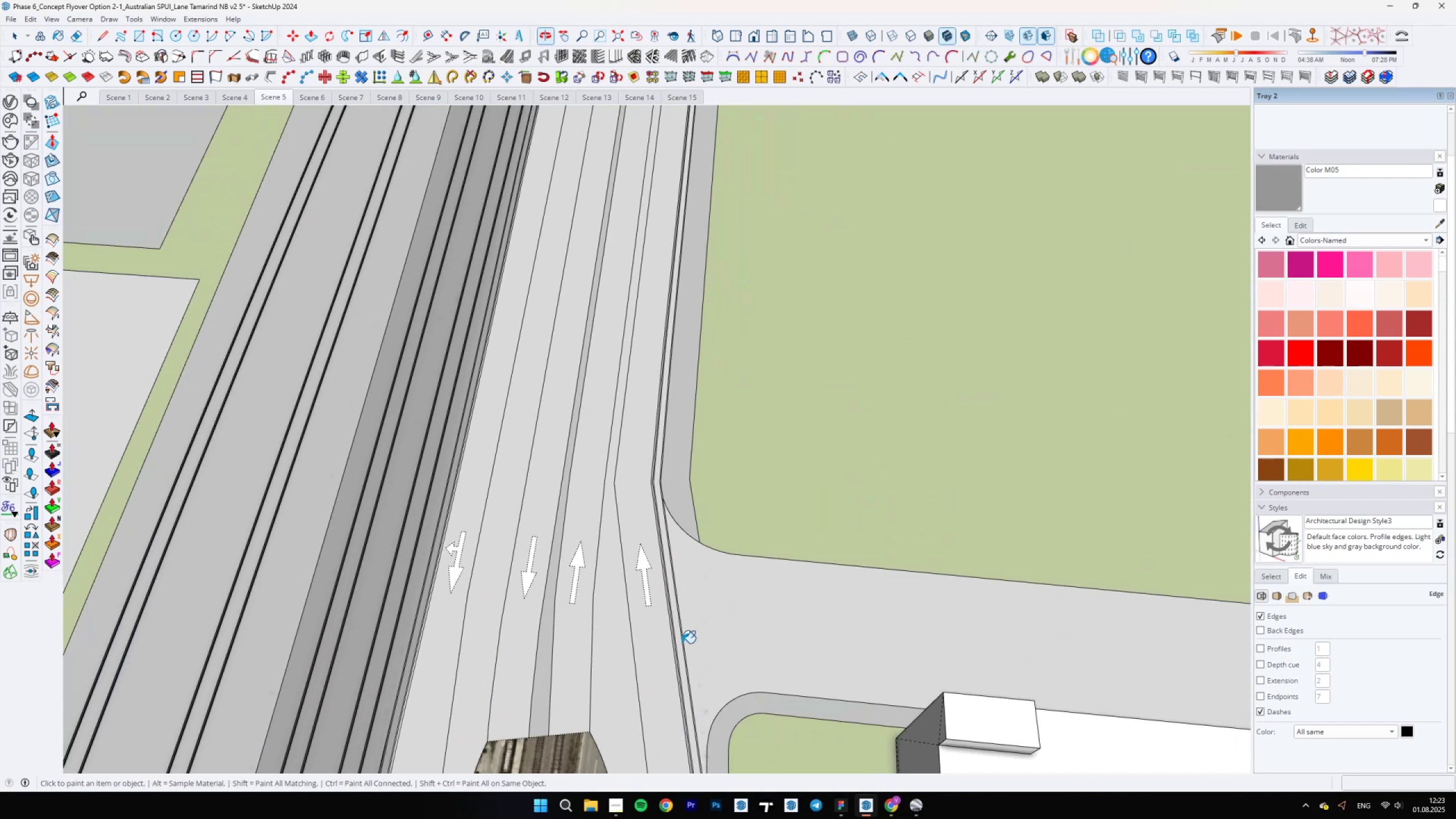 
scroll: coordinate [631, 483], scroll_direction: up, amount: 22.0
 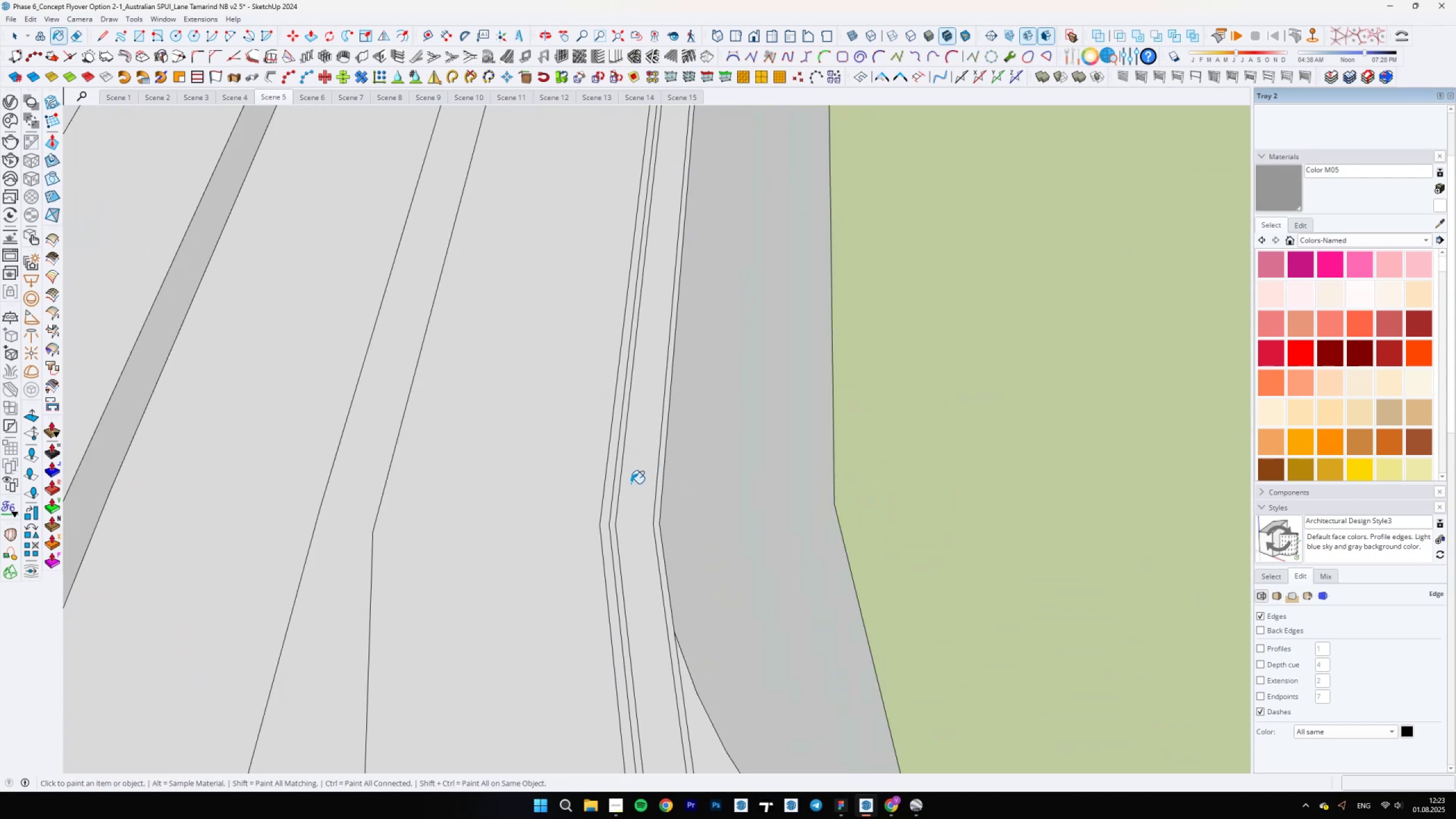 
left_click([631, 483])
 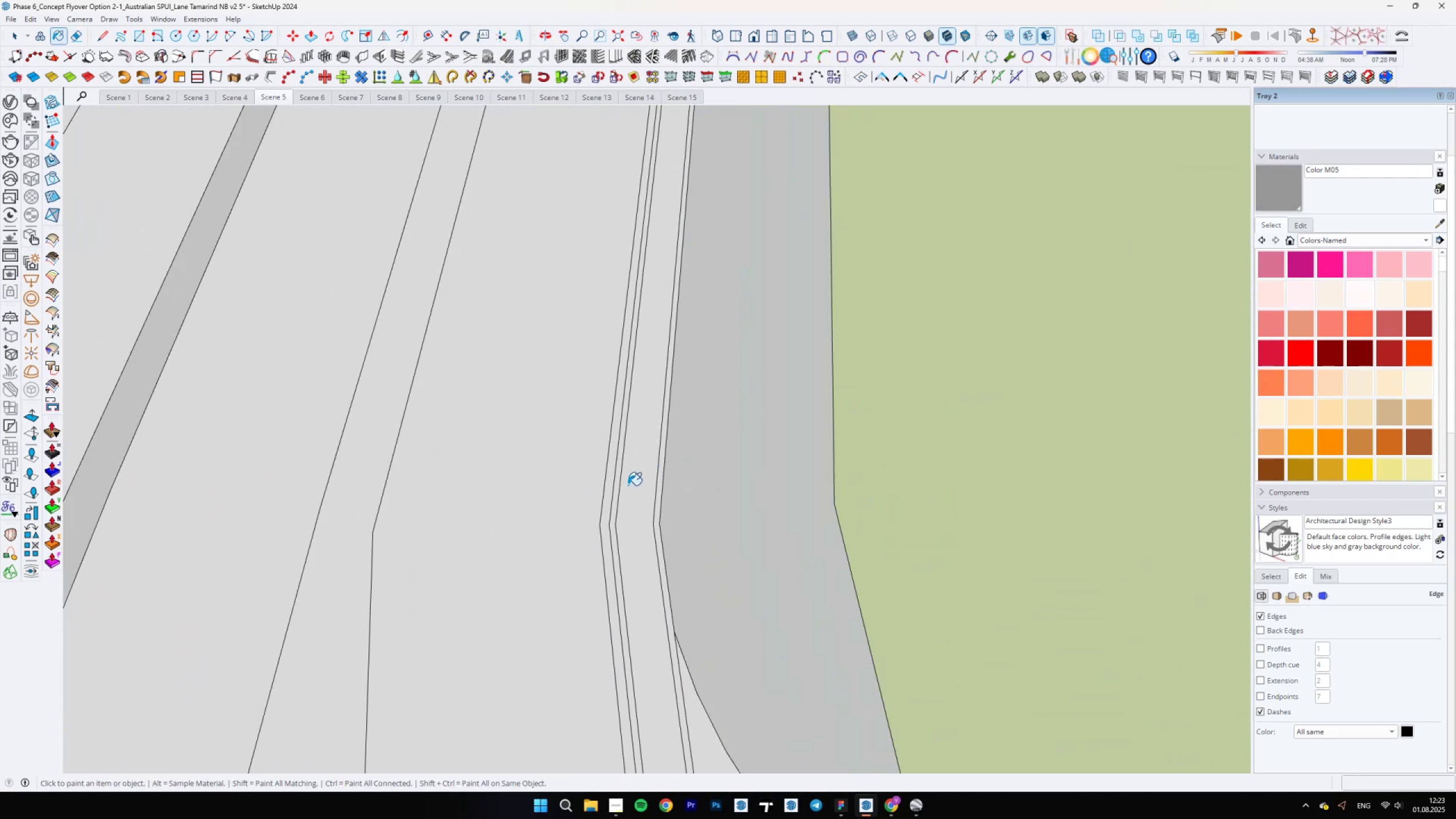 
scroll: coordinate [645, 489], scroll_direction: up, amount: 4.0
 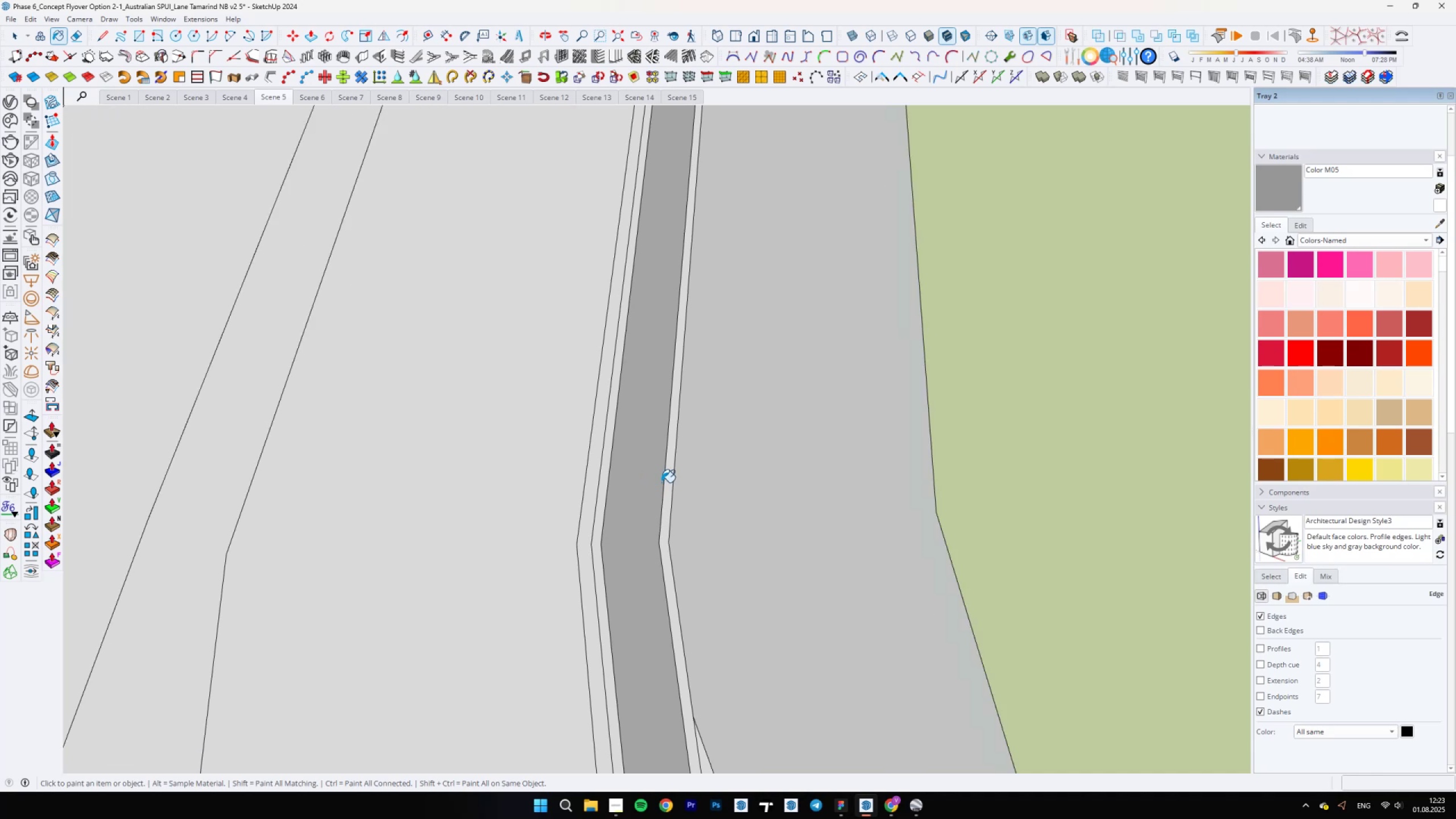 
left_click([671, 482])
 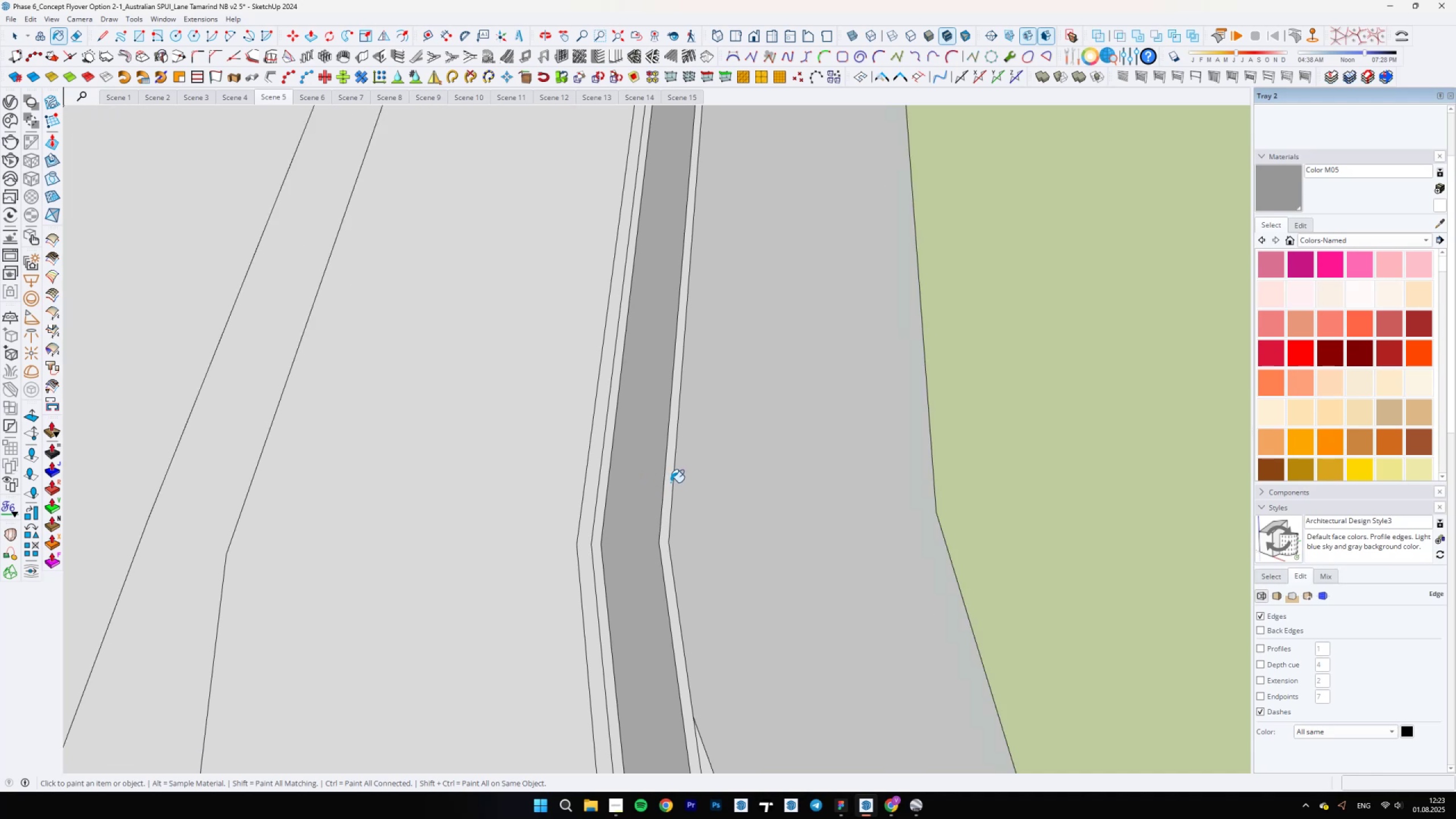 
scroll: coordinate [689, 489], scroll_direction: down, amount: 26.0
 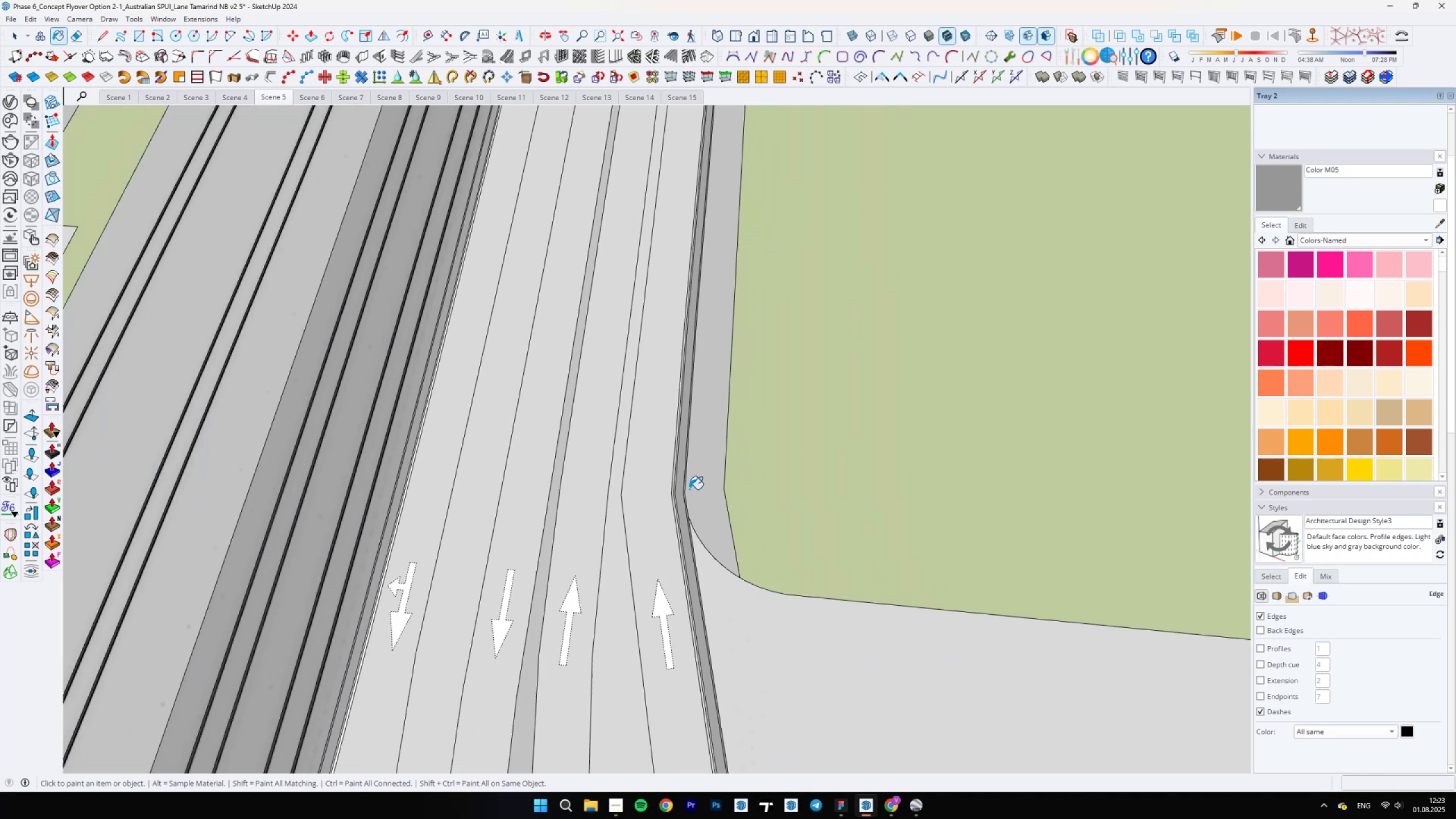 
hold_key(key=ShiftLeft, duration=0.81)
 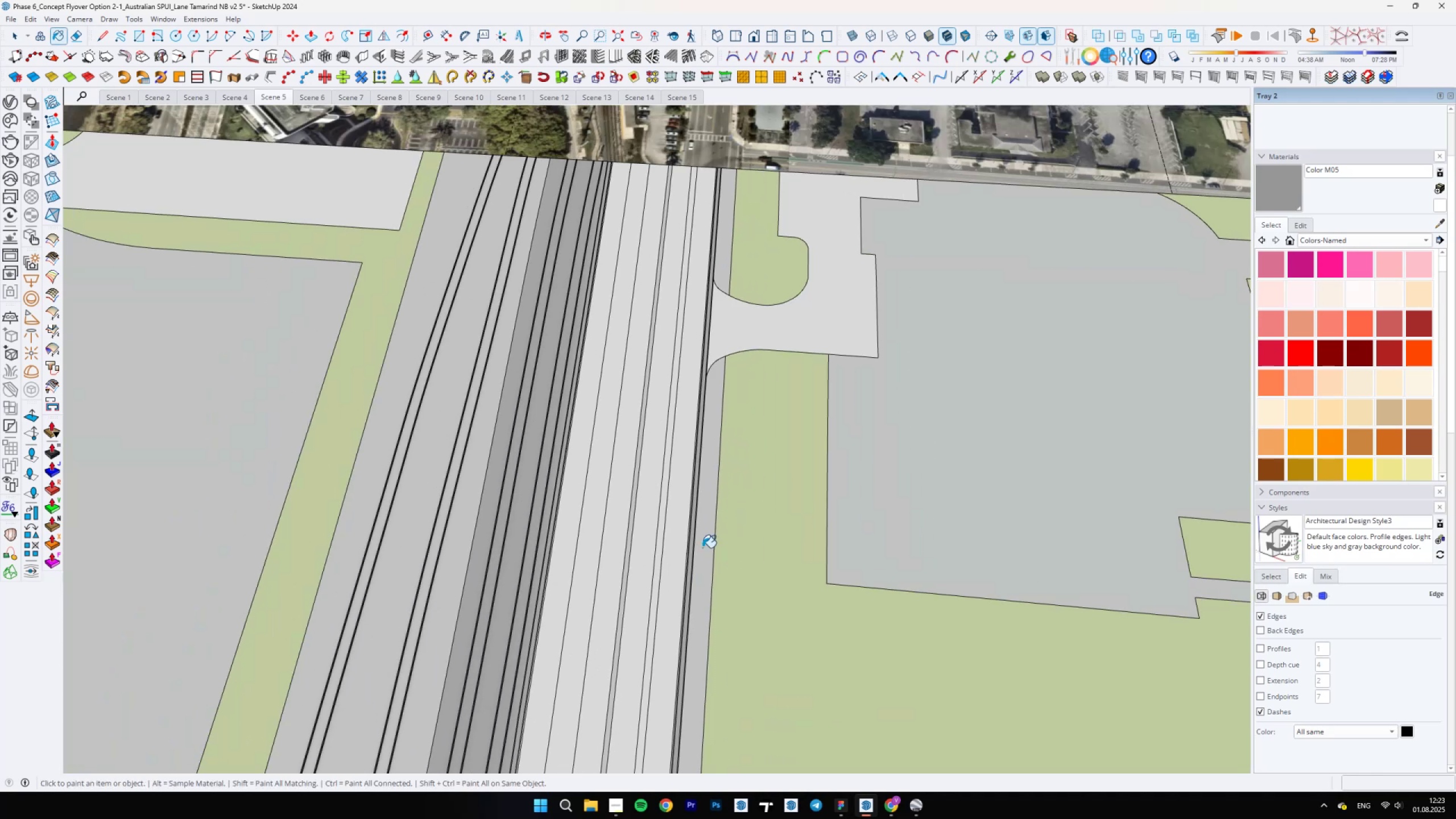 
scroll: coordinate [661, 524], scroll_direction: down, amount: 5.0
 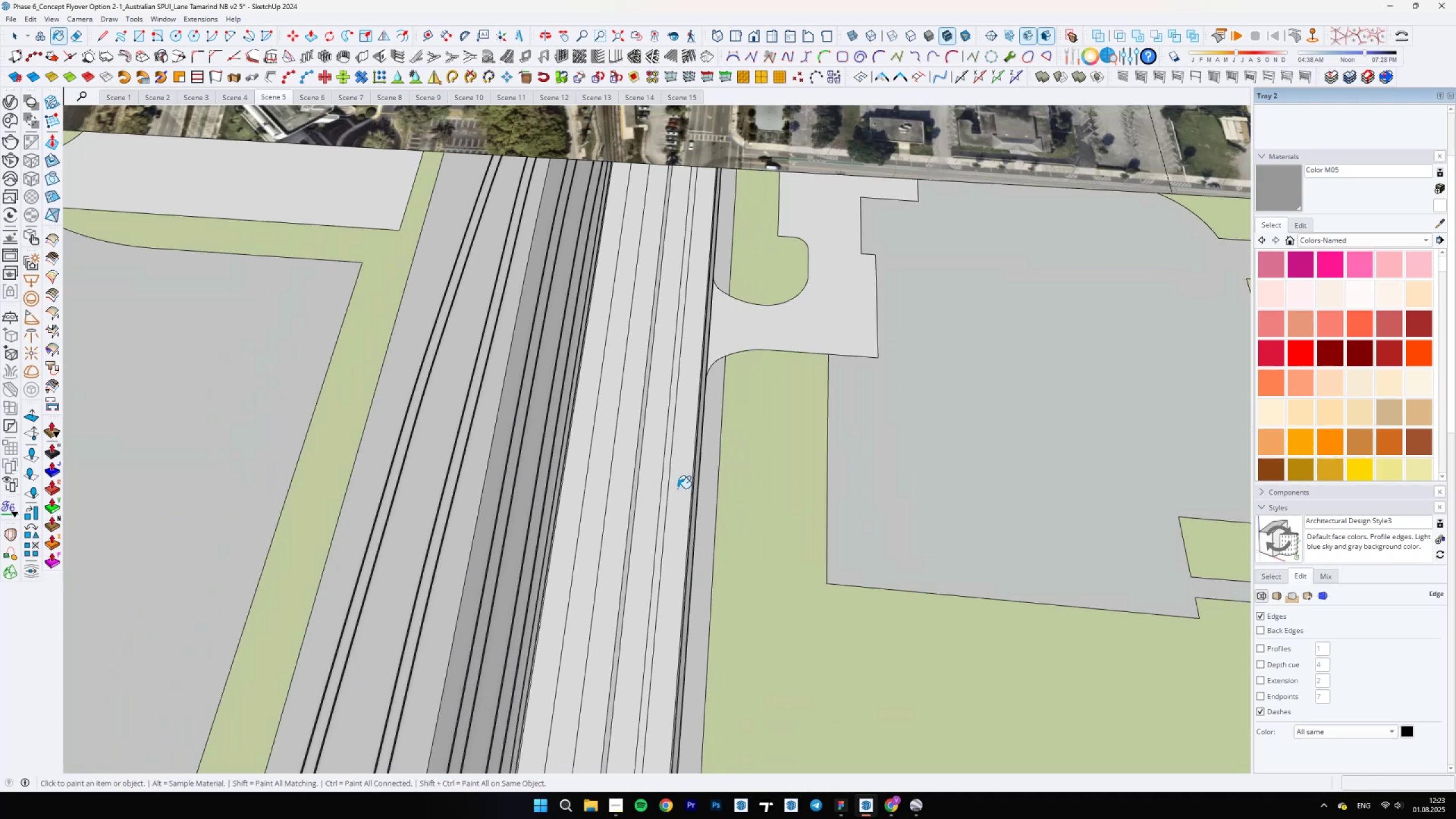 
hold_key(key=ShiftLeft, duration=1.52)
 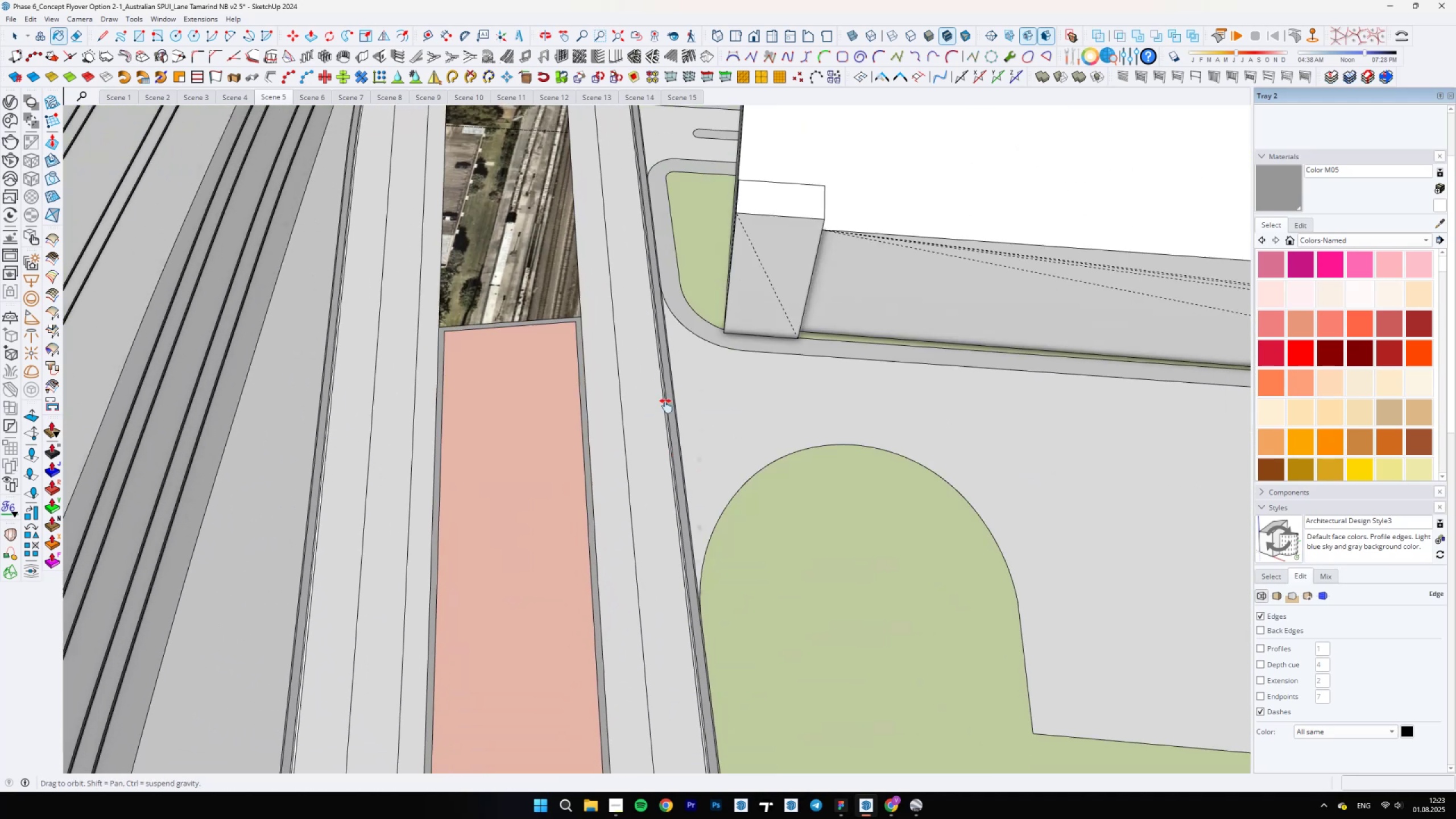 
hold_key(key=ShiftLeft, duration=1.52)
scroll: coordinate [673, 673], scroll_direction: down, amount: 8.0
 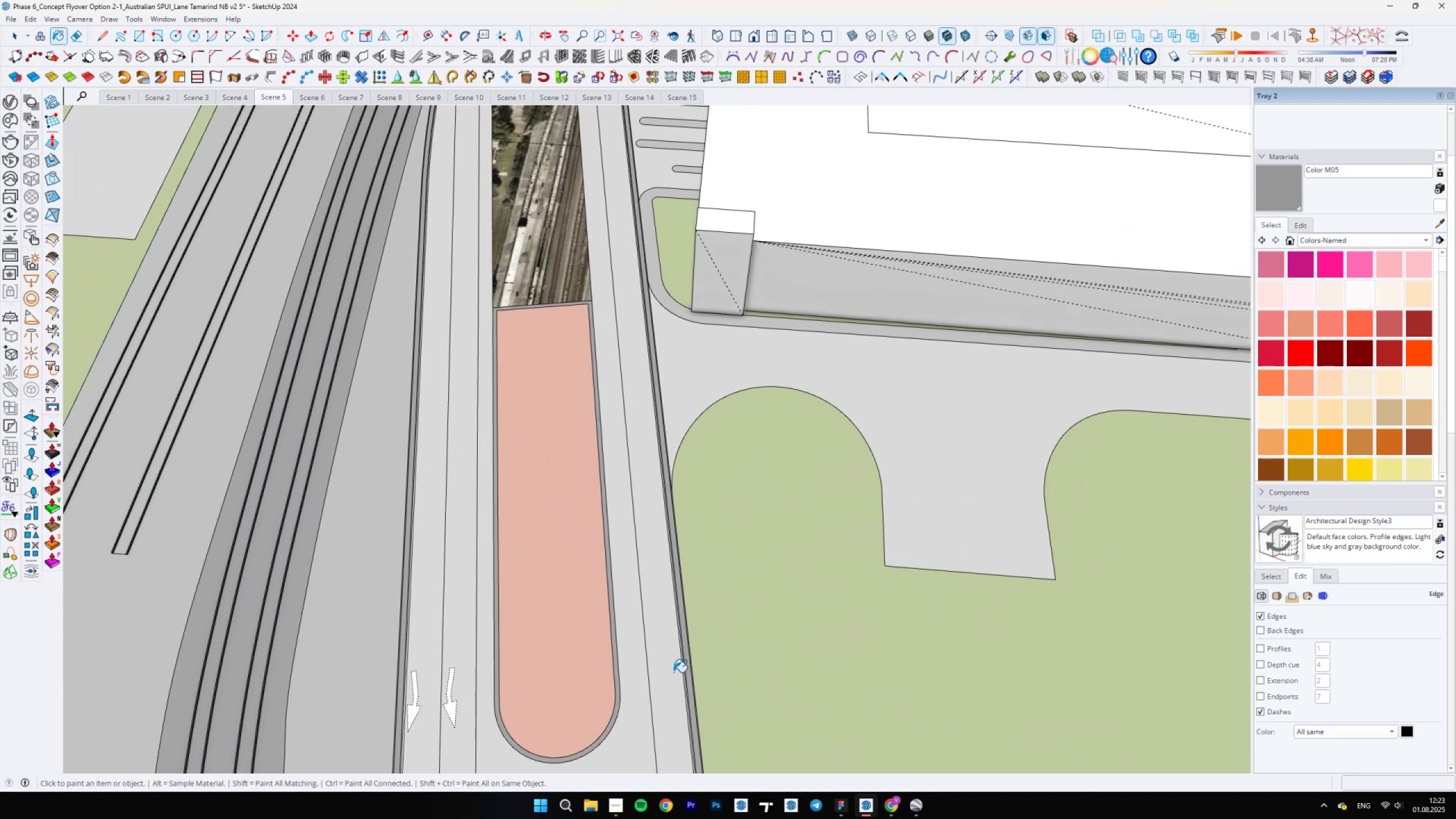 
hold_key(key=ShiftLeft, duration=1.27)
scroll: coordinate [699, 574], scroll_direction: up, amount: 23.0
 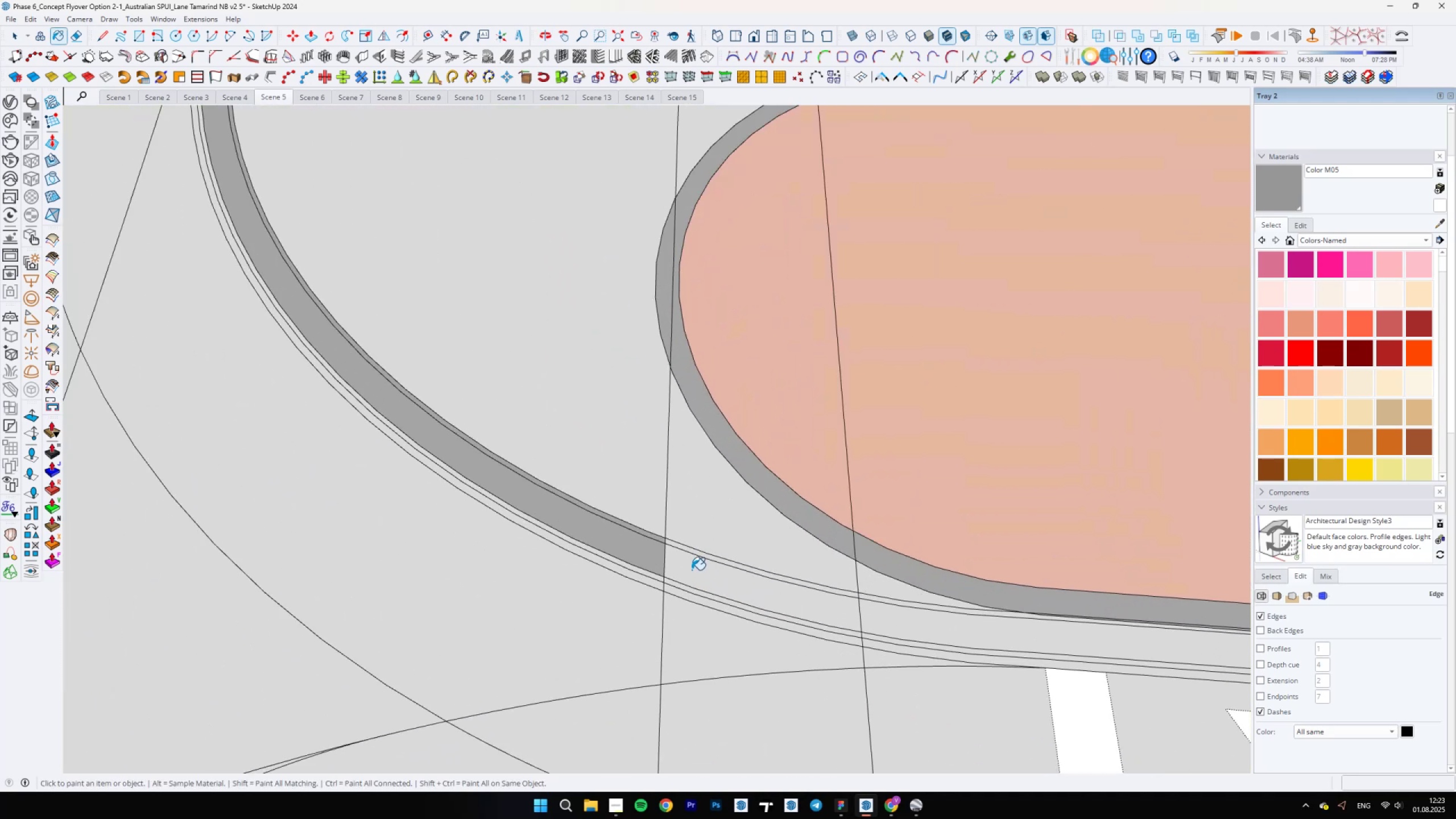 
left_click([692, 570])
 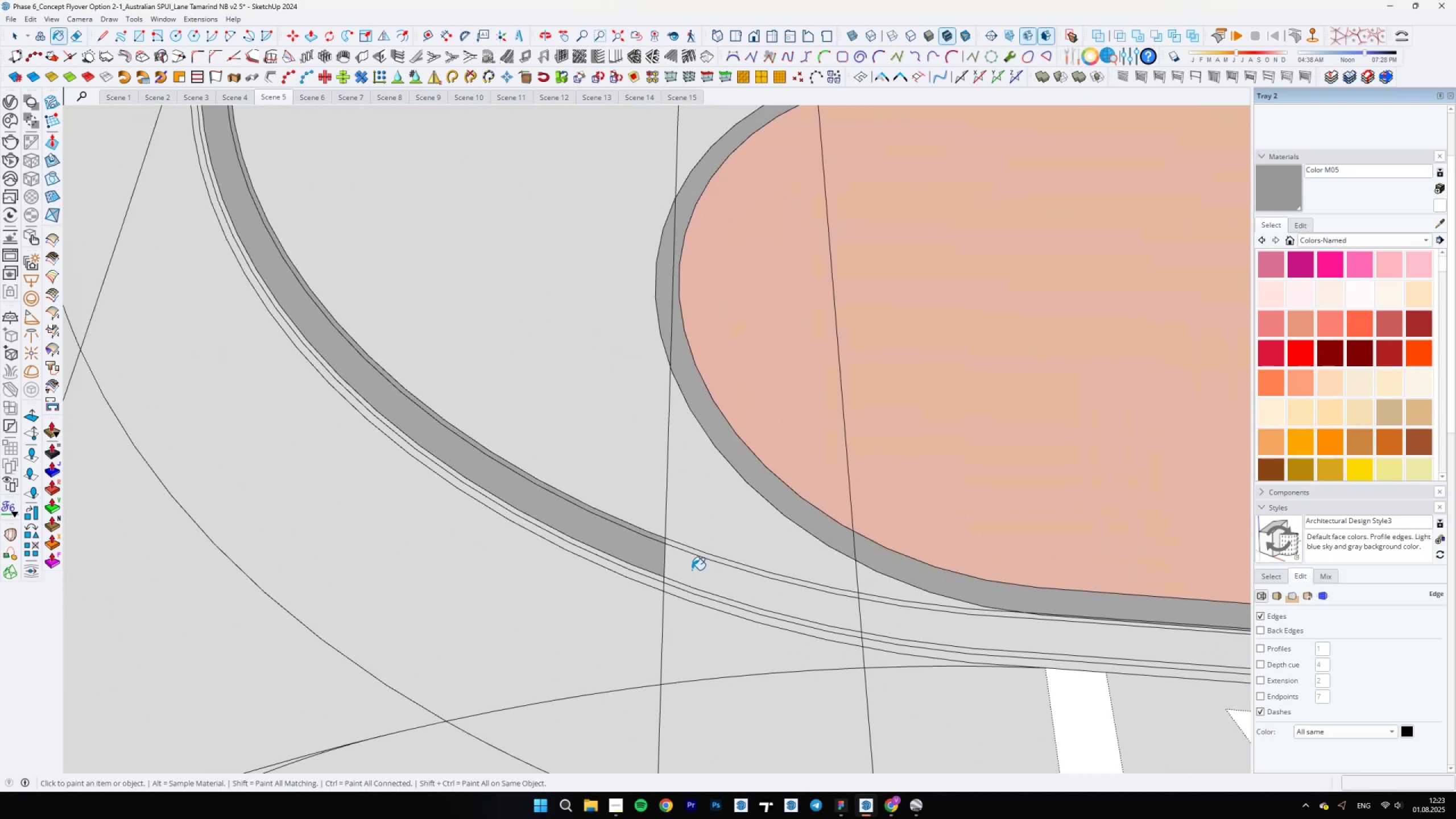 
scroll: coordinate [653, 529], scroll_direction: up, amount: 5.0
 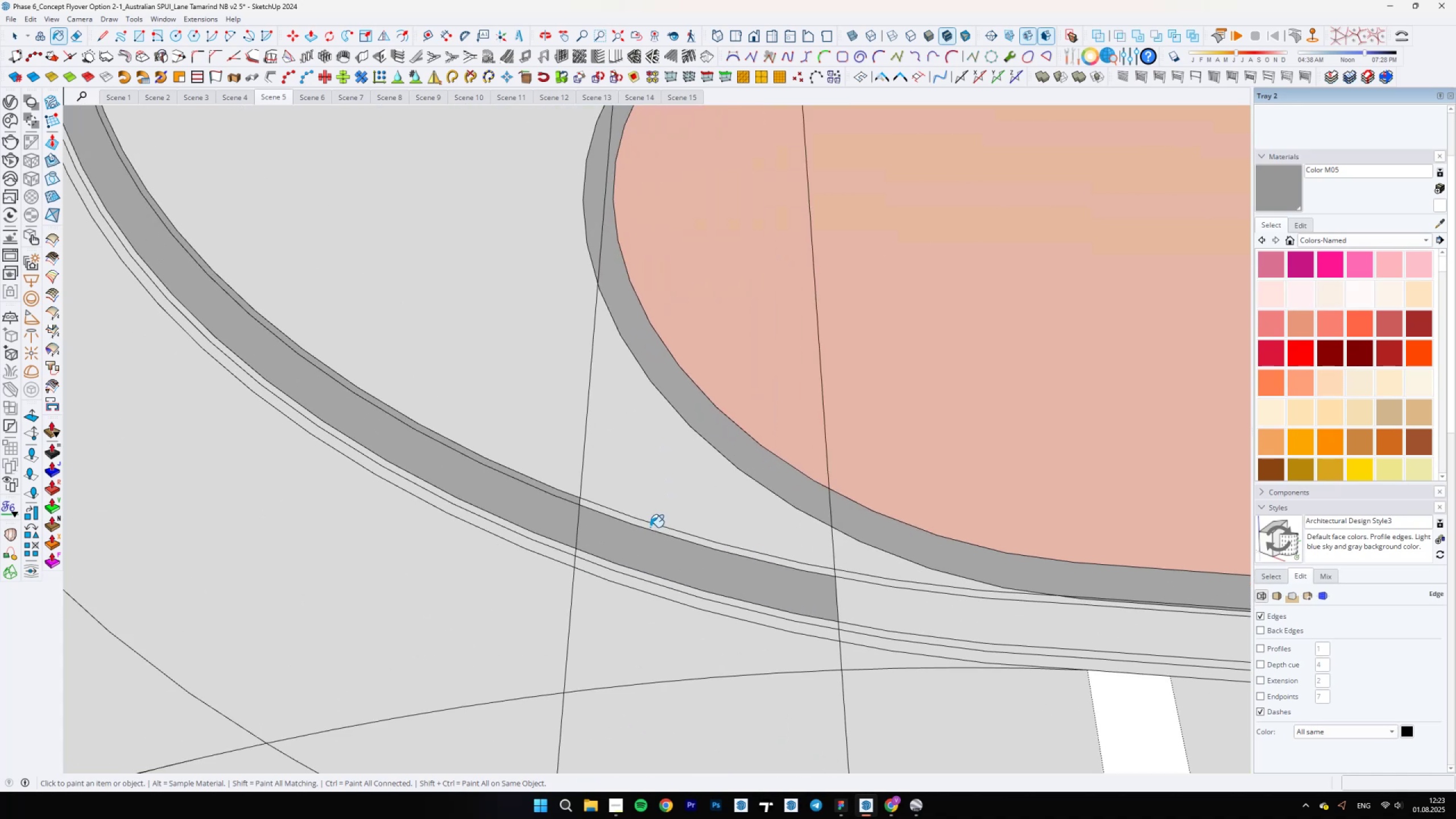 
left_click([650, 527])
 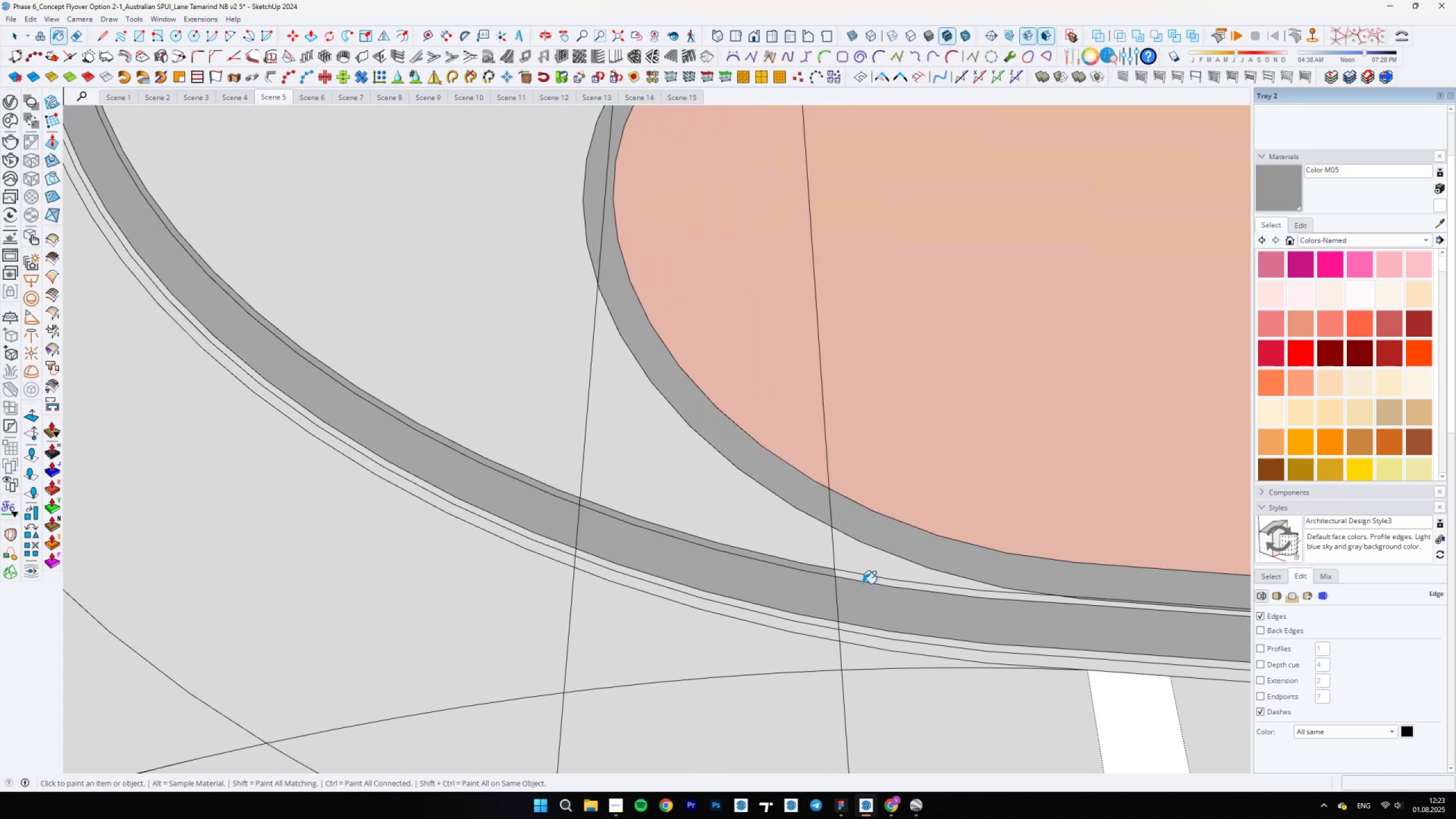 
left_click([856, 576])
 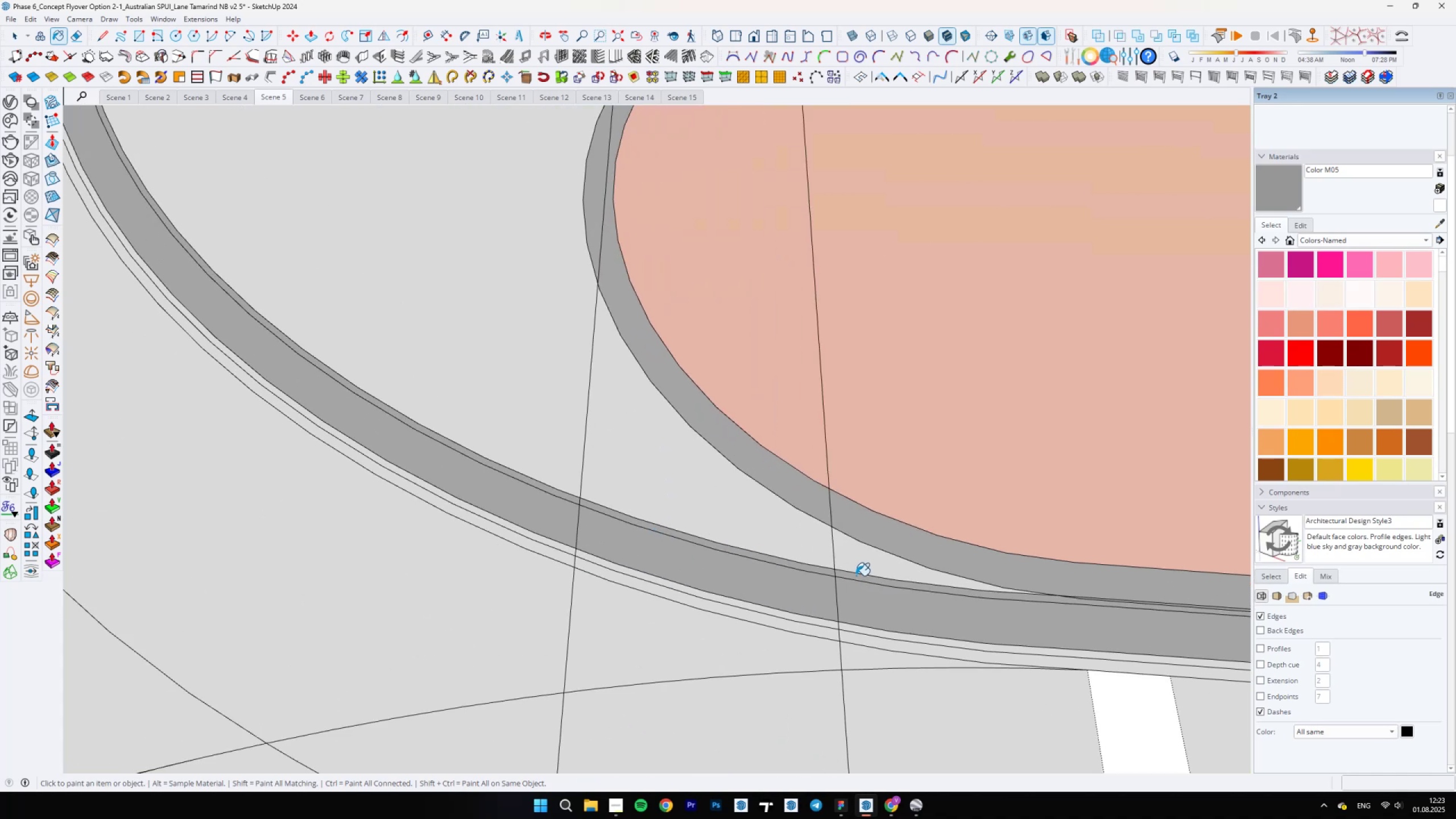 
scroll: coordinate [634, 580], scroll_direction: down, amount: 5.0
 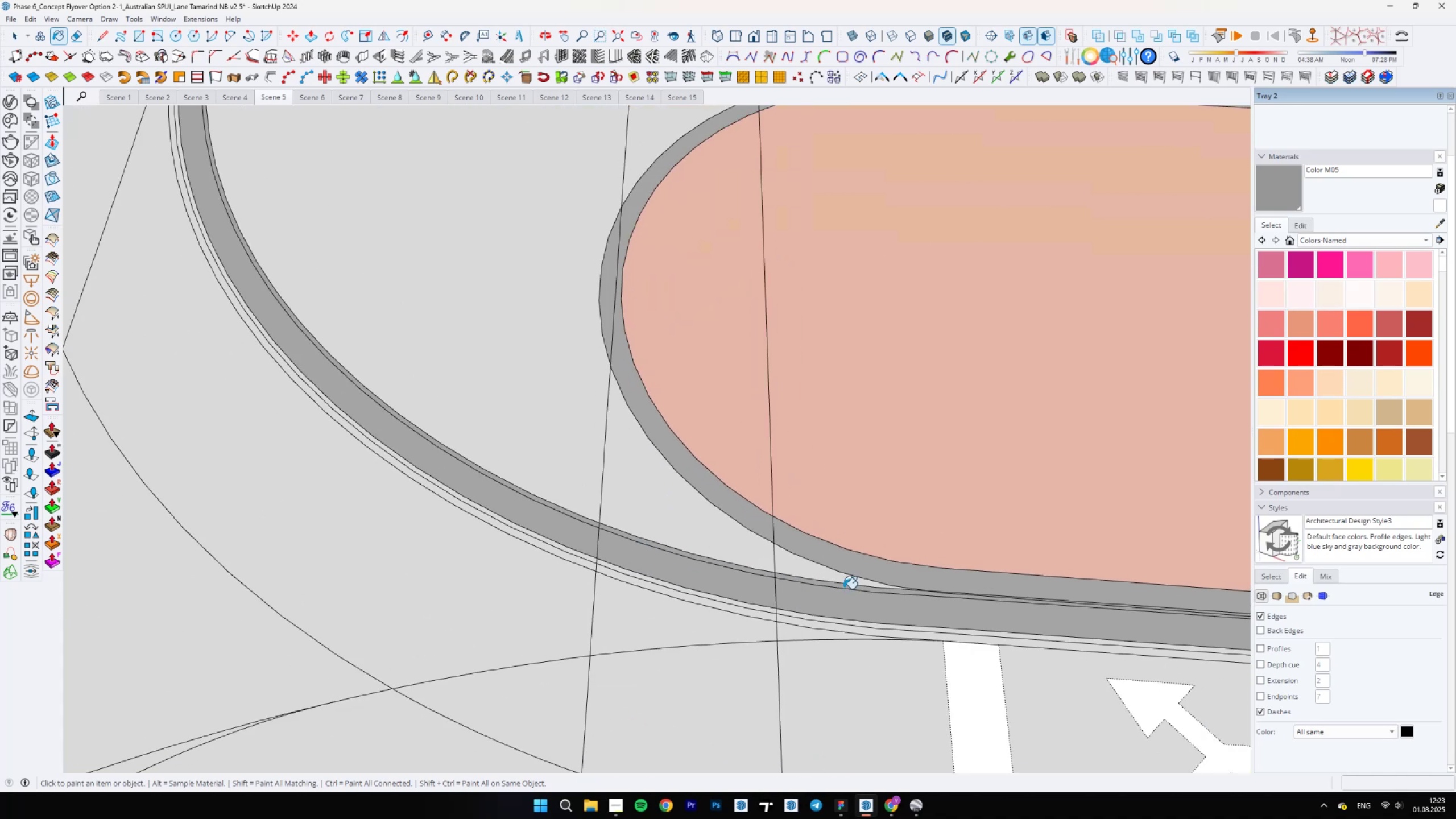 
hold_key(key=ShiftLeft, duration=0.67)
 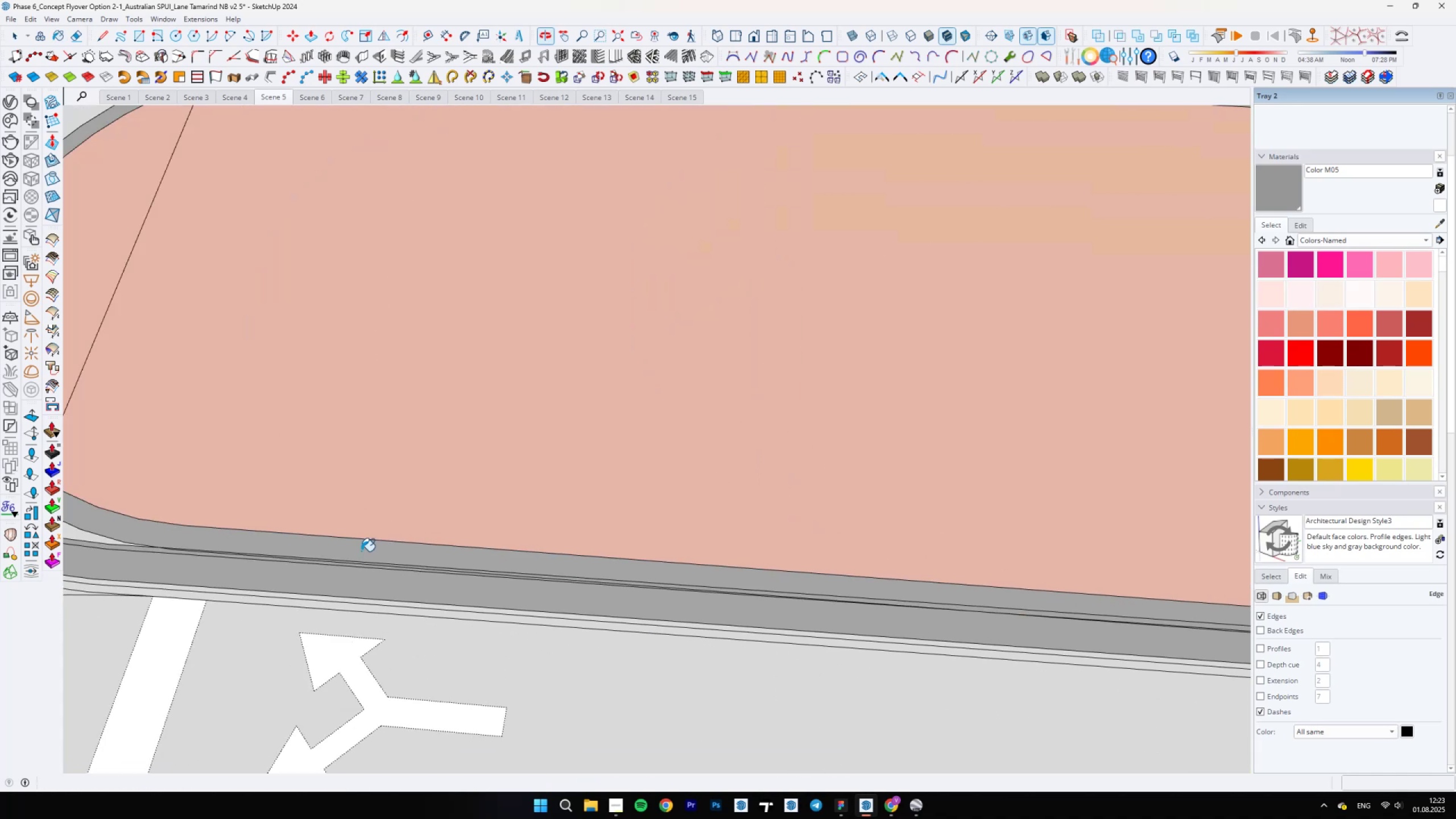 
scroll: coordinate [218, 576], scroll_direction: up, amount: 4.0
 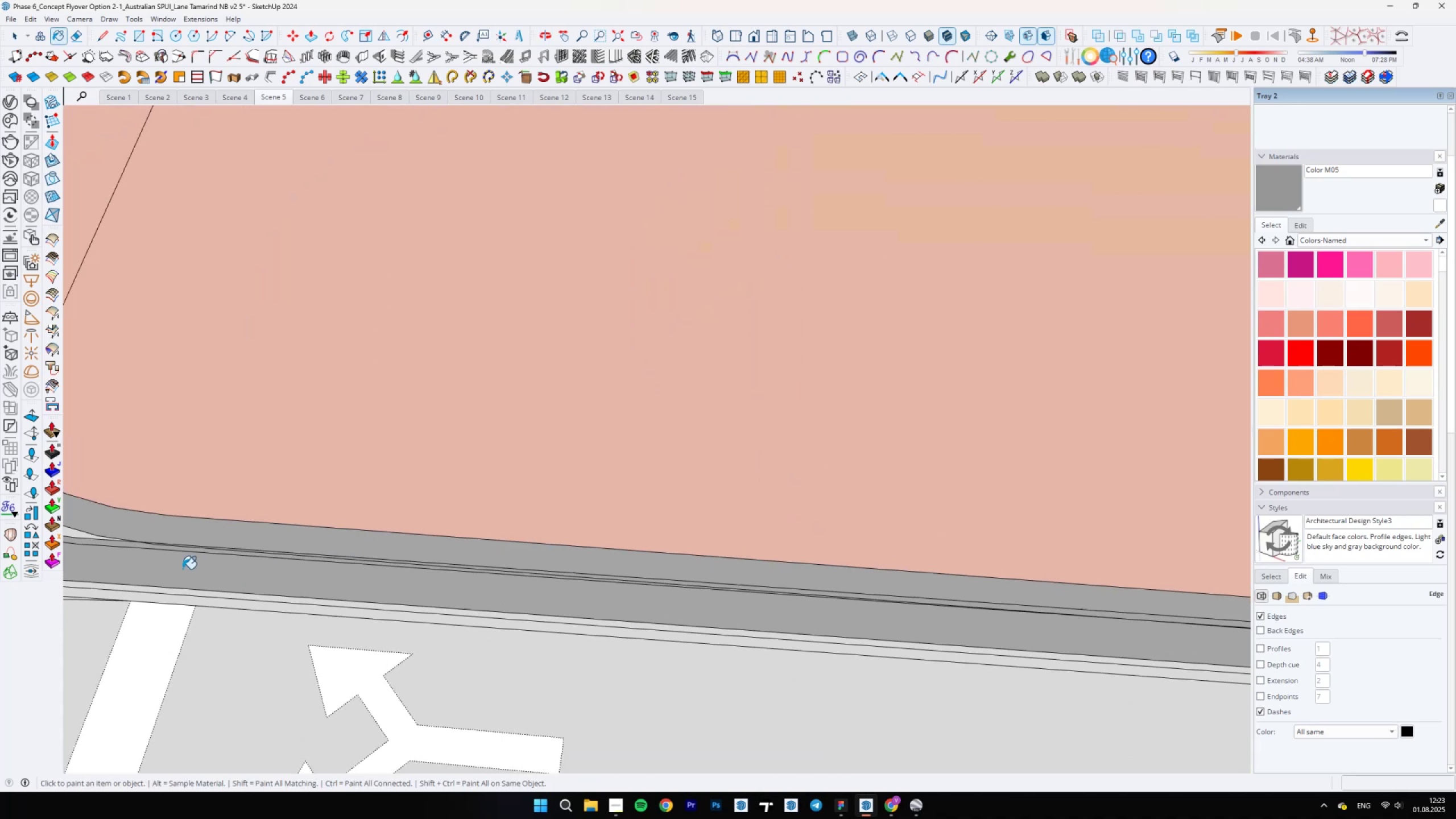 
hold_key(key=ShiftLeft, duration=1.53)
scroll: coordinate [218, 591], scroll_direction: down, amount: 9.0
 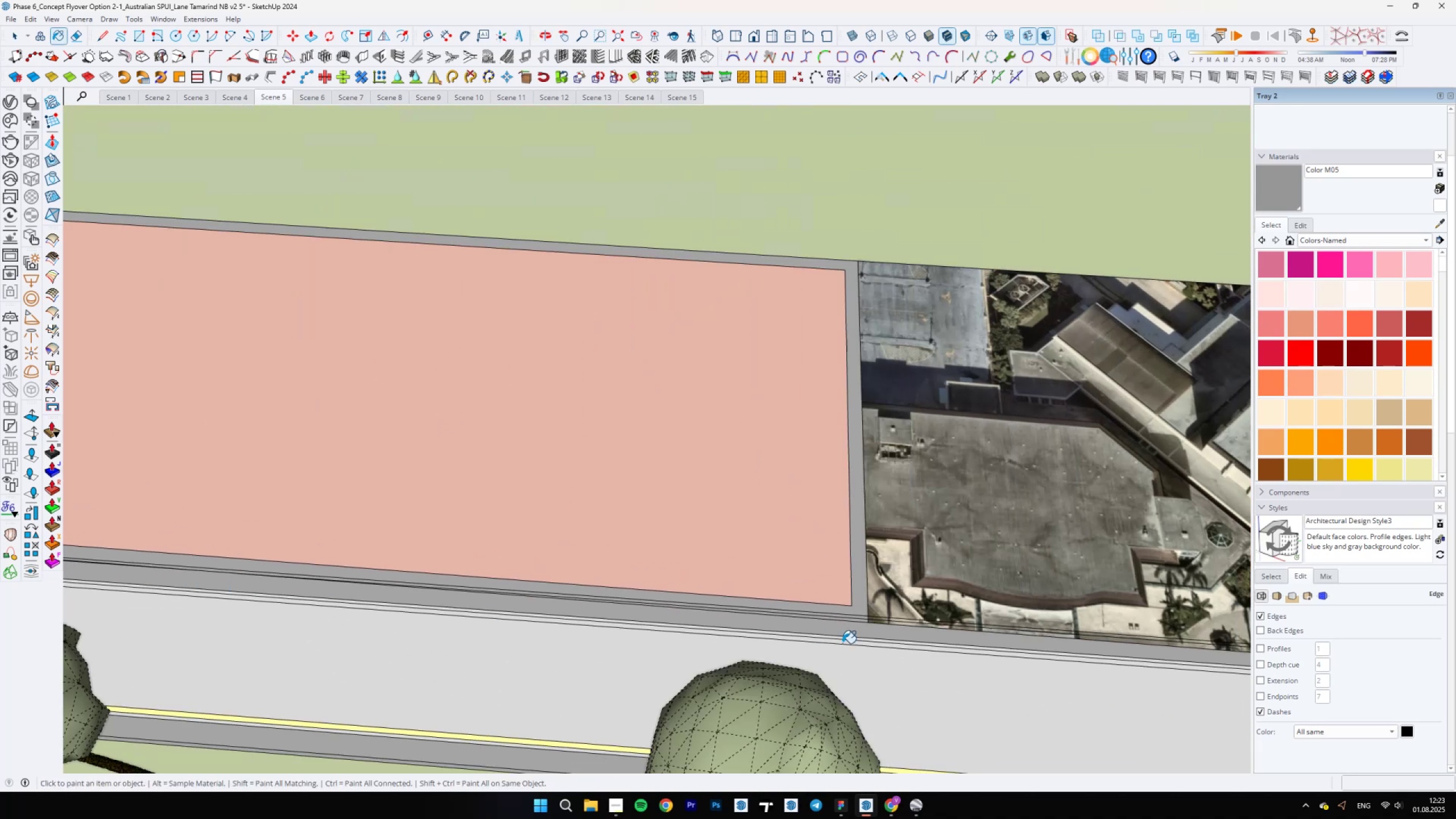 
key(Shift+ShiftLeft)
 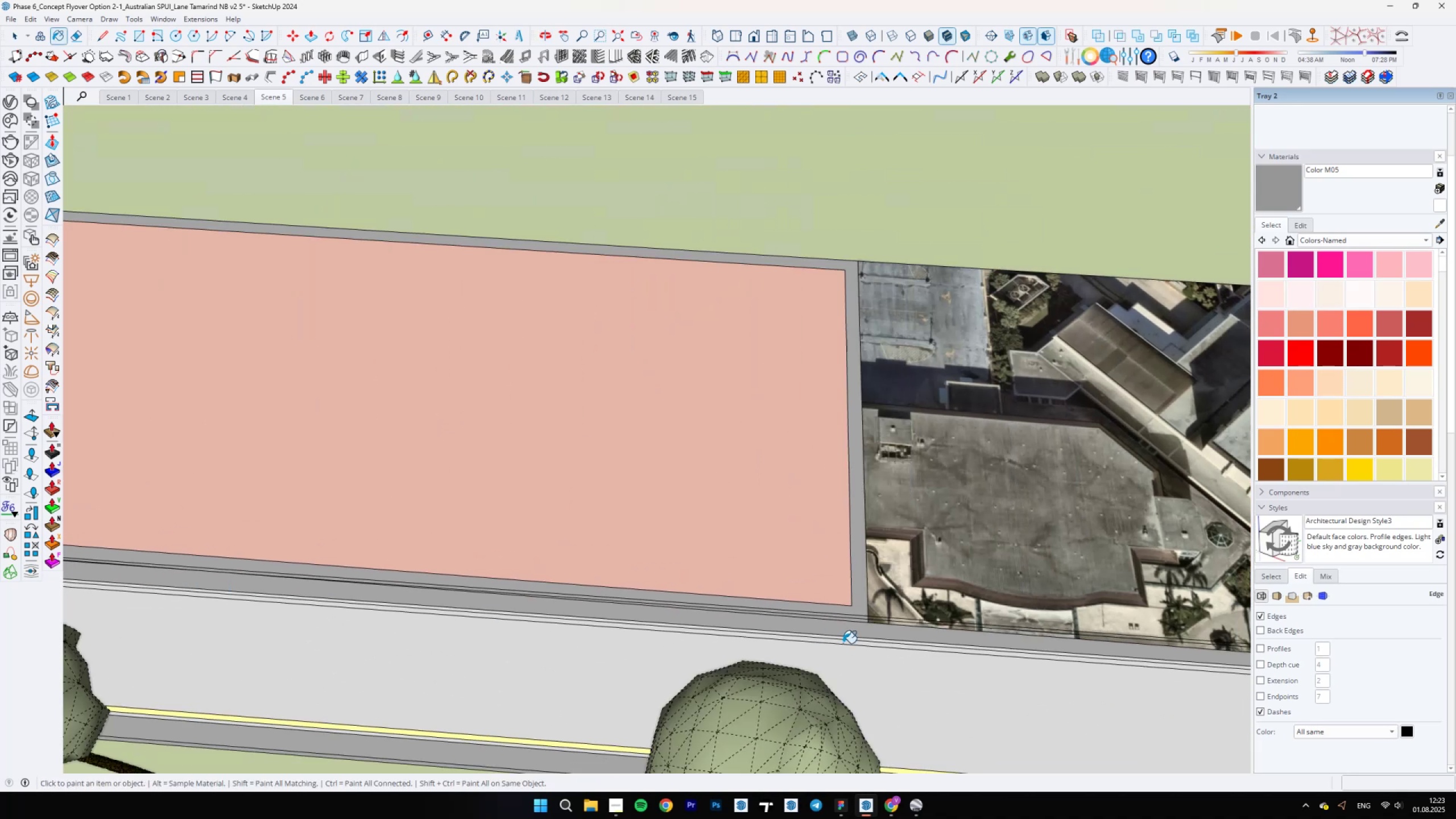 
scroll: coordinate [679, 610], scroll_direction: down, amount: 17.0
 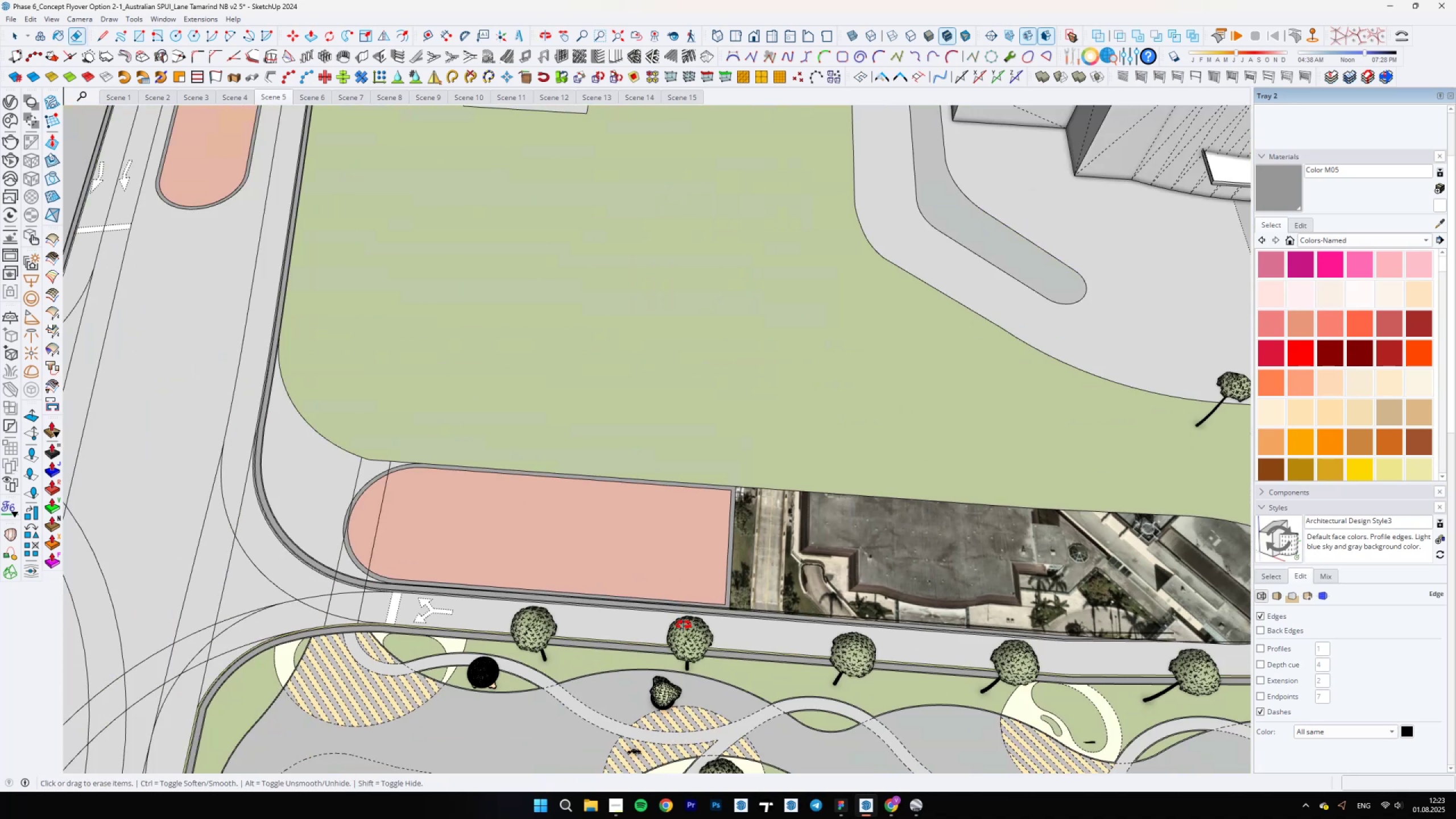 
key(E)
 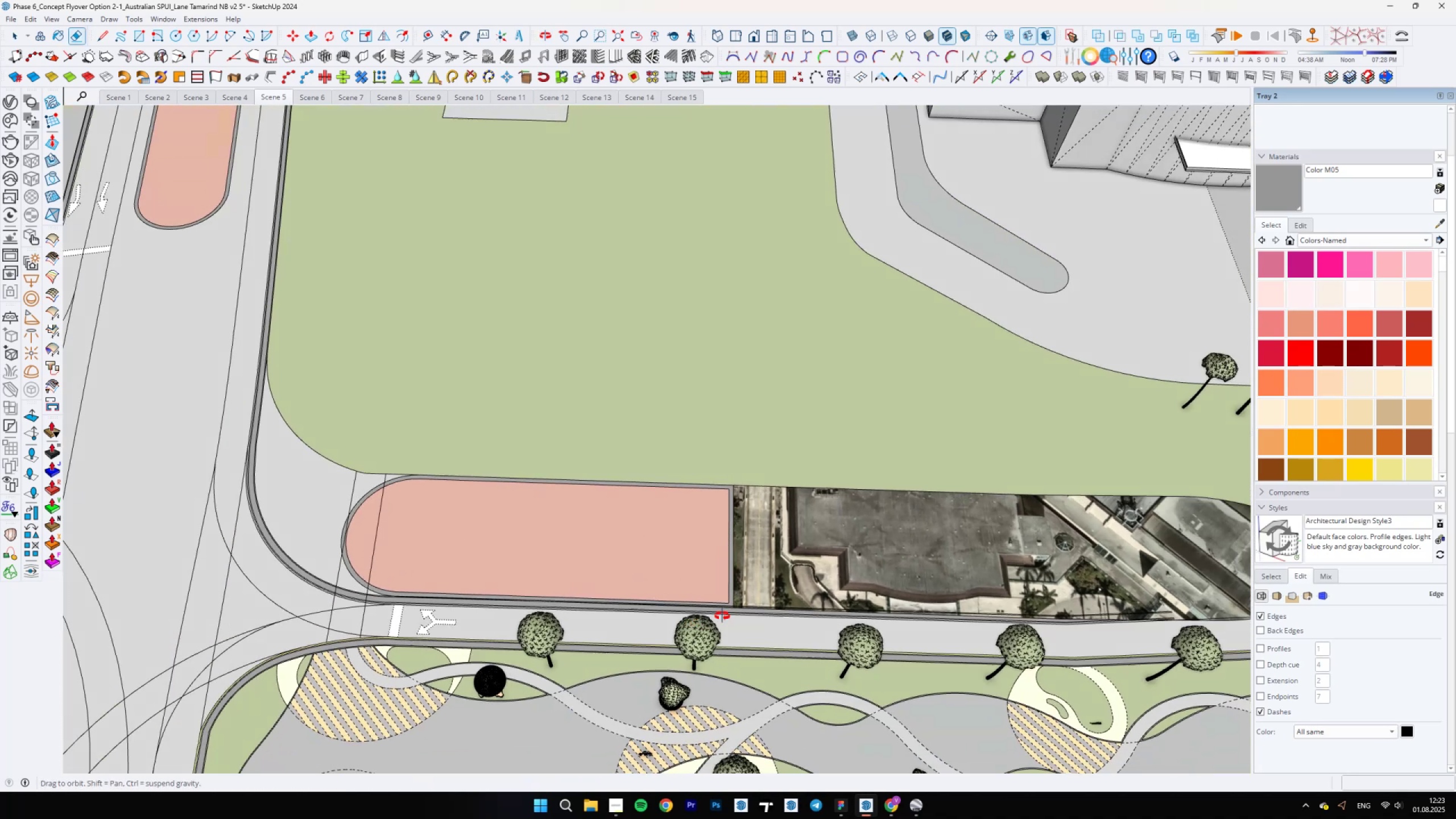 
key(Backslash)
 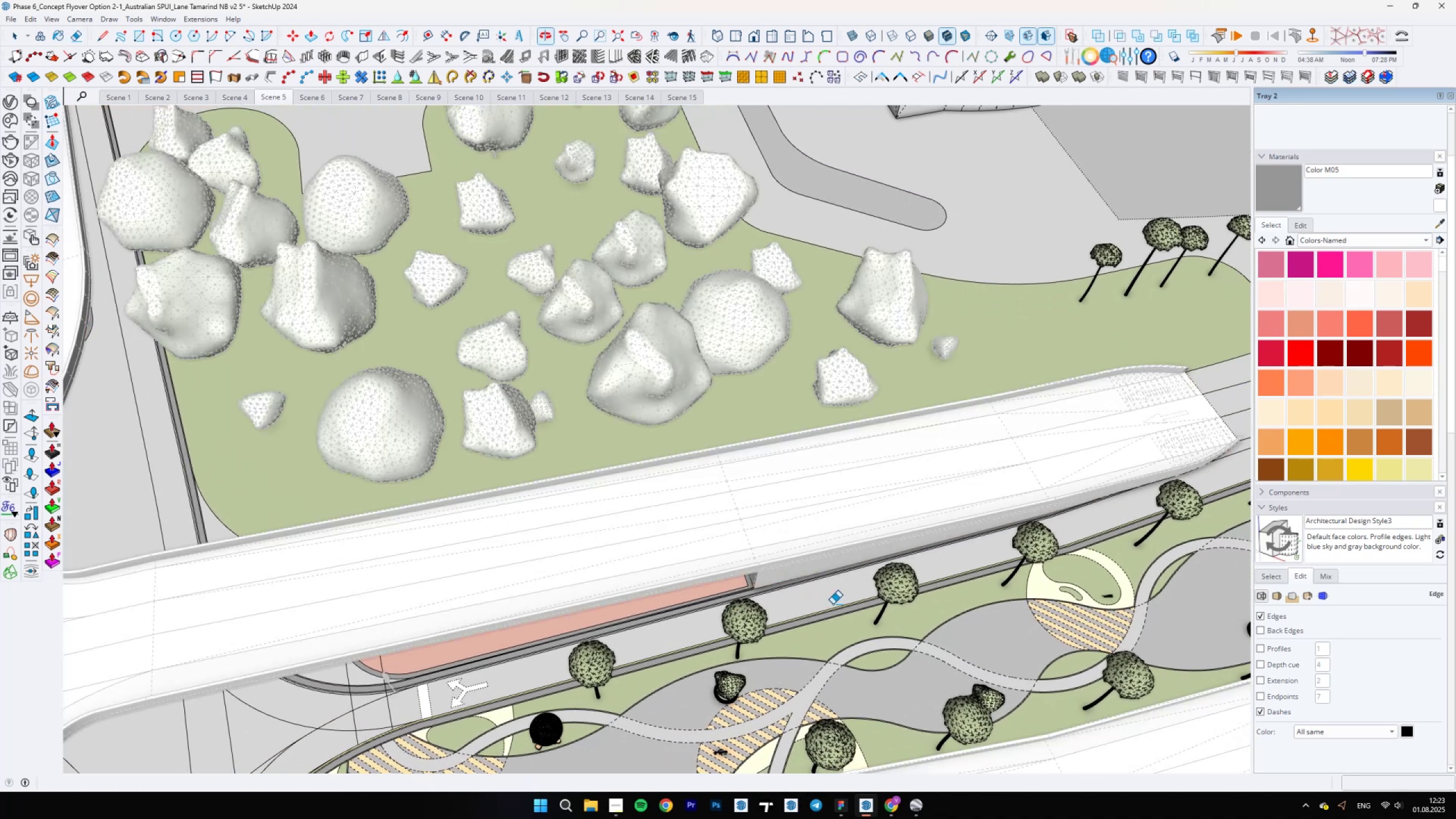 
scroll: coordinate [702, 591], scroll_direction: up, amount: 10.0
 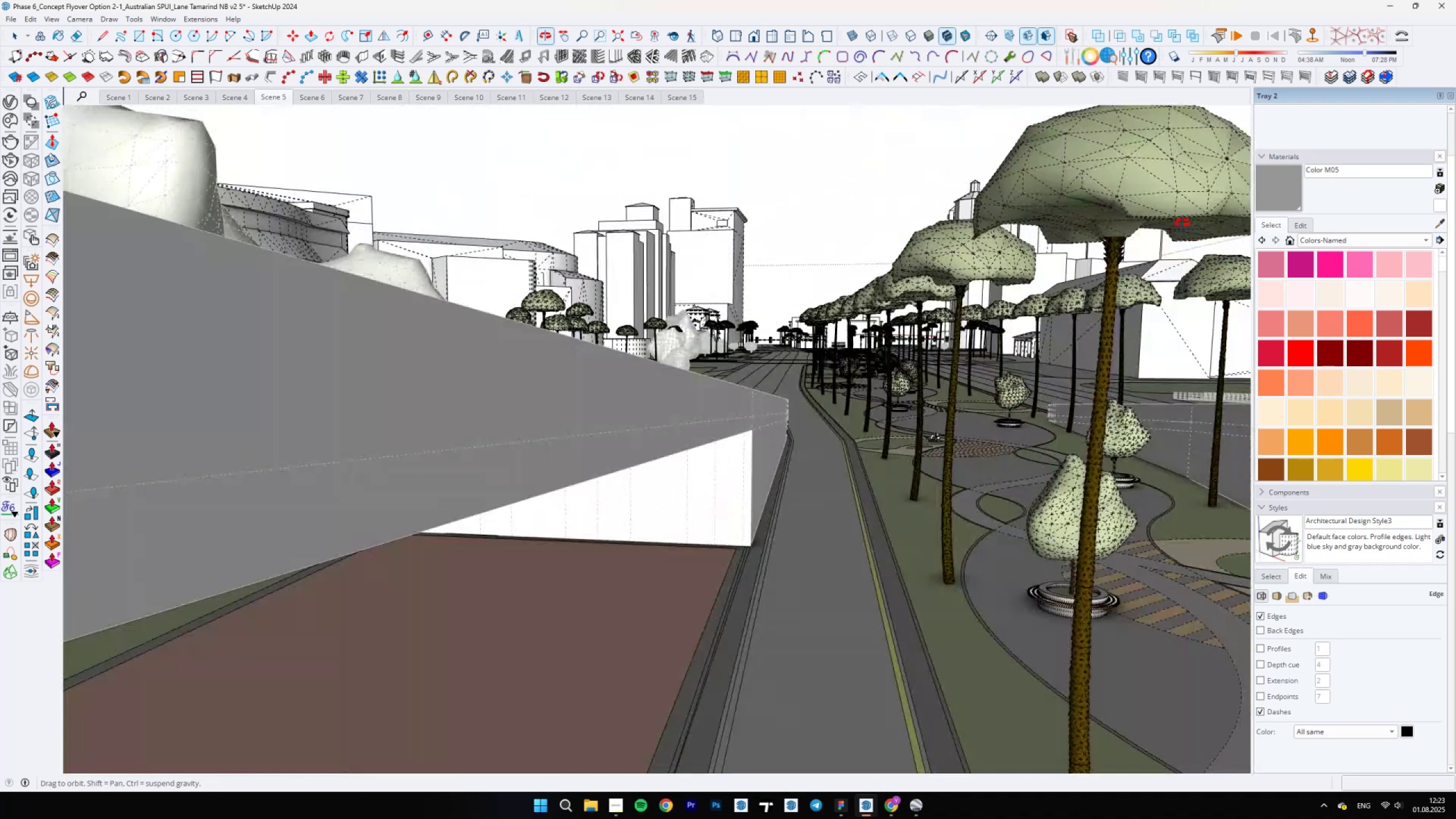 
scroll: coordinate [588, 578], scroll_direction: down, amount: 9.0
 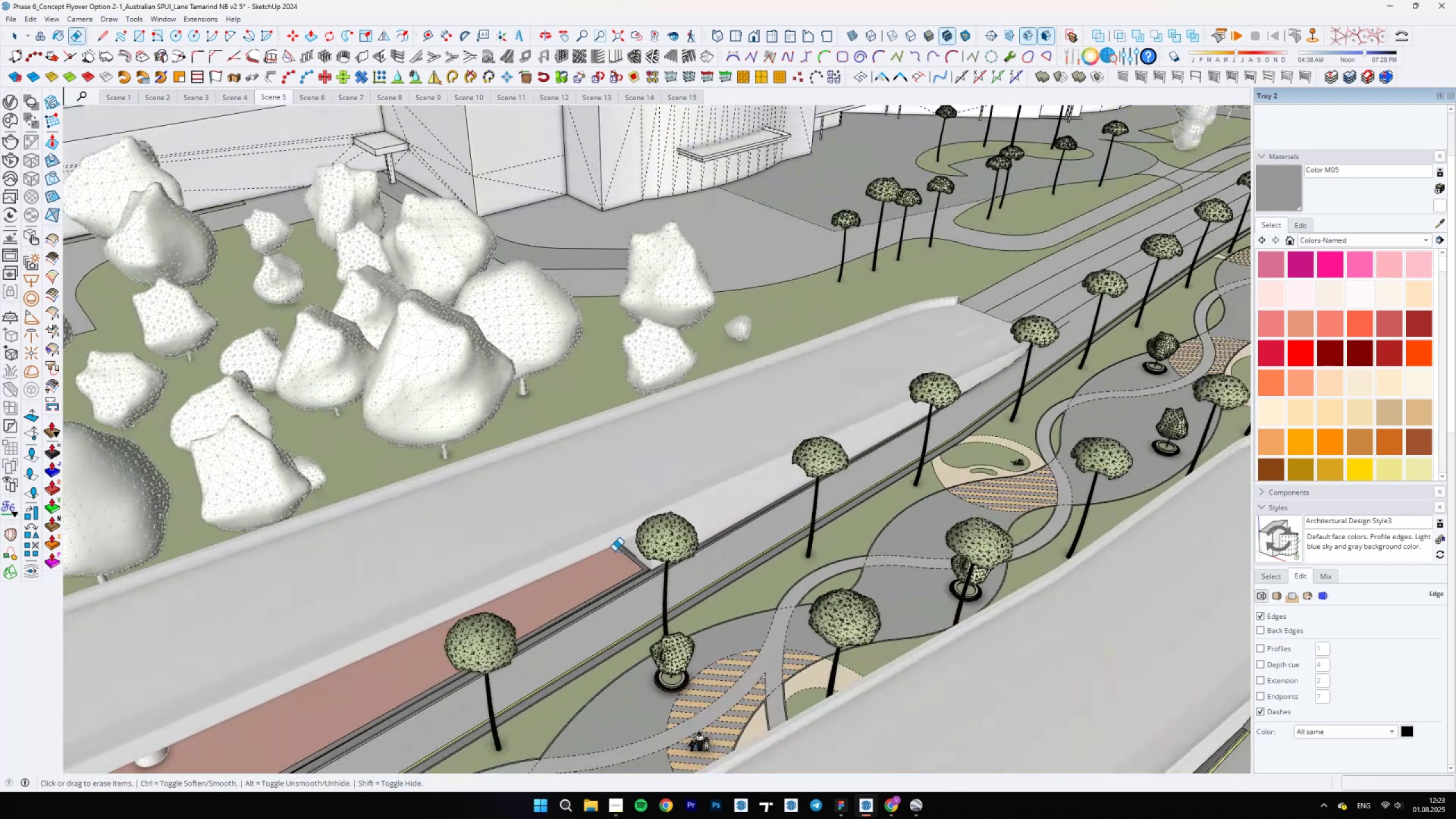 
key(Backslash)
 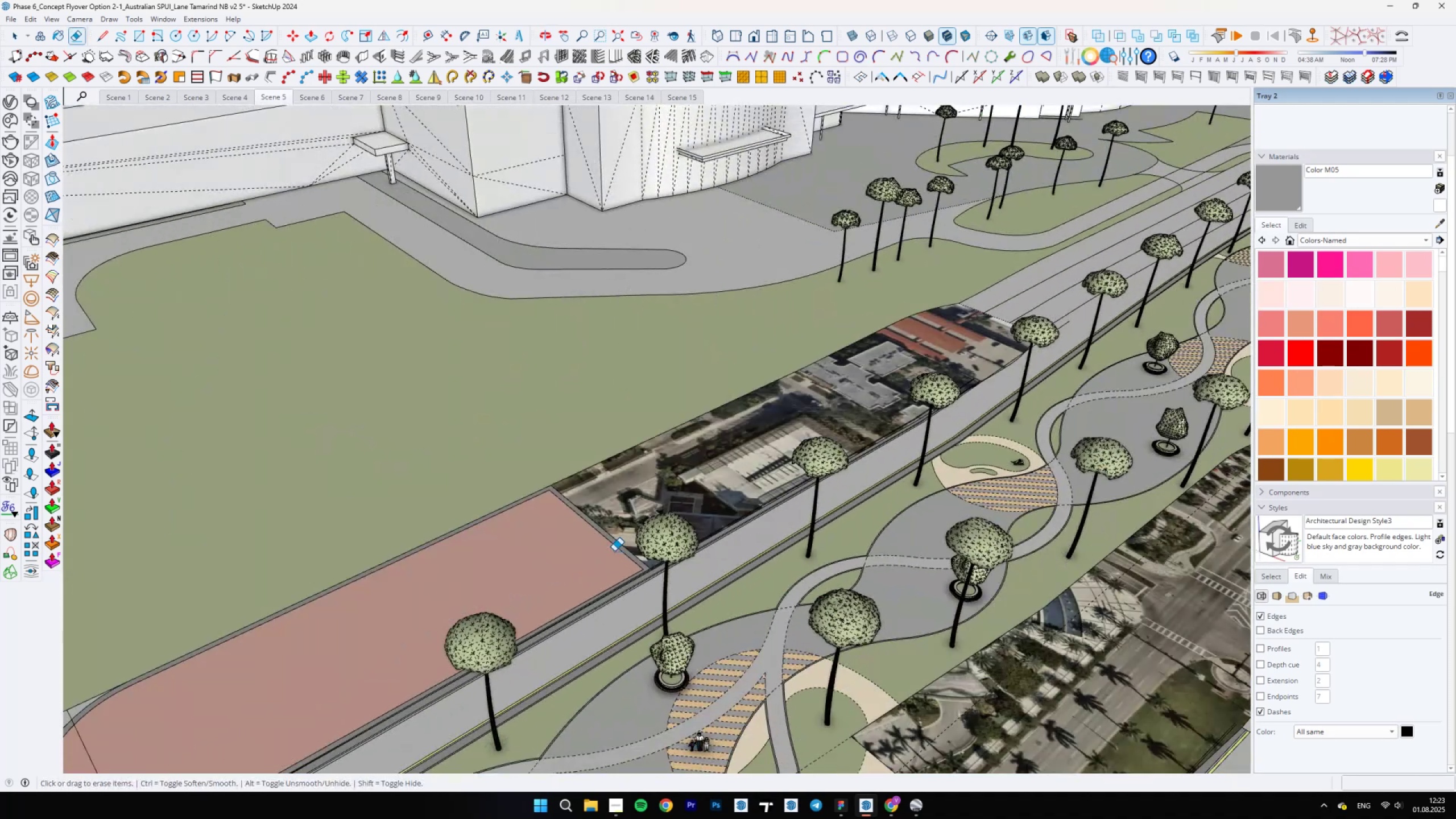 
hold_key(key=Backslash, duration=0.37)
 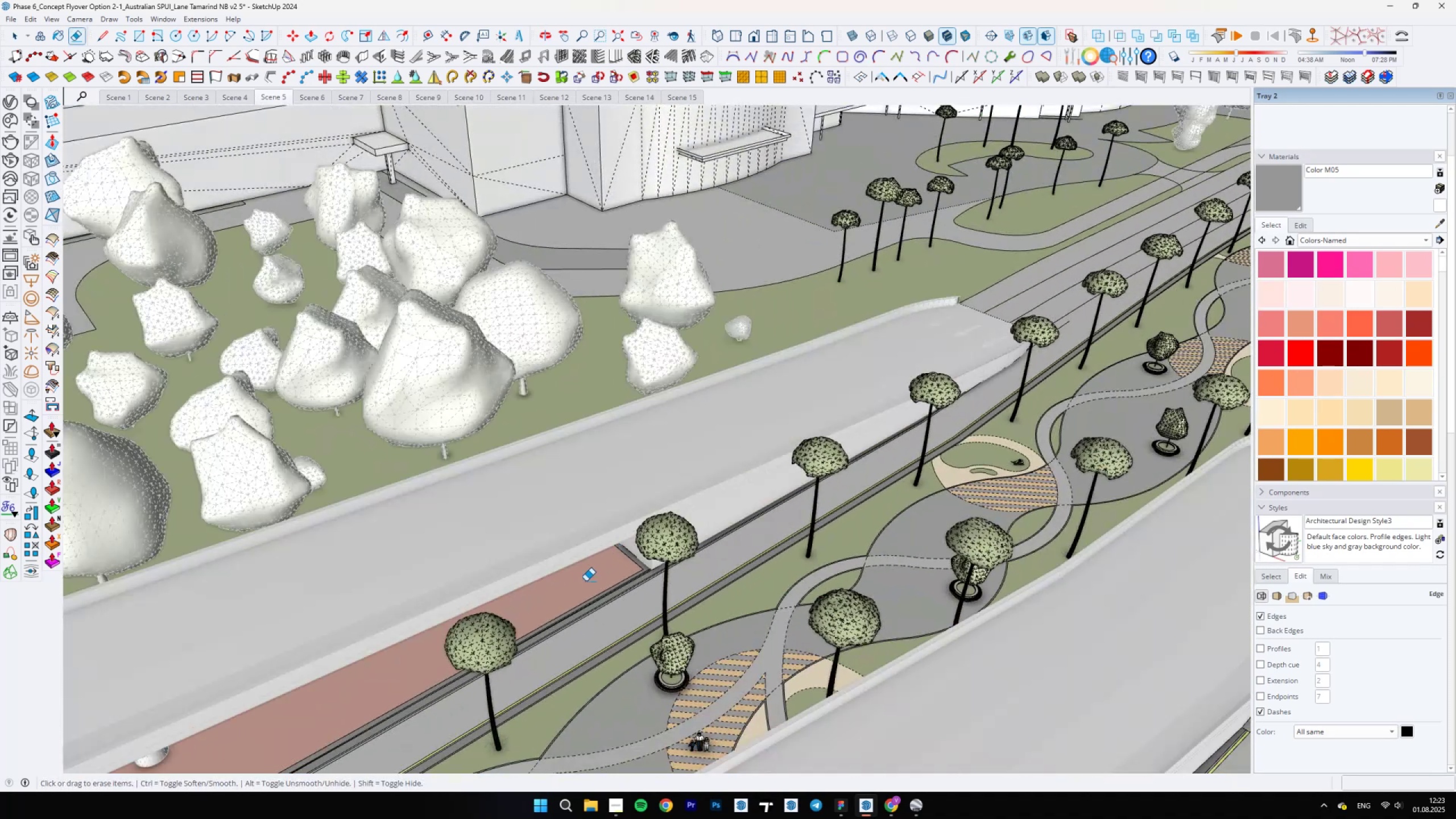 
scroll: coordinate [688, 607], scroll_direction: down, amount: 2.0
 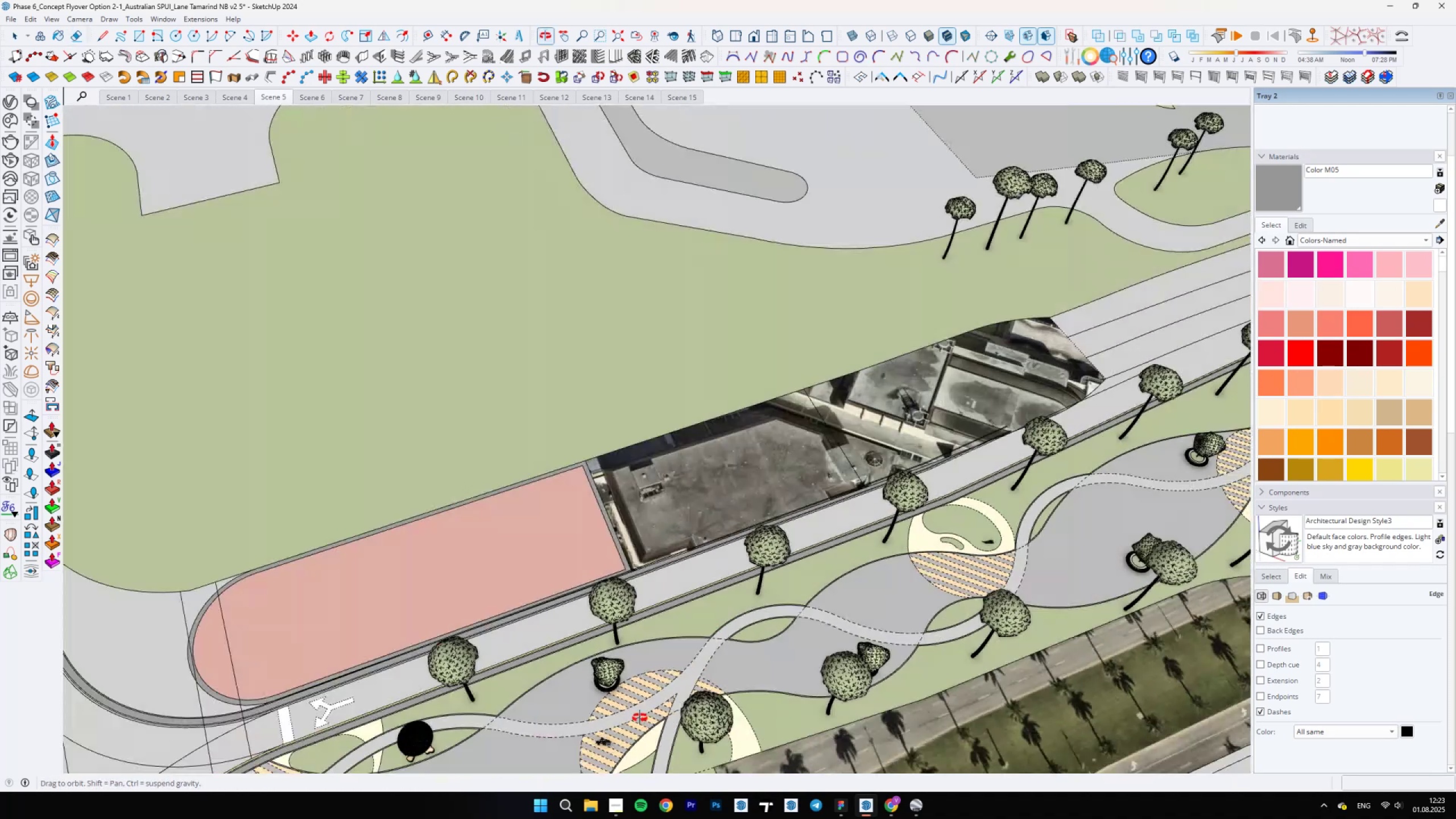 
key(Backslash)
 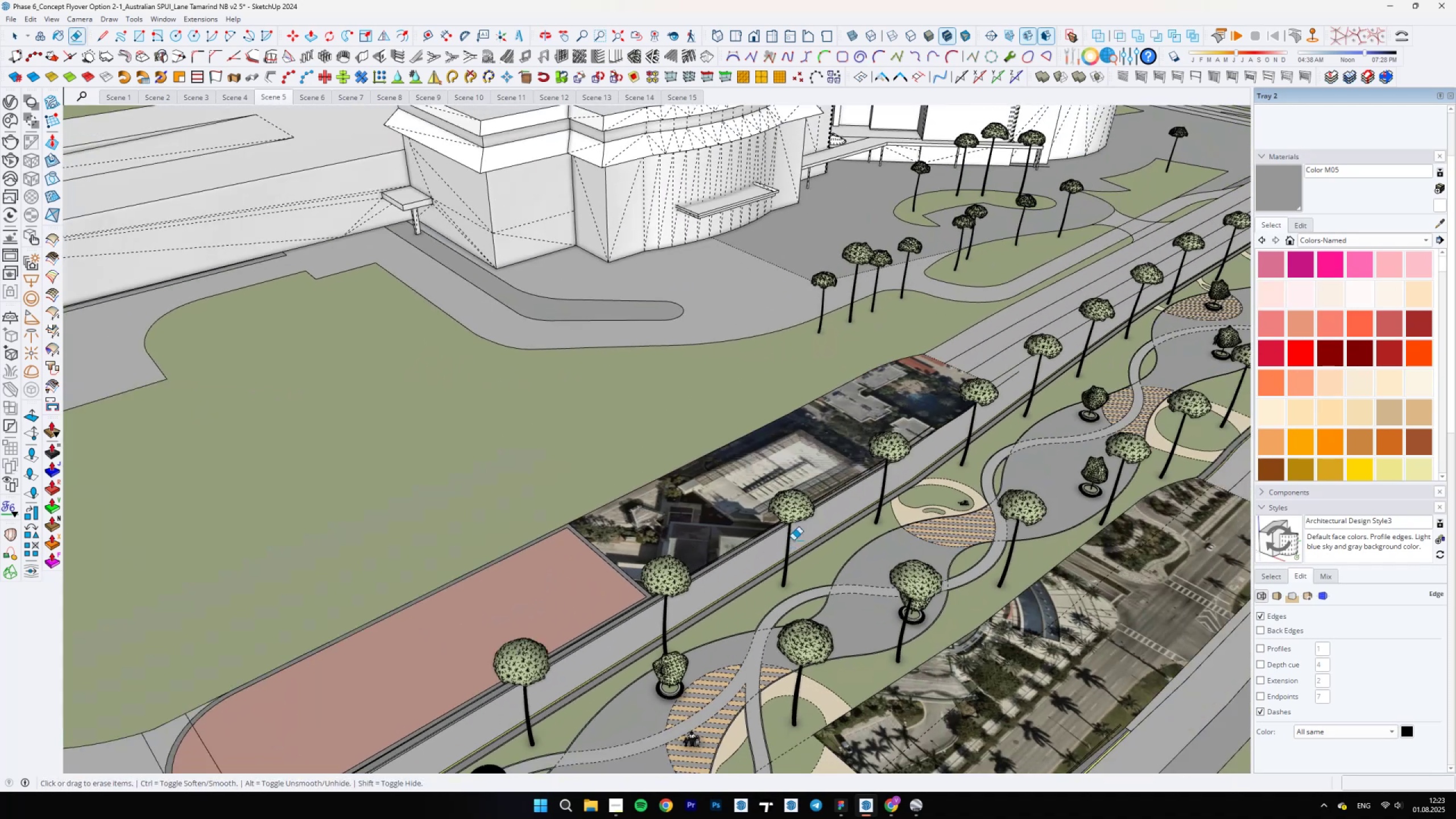 
scroll: coordinate [666, 512], scroll_direction: up, amount: 15.0
 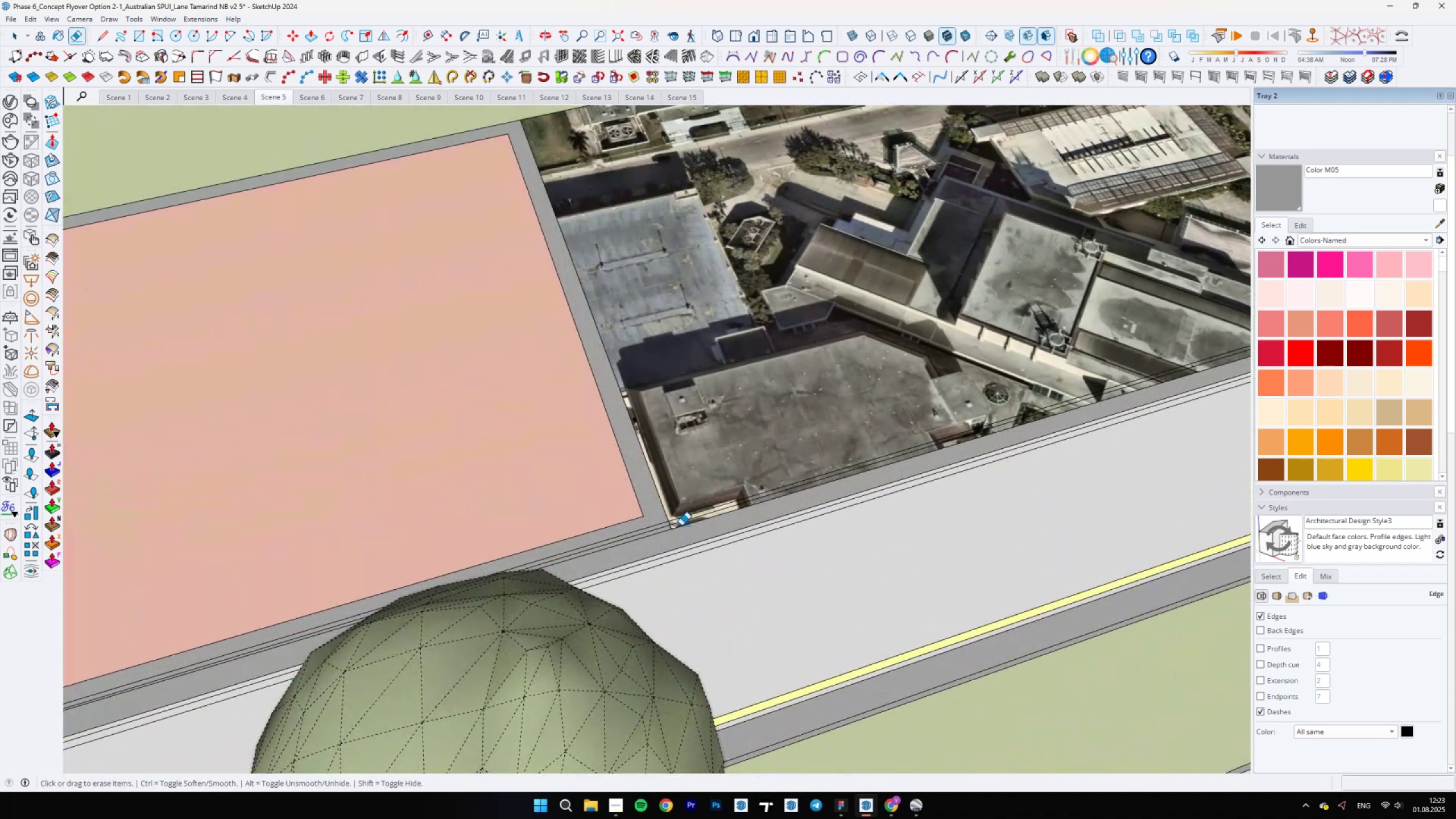 
left_click_drag(start_coordinate=[679, 524], to_coordinate=[675, 519])
 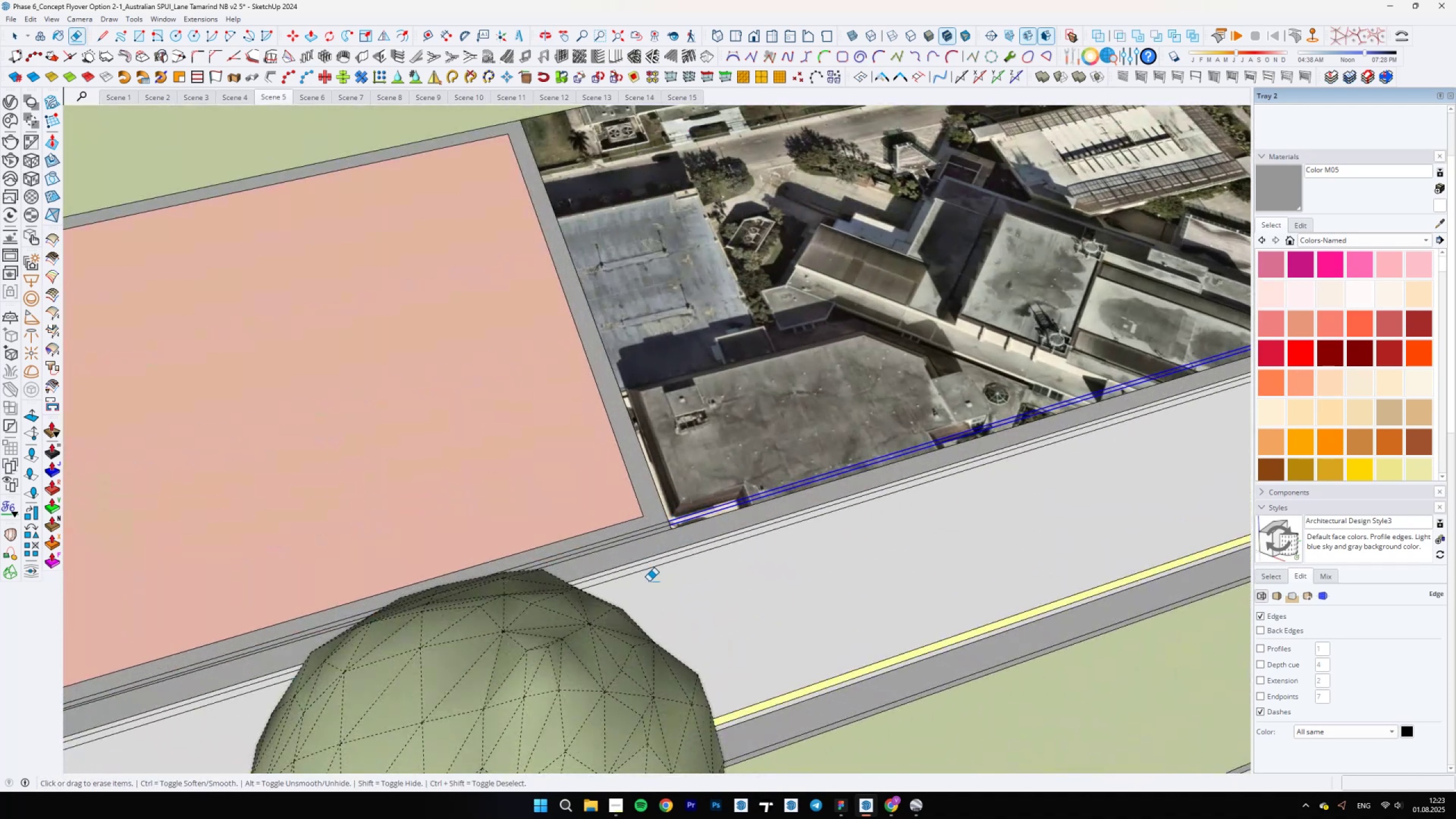 
scroll: coordinate [676, 596], scroll_direction: down, amount: 13.0
 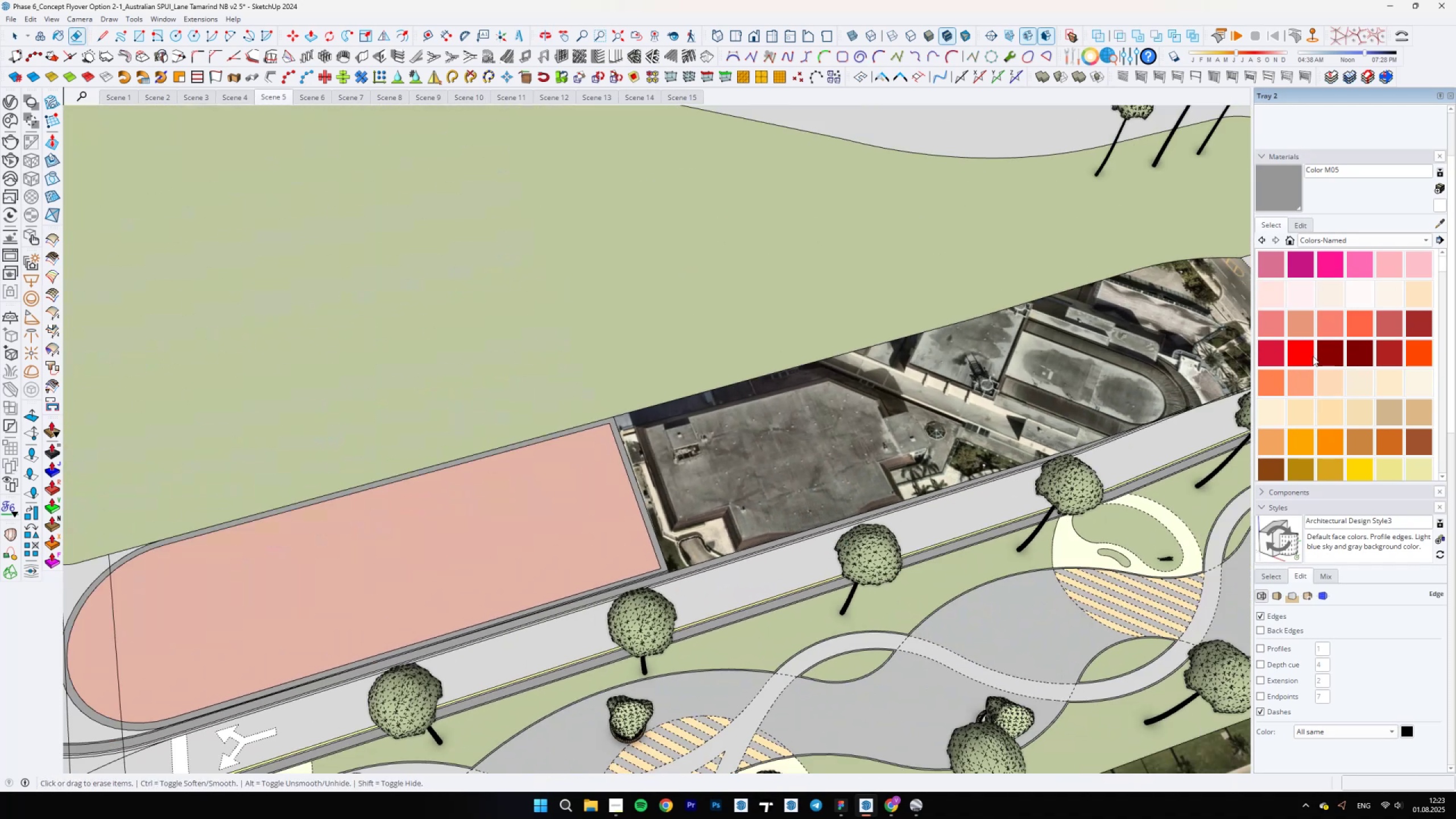 
scroll: coordinate [761, 311], scroll_direction: up, amount: 21.0
 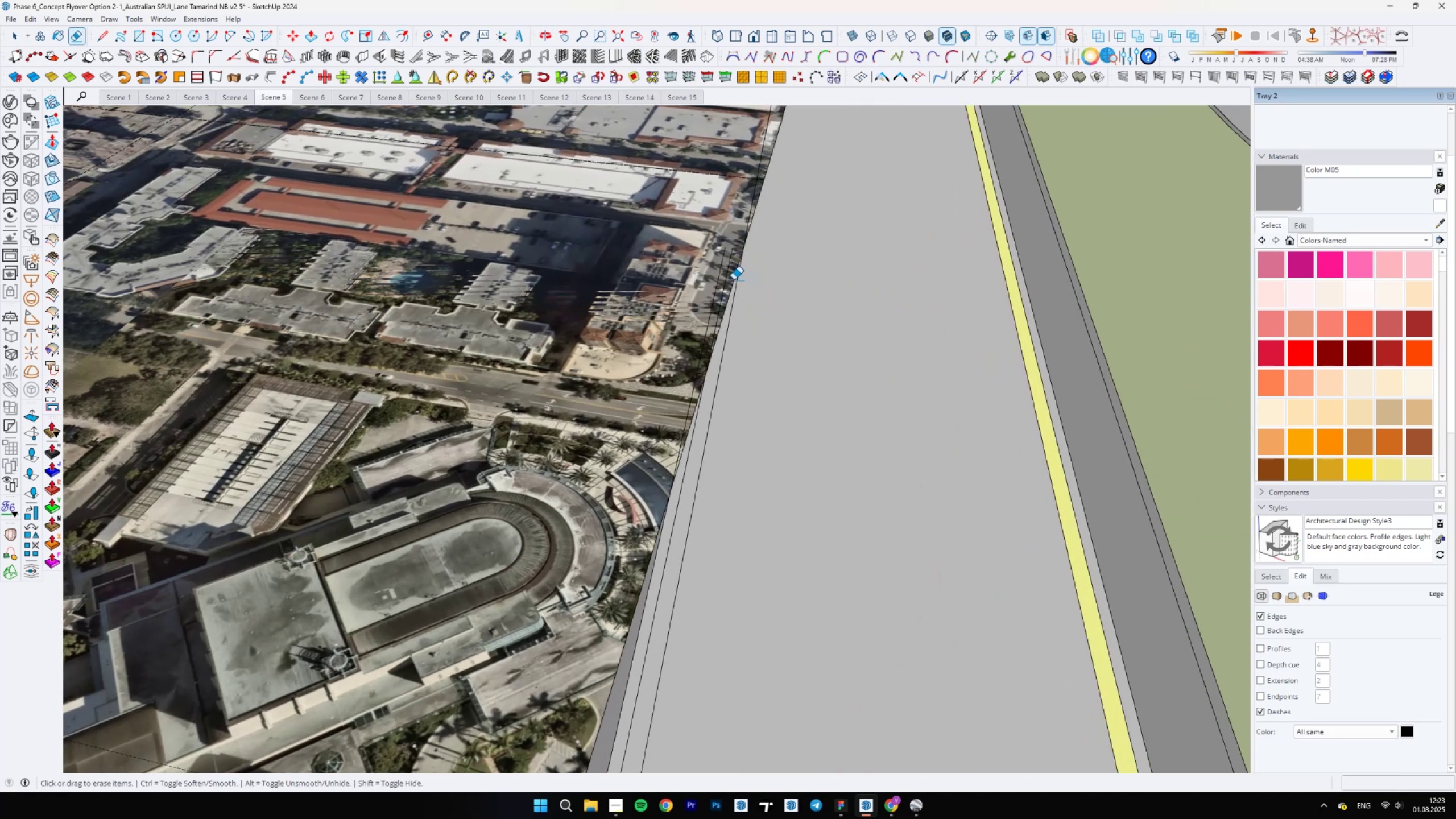 
left_click_drag(start_coordinate=[729, 278], to_coordinate=[705, 276])
 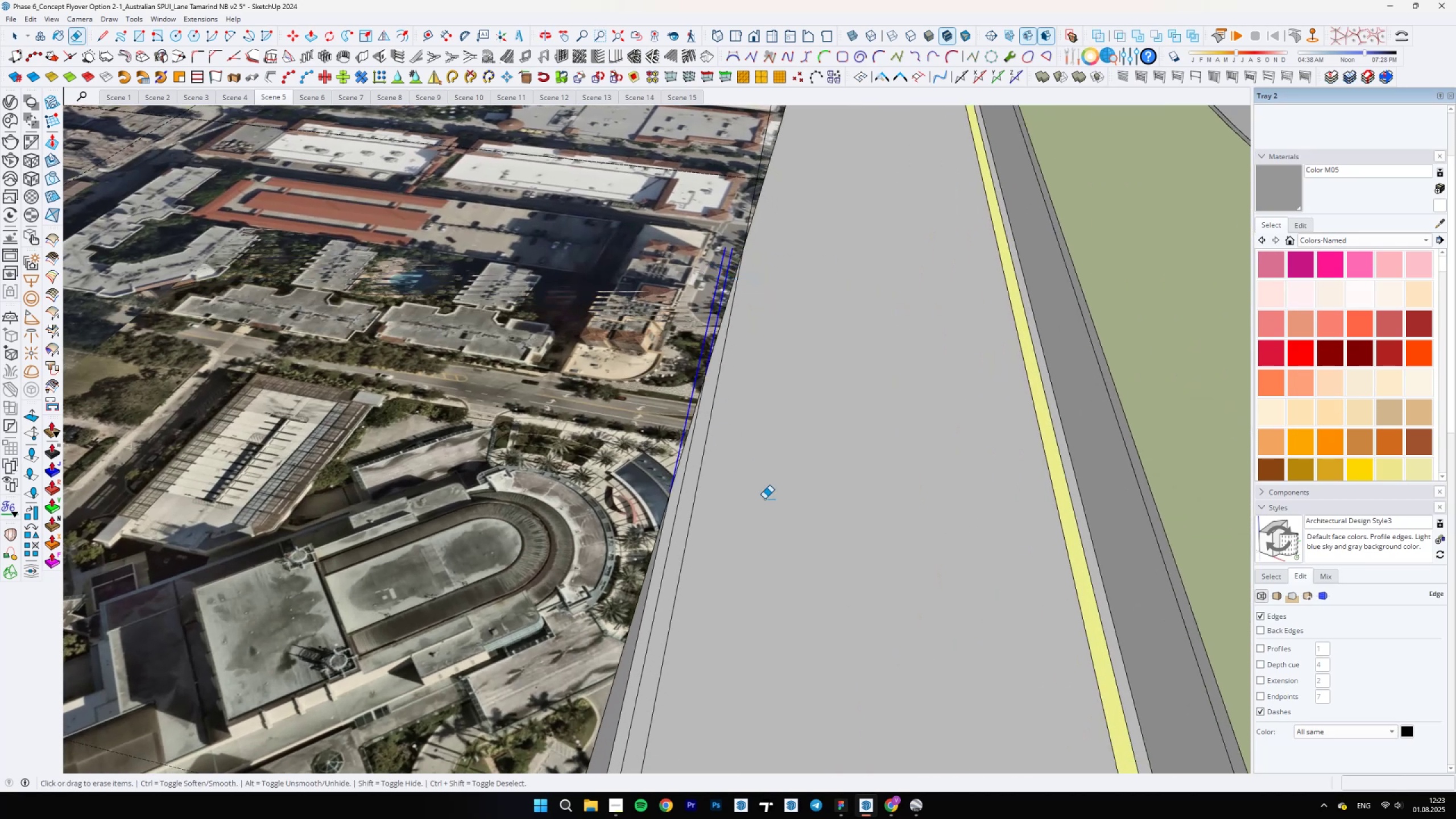 
scroll: coordinate [774, 499], scroll_direction: down, amount: 9.0
 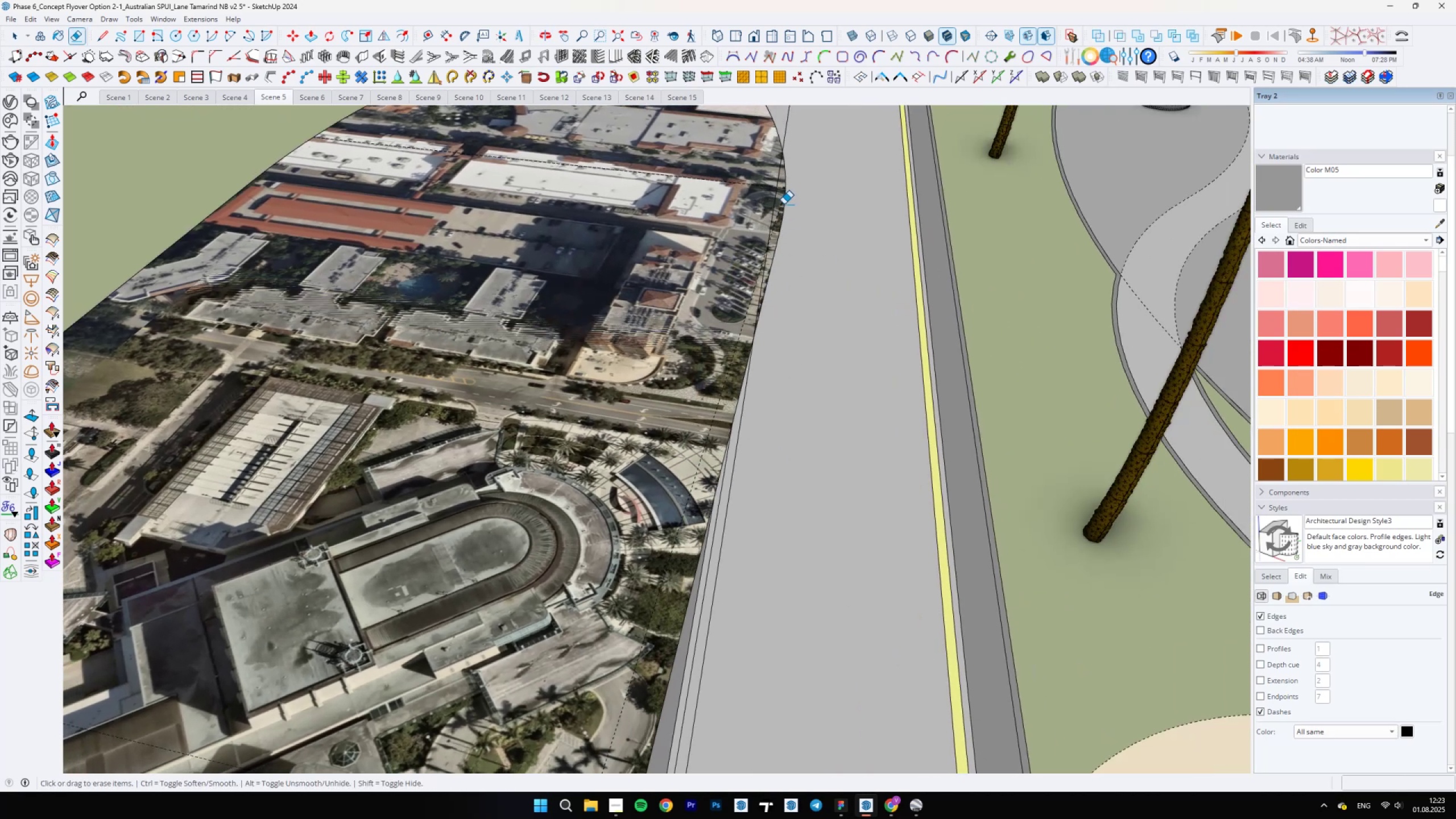 
left_click_drag(start_coordinate=[774, 206], to_coordinate=[763, 206])
 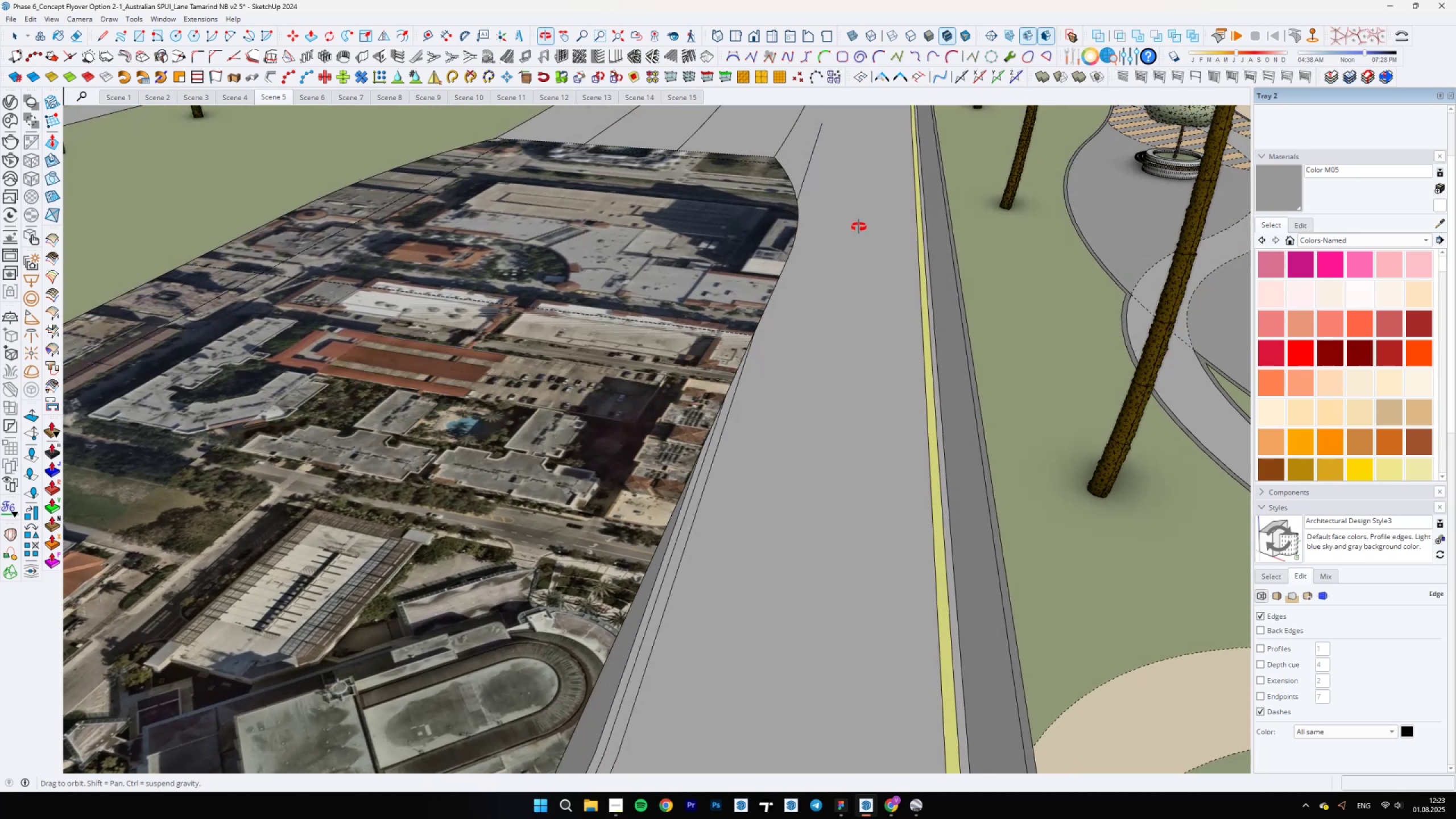 
scroll: coordinate [781, 503], scroll_direction: down, amount: 11.0
 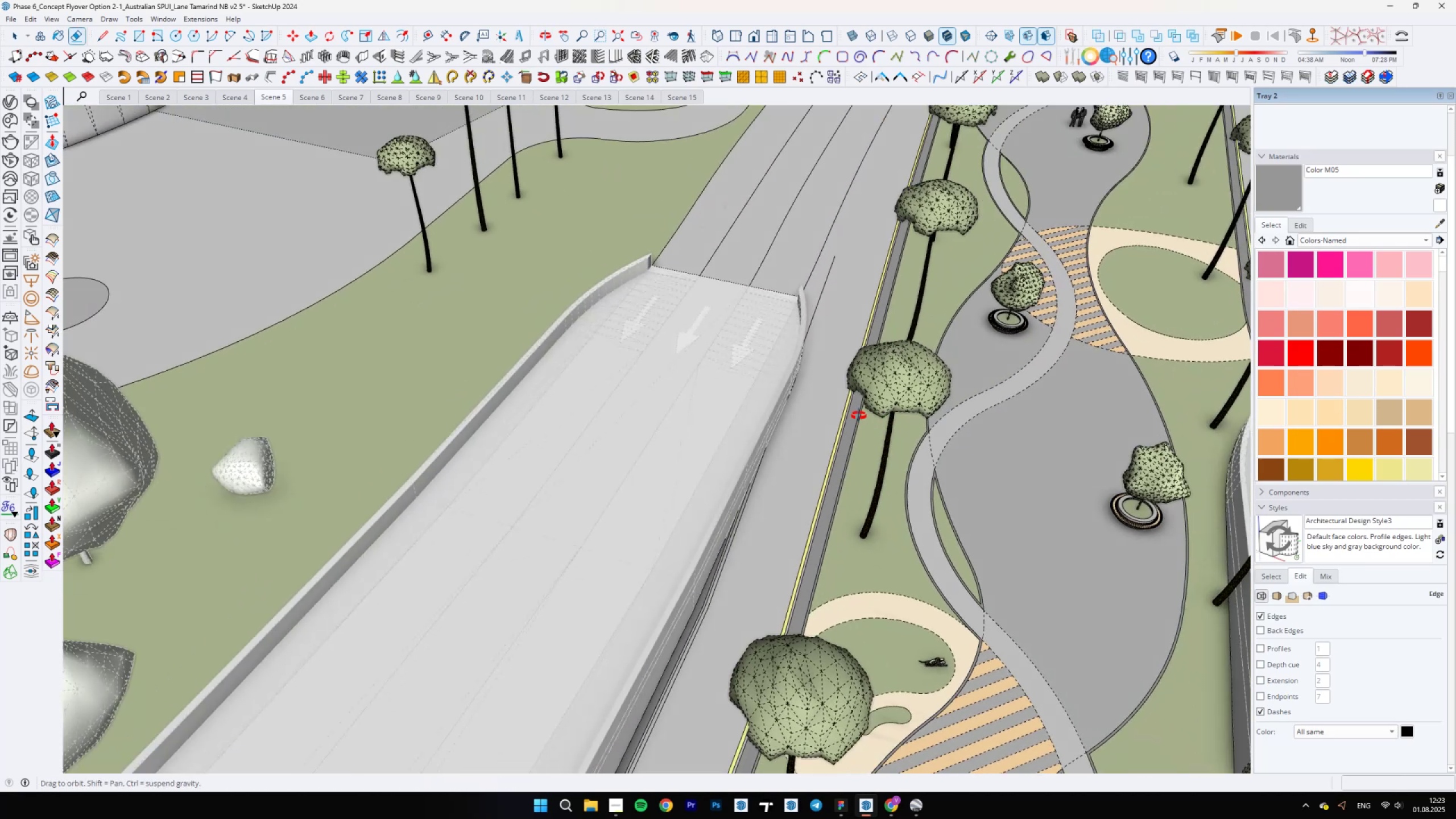 
key(Backslash)
 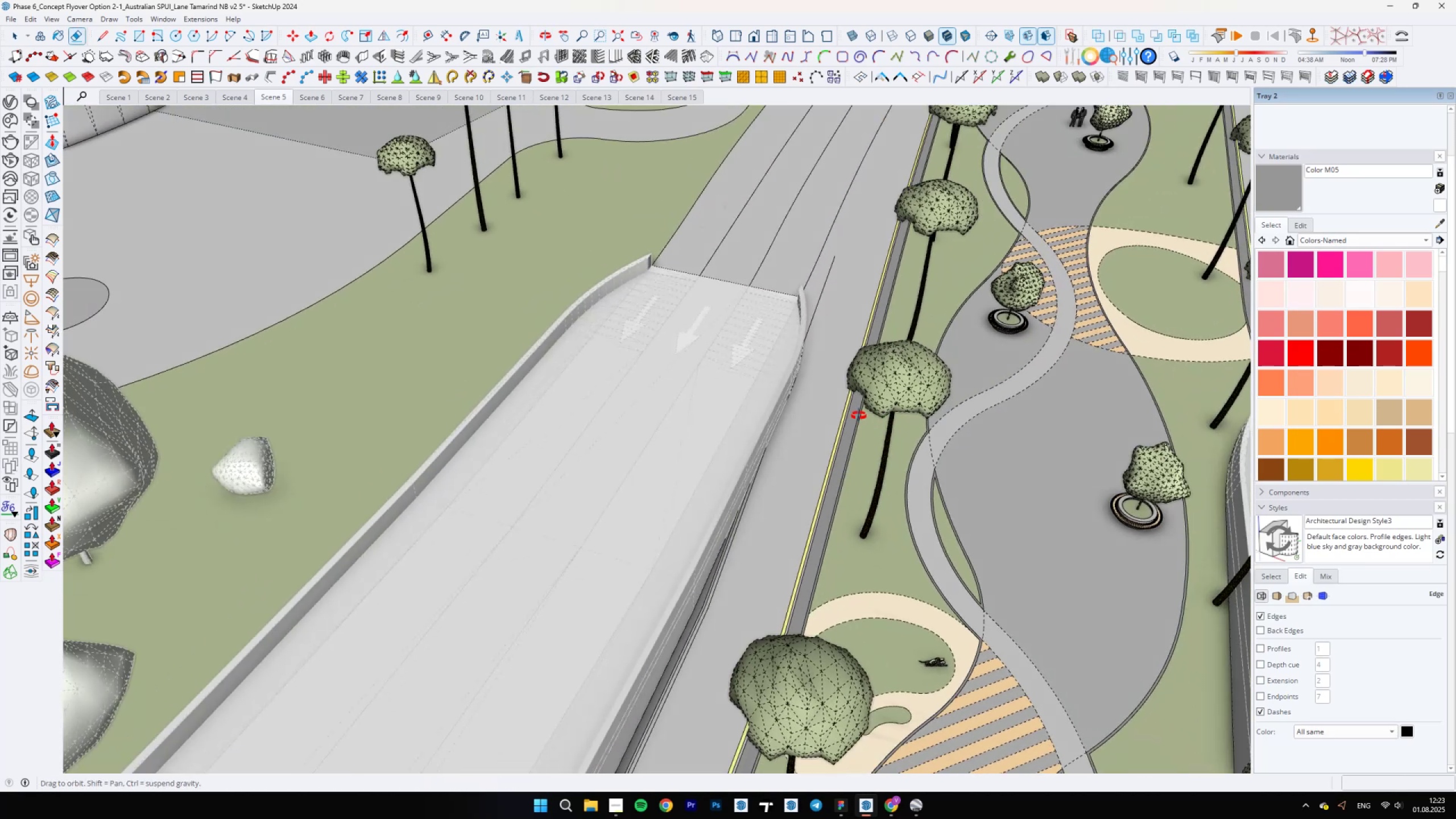 
scroll: coordinate [594, 586], scroll_direction: down, amount: 15.0
 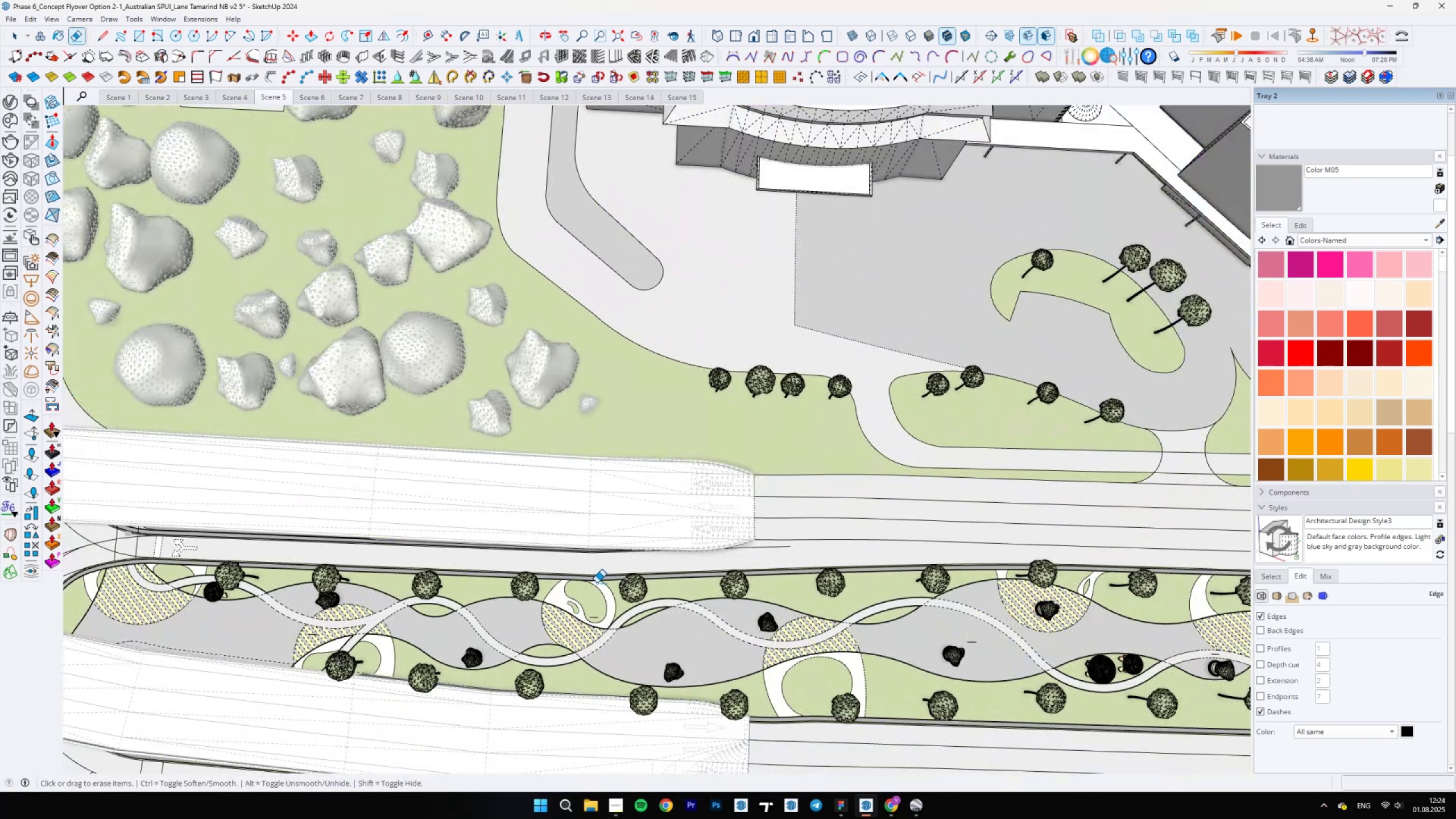 
key(Backslash)
 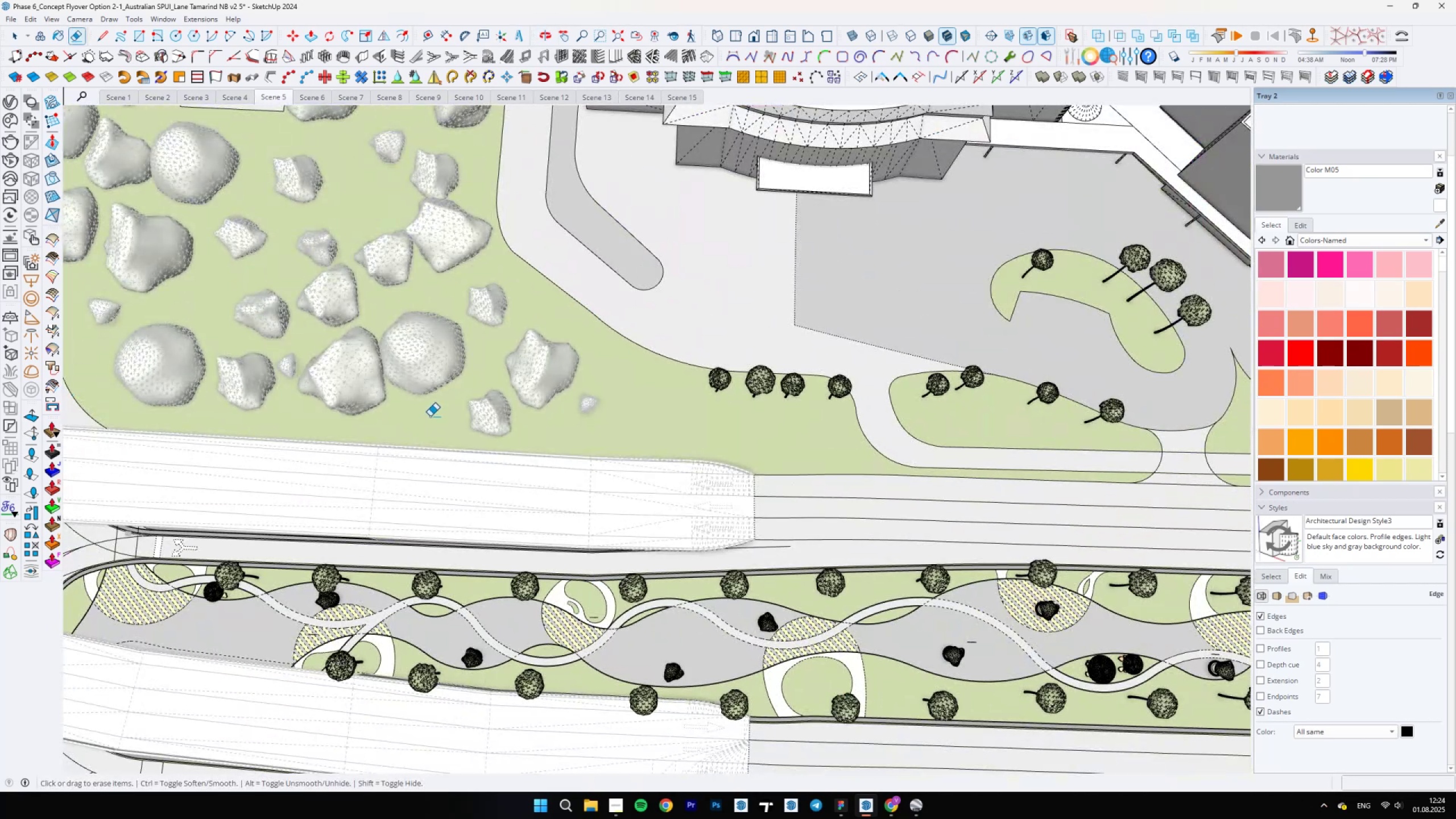 
key(Backspace)
 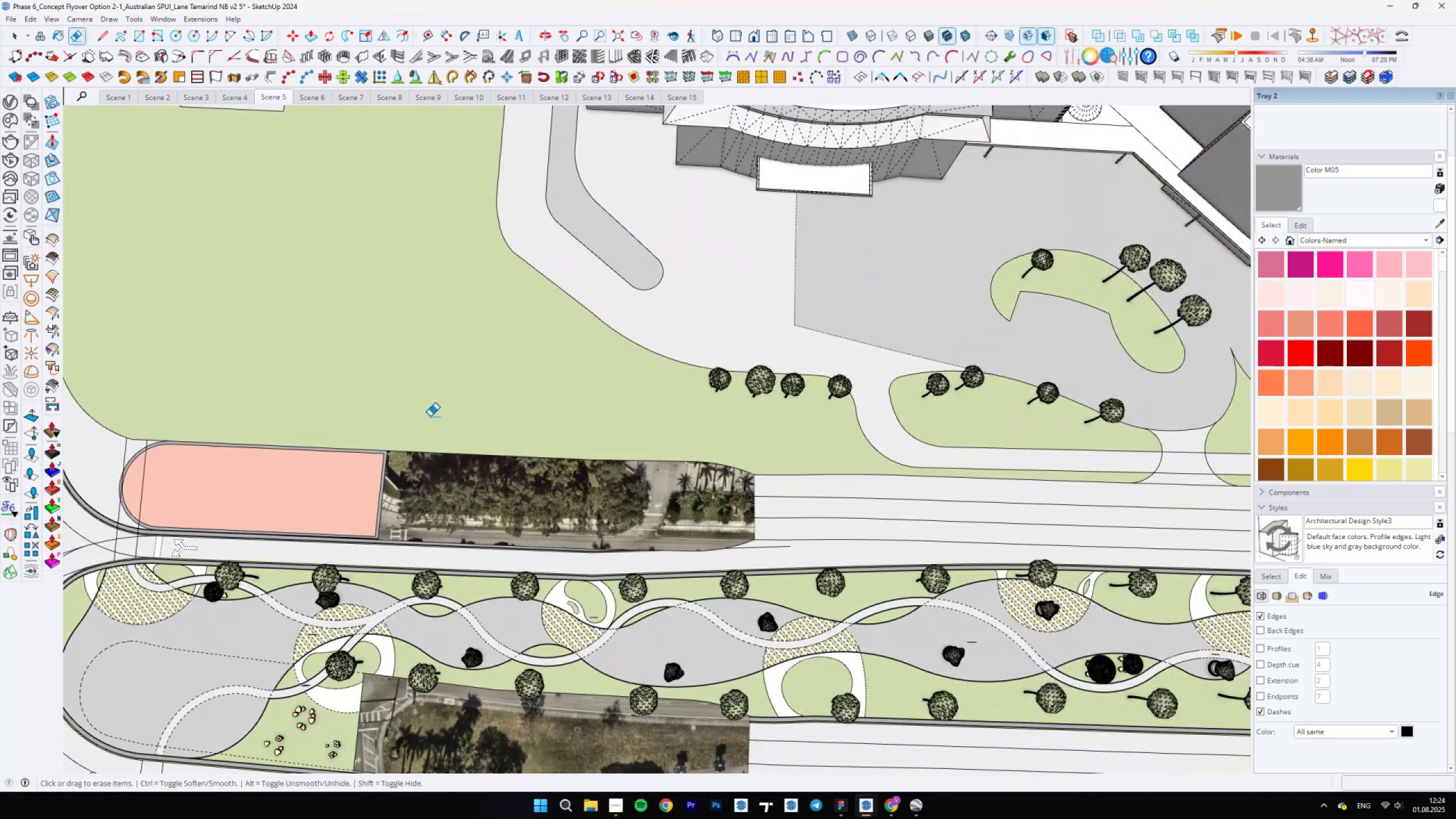 
scroll: coordinate [645, 511], scroll_direction: up, amount: 27.0
 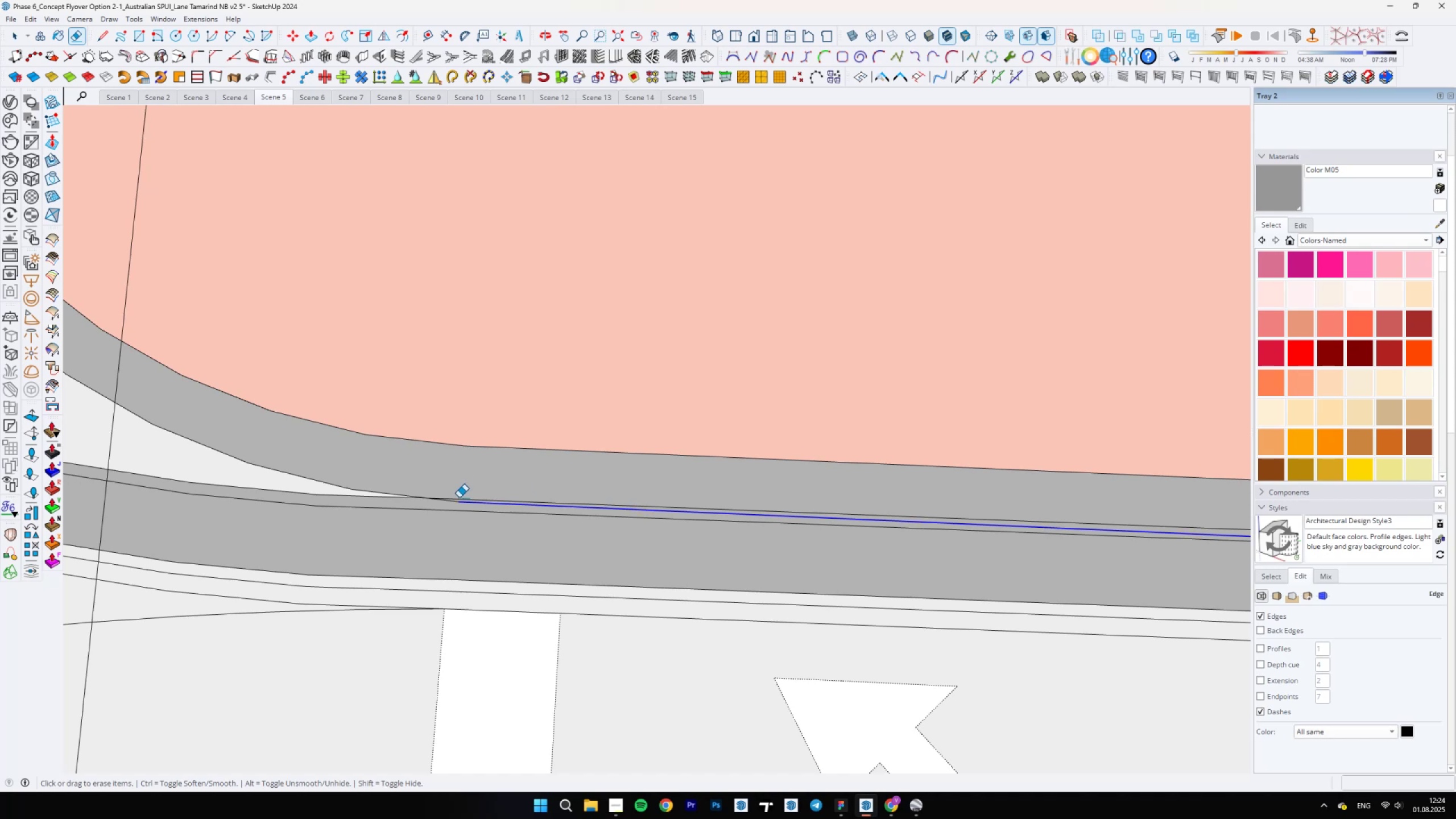 
left_click([454, 502])
 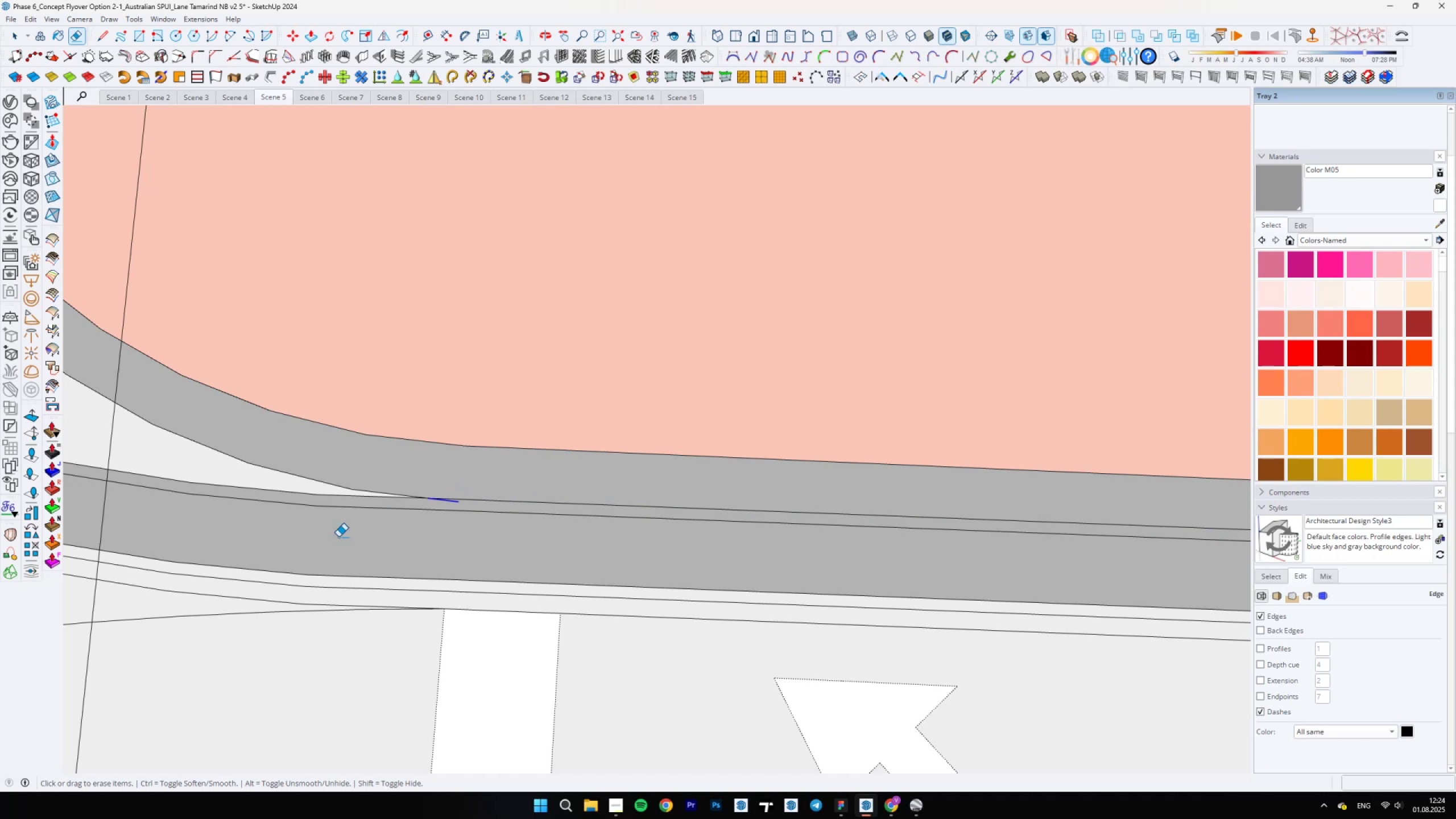 
scroll: coordinate [293, 552], scroll_direction: down, amount: 23.0
 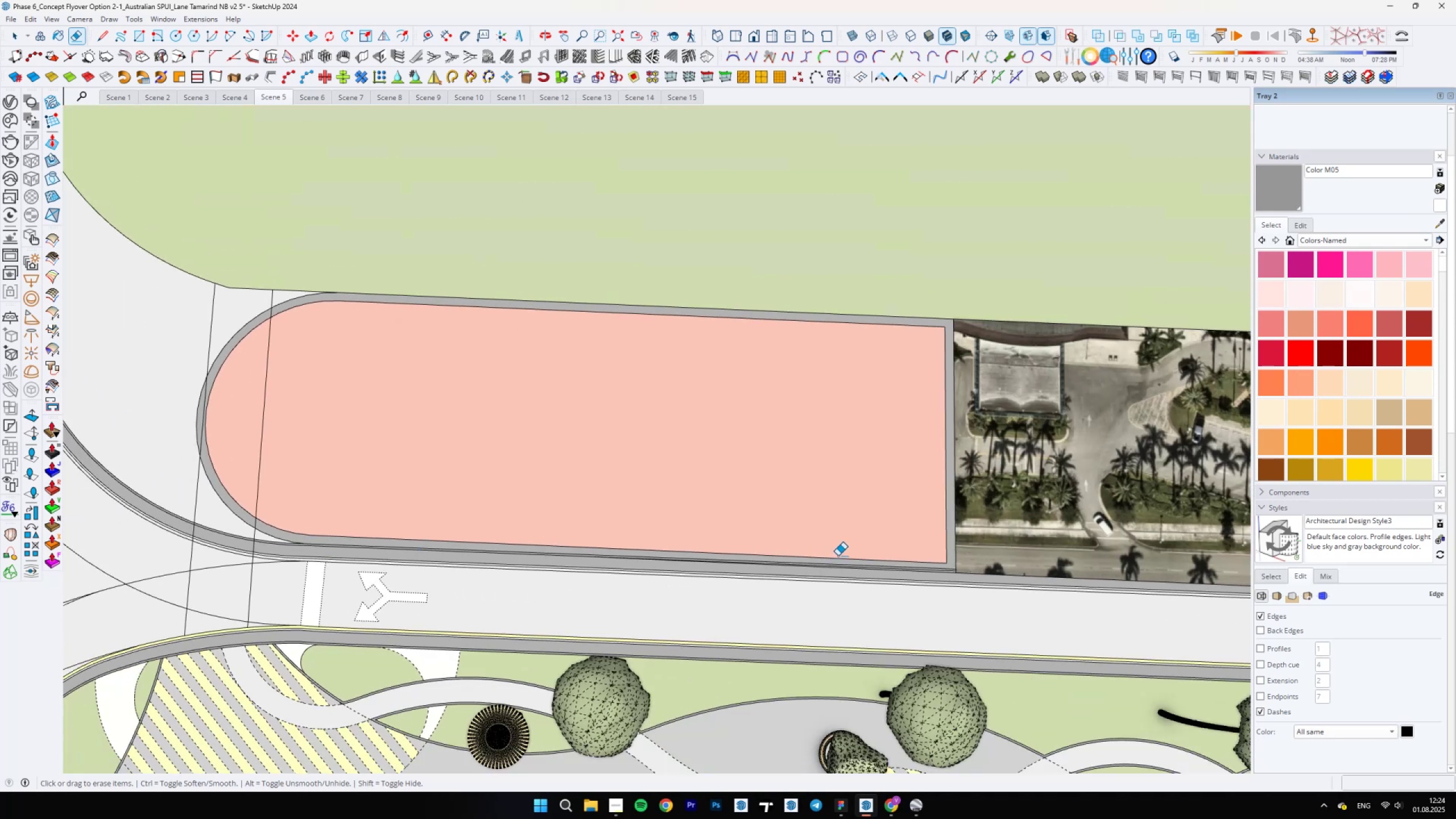 
scroll: coordinate [456, 550], scroll_direction: up, amount: 6.0
 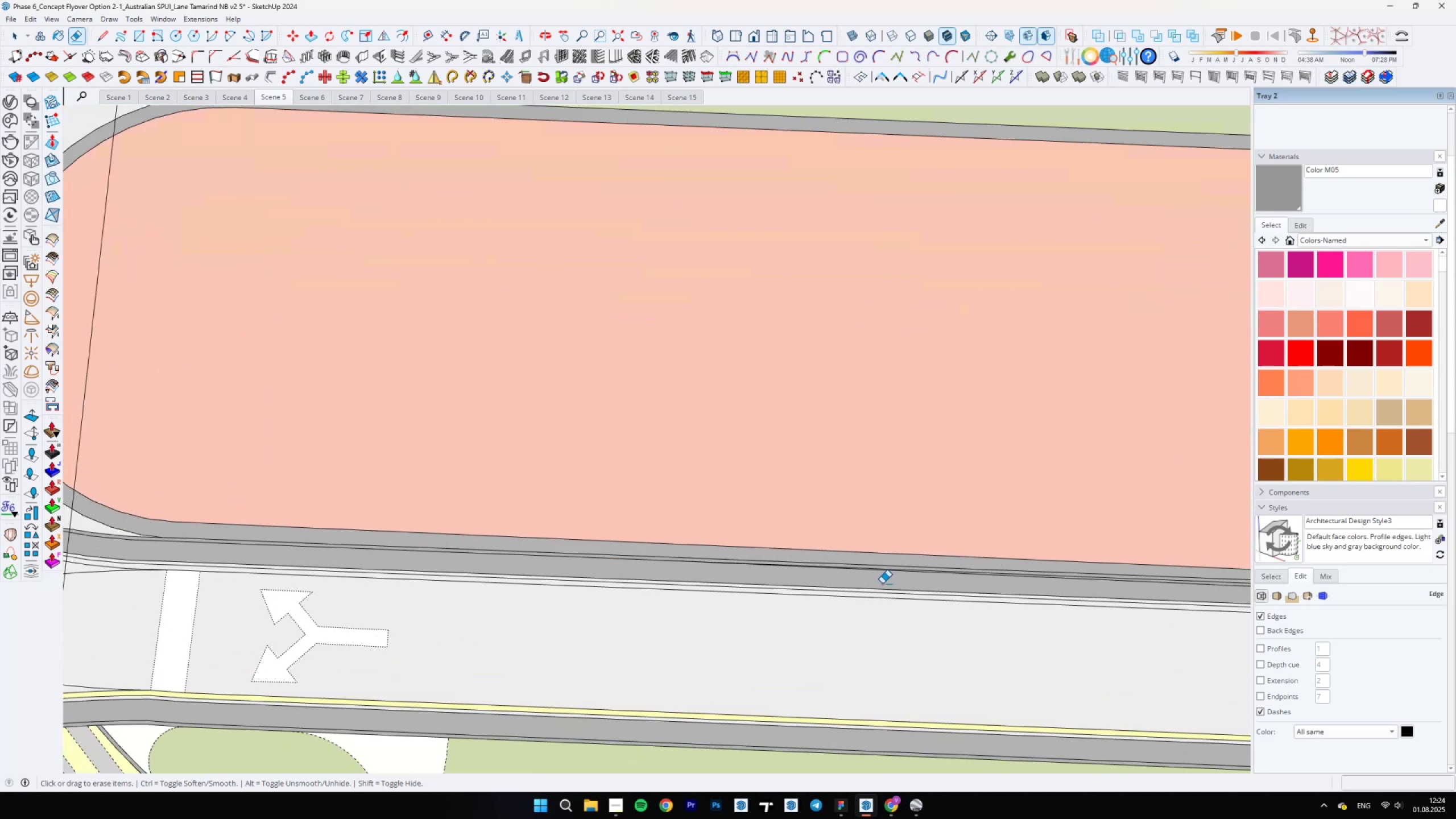 
scroll: coordinate [649, 581], scroll_direction: down, amount: 26.0
 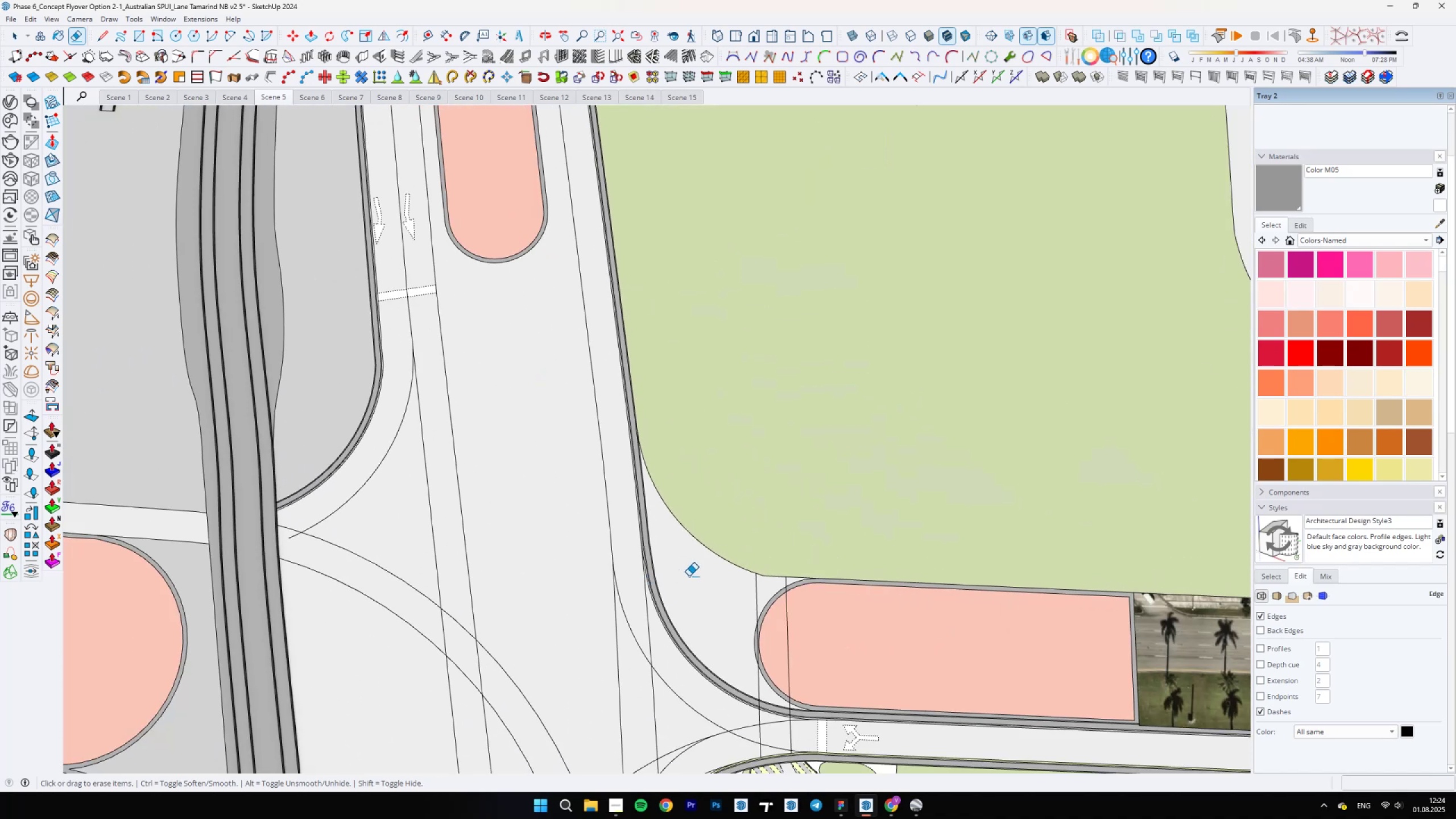 
scroll: coordinate [552, 526], scroll_direction: up, amount: 14.0
 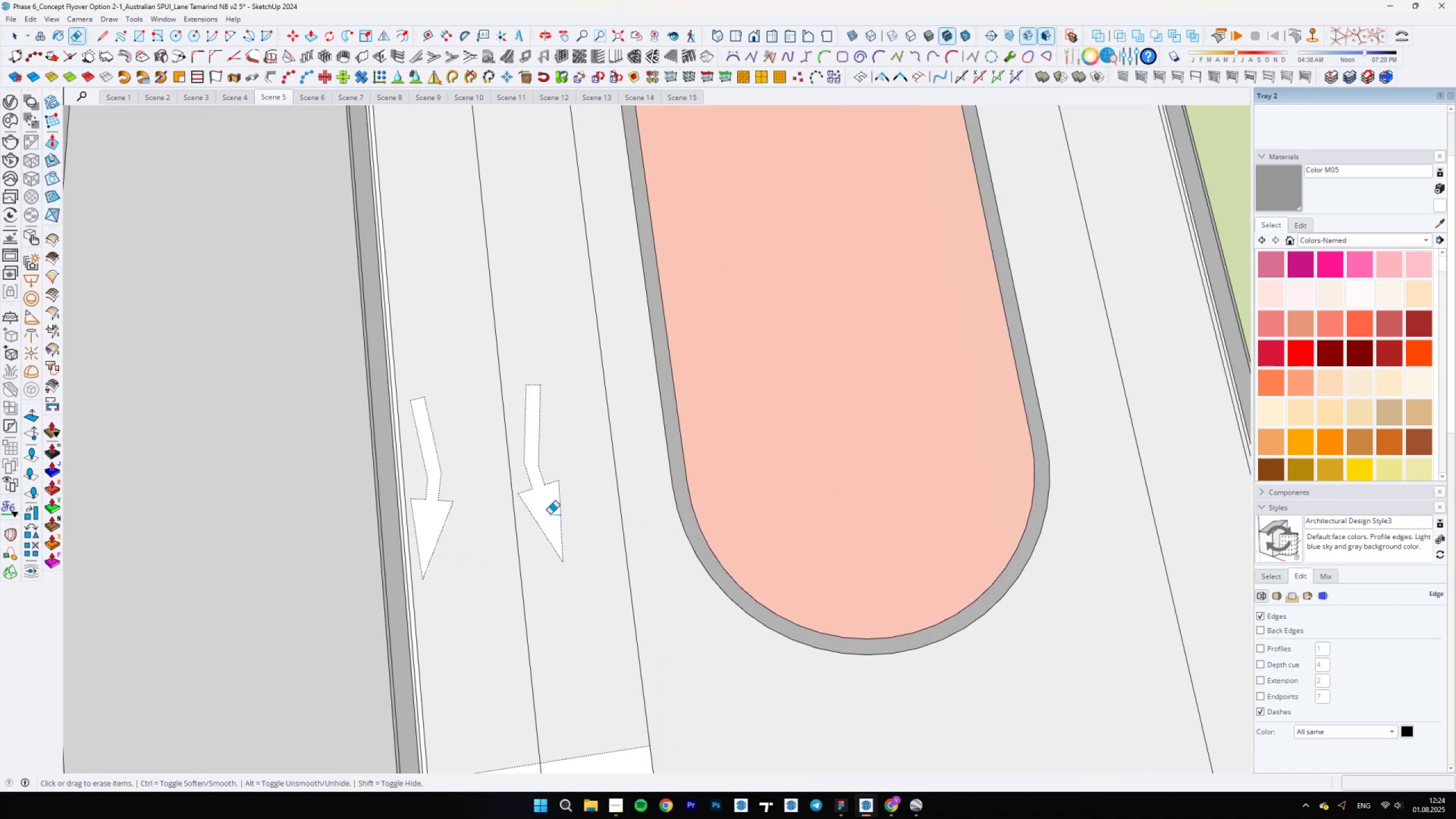 
type(nb)
 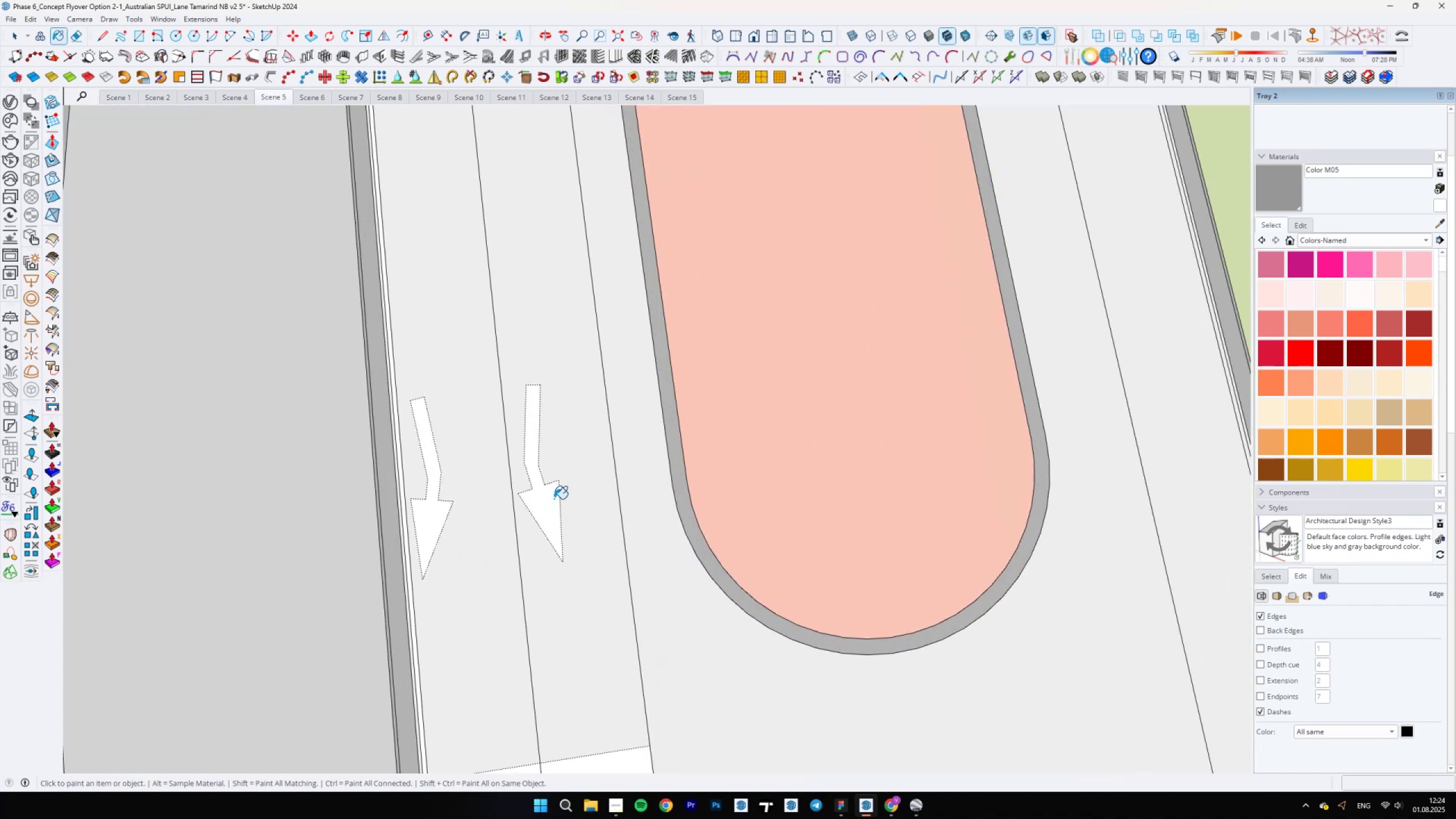 
hold_key(key=AltLeft, duration=0.42)
 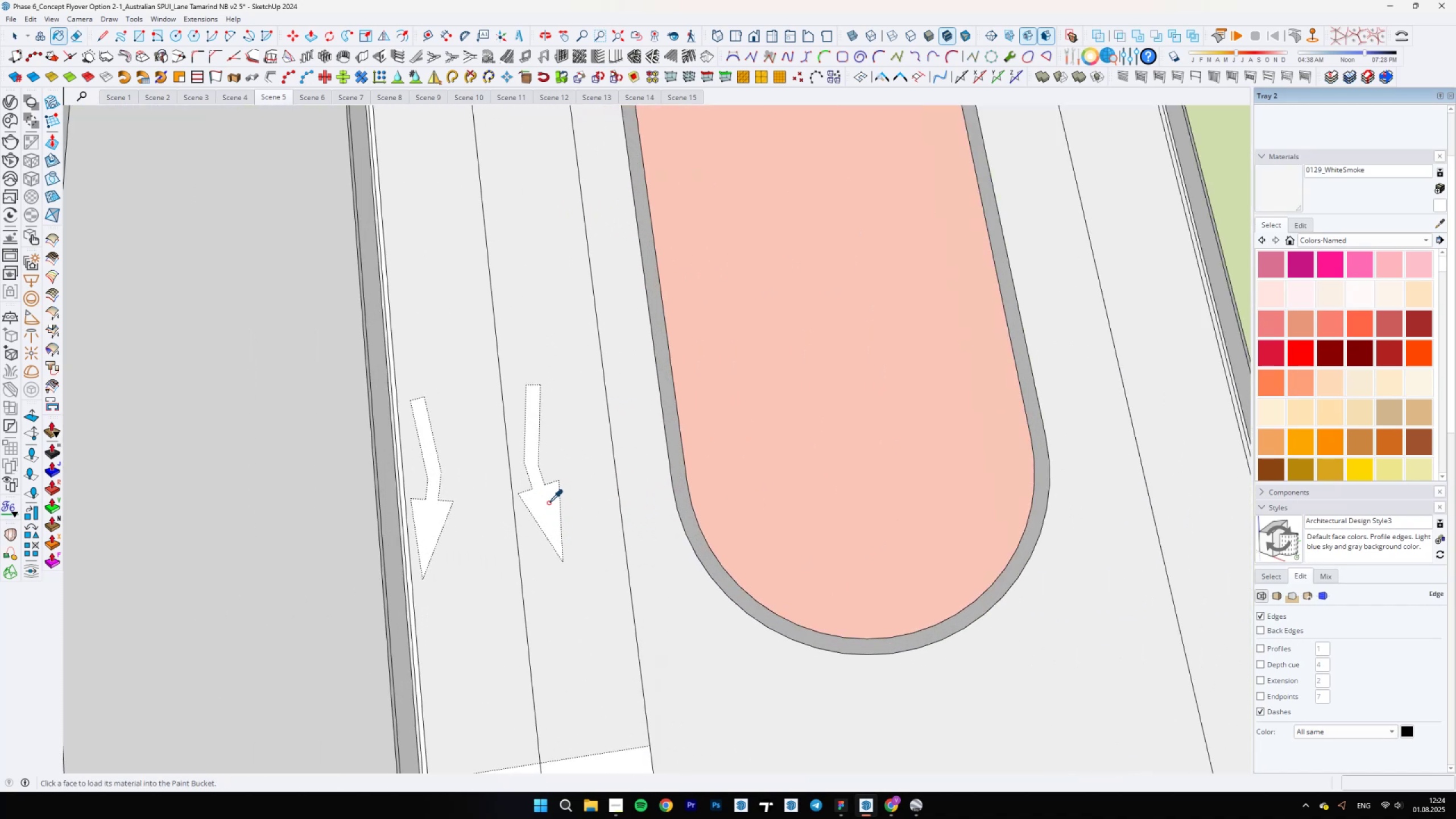 
scroll: coordinate [566, 519], scroll_direction: down, amount: 25.0
 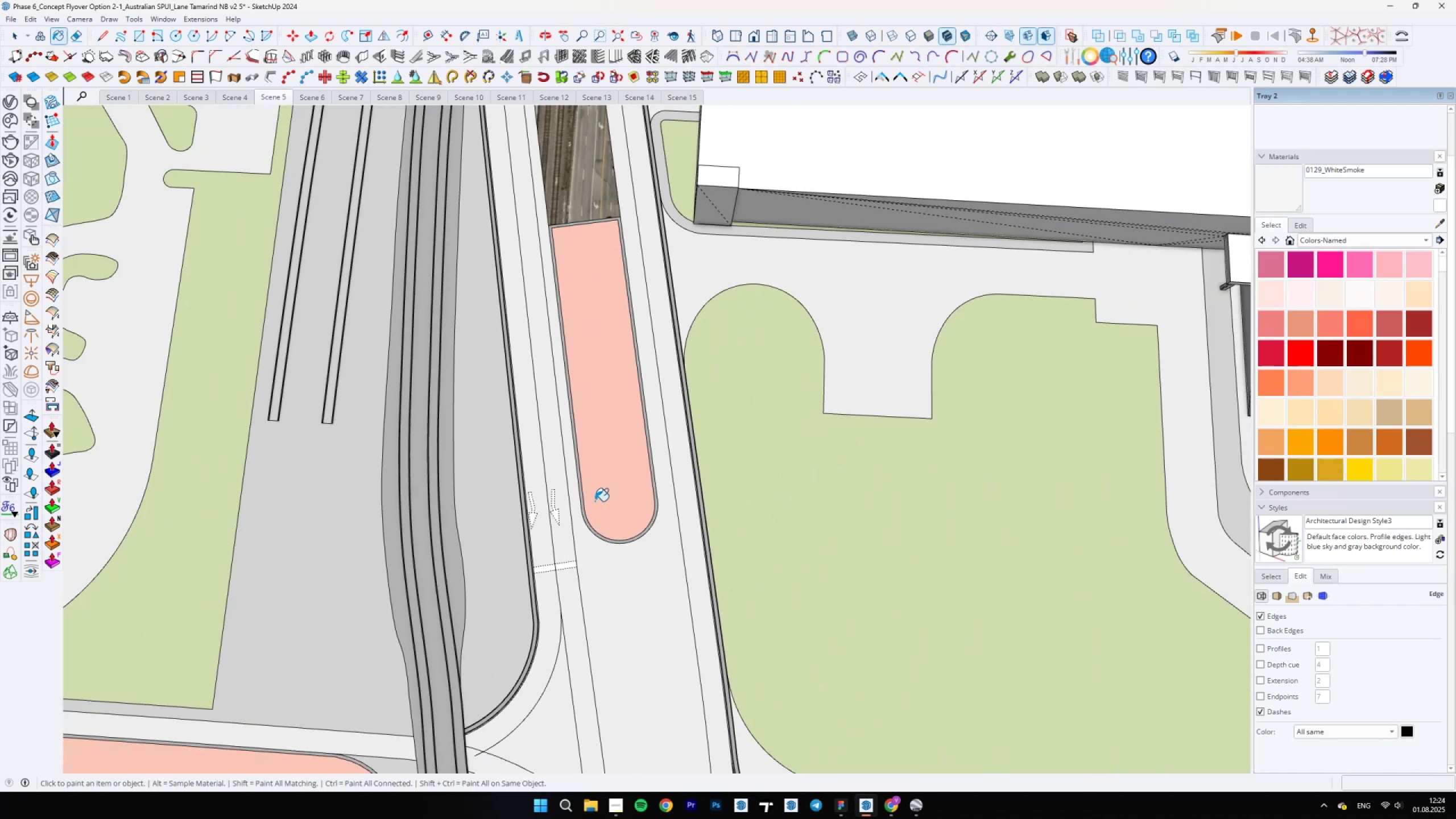 
hold_key(key=ShiftLeft, duration=0.72)
scroll: coordinate [680, 465], scroll_direction: up, amount: 26.0
 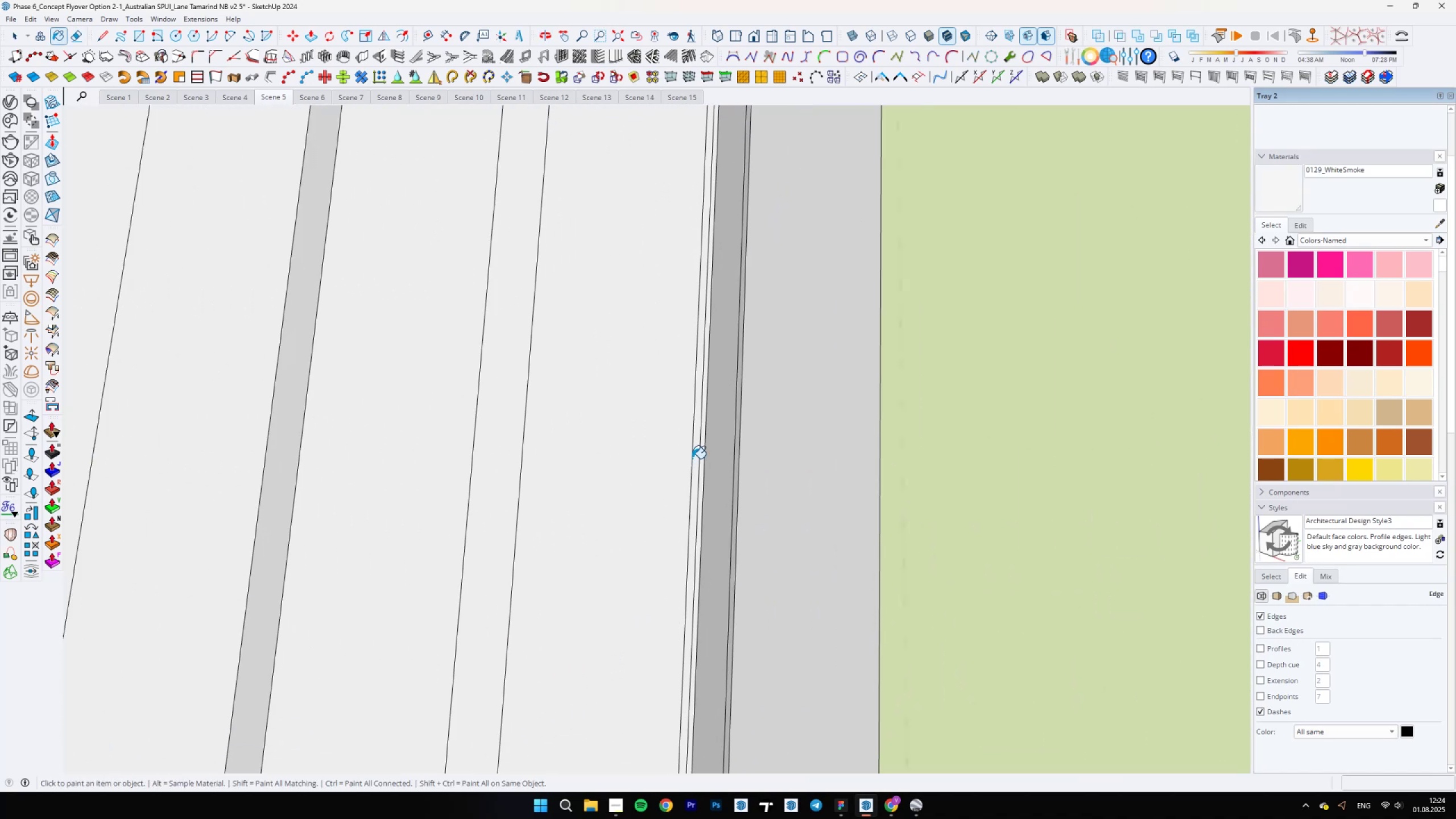 
left_click([696, 458])
 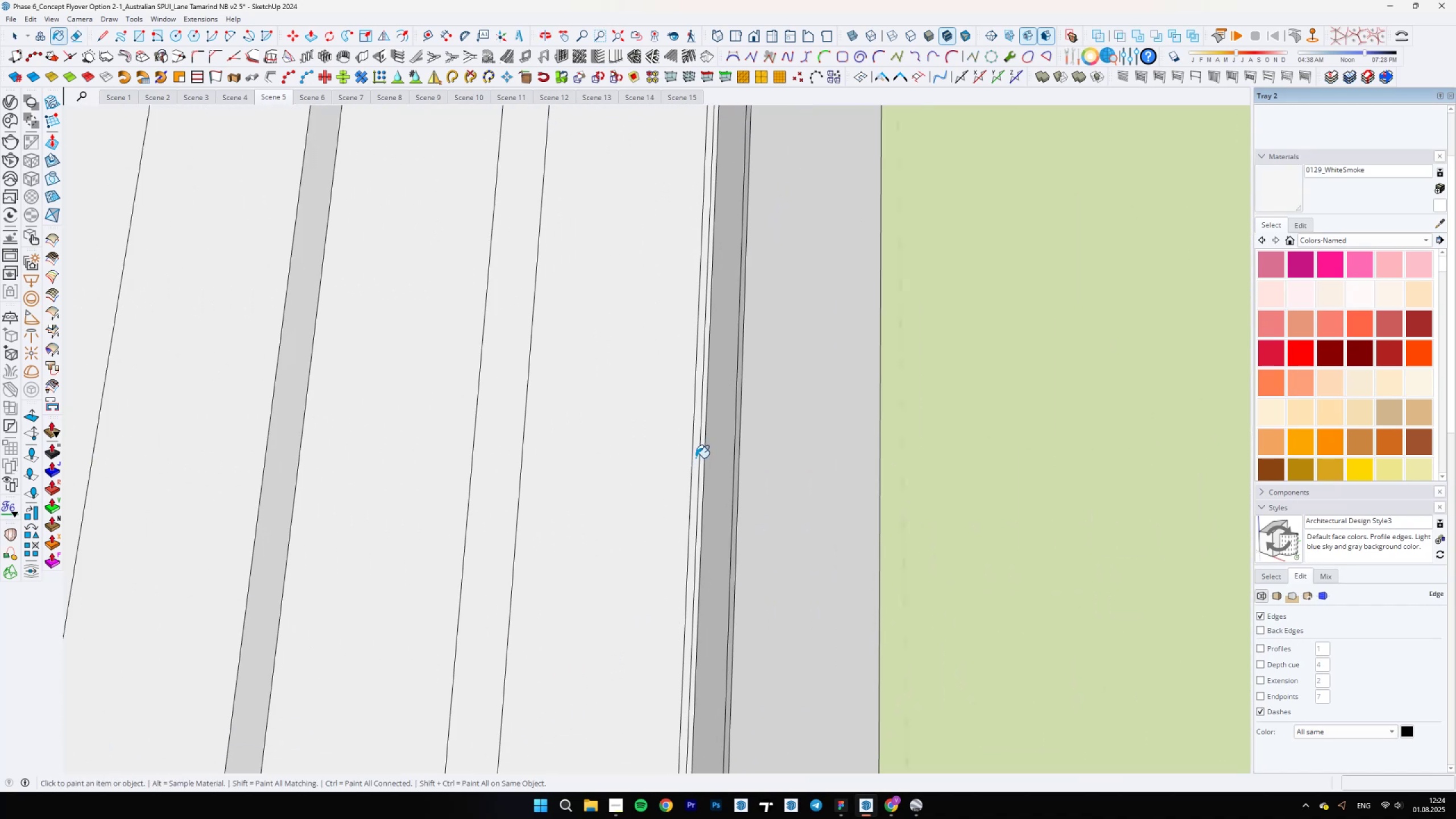 
scroll: coordinate [700, 618], scroll_direction: down, amount: 7.0
 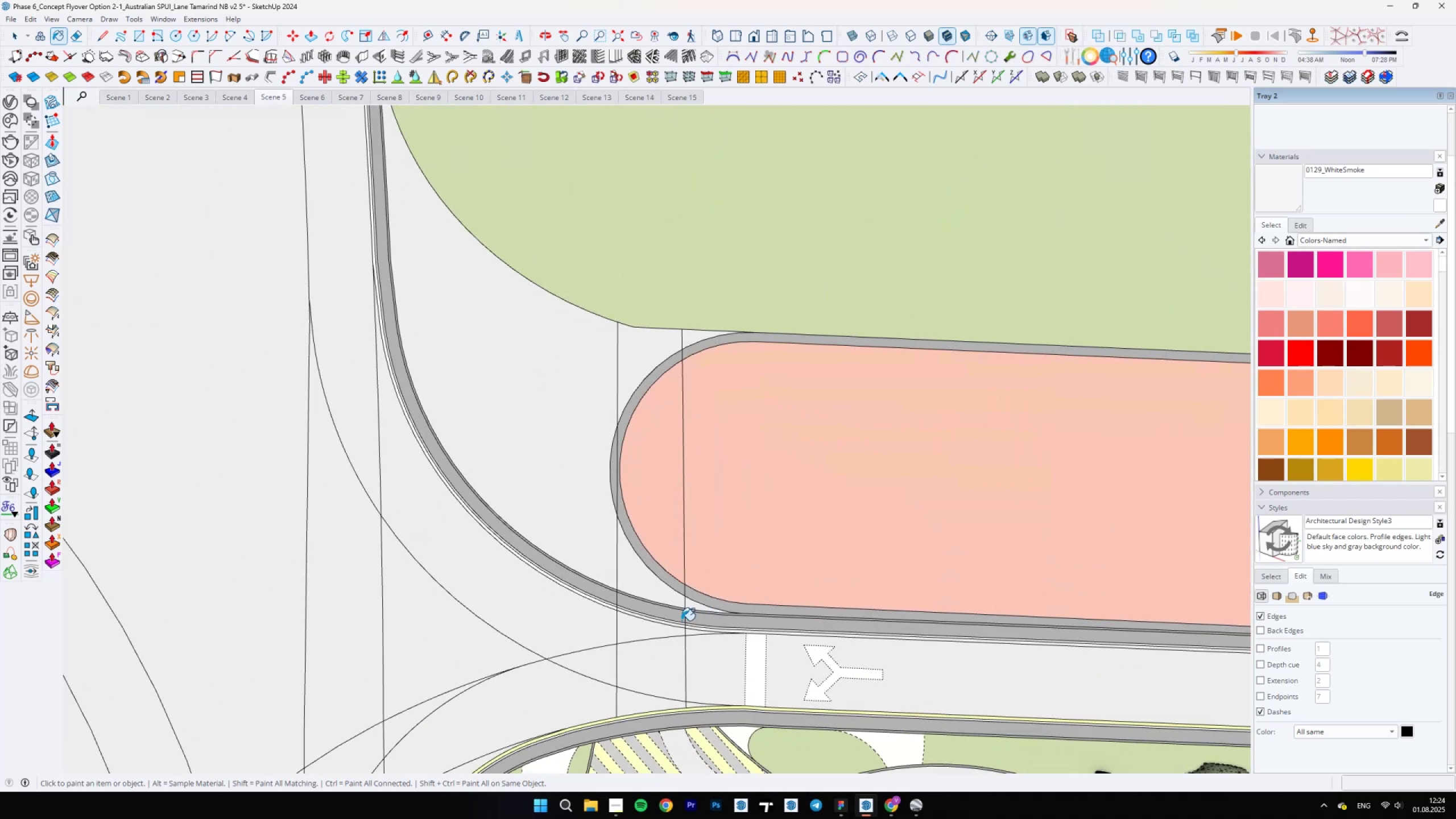 
scroll: coordinate [666, 630], scroll_direction: up, amount: 15.0
 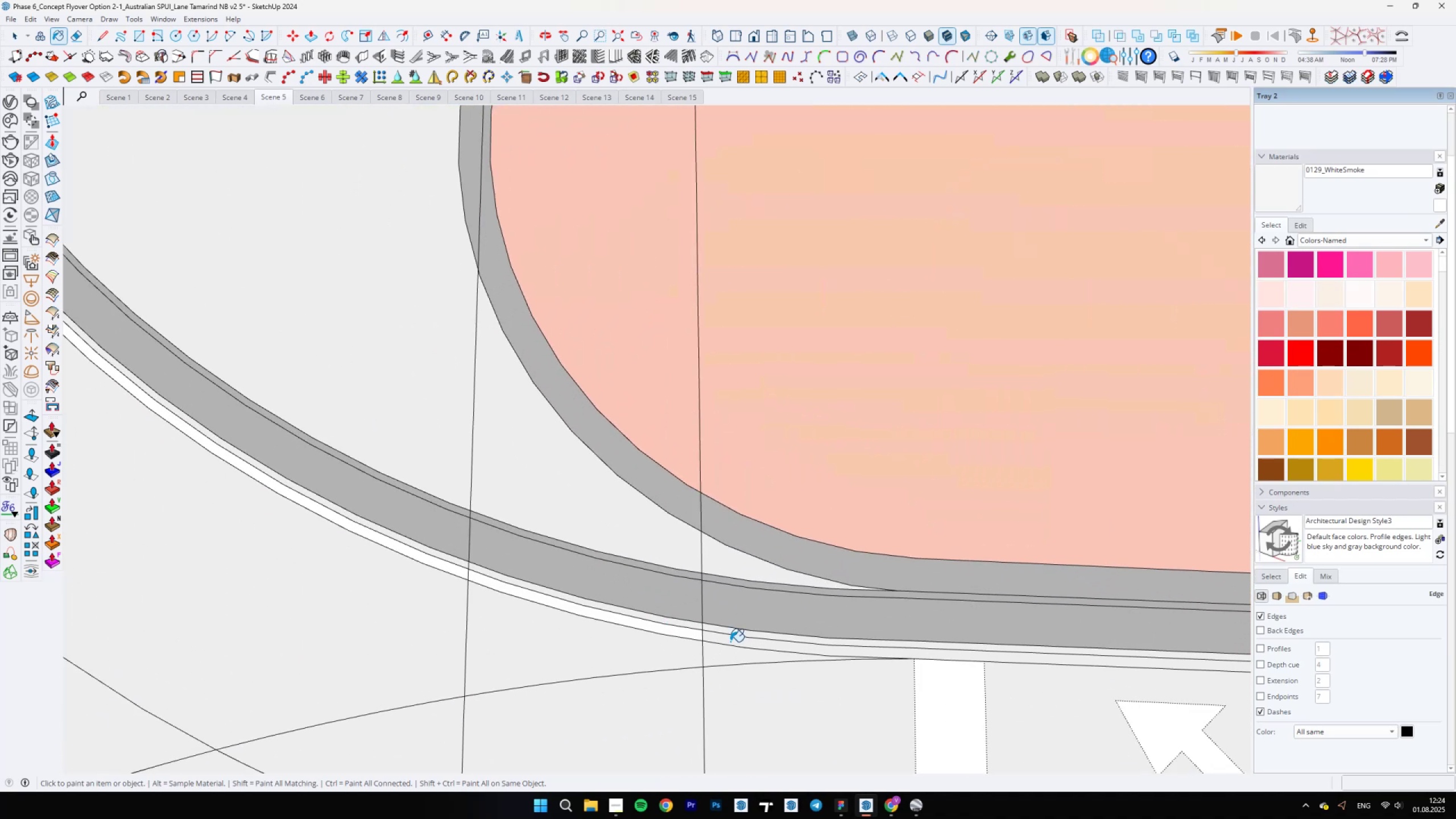 
double_click([730, 642])
 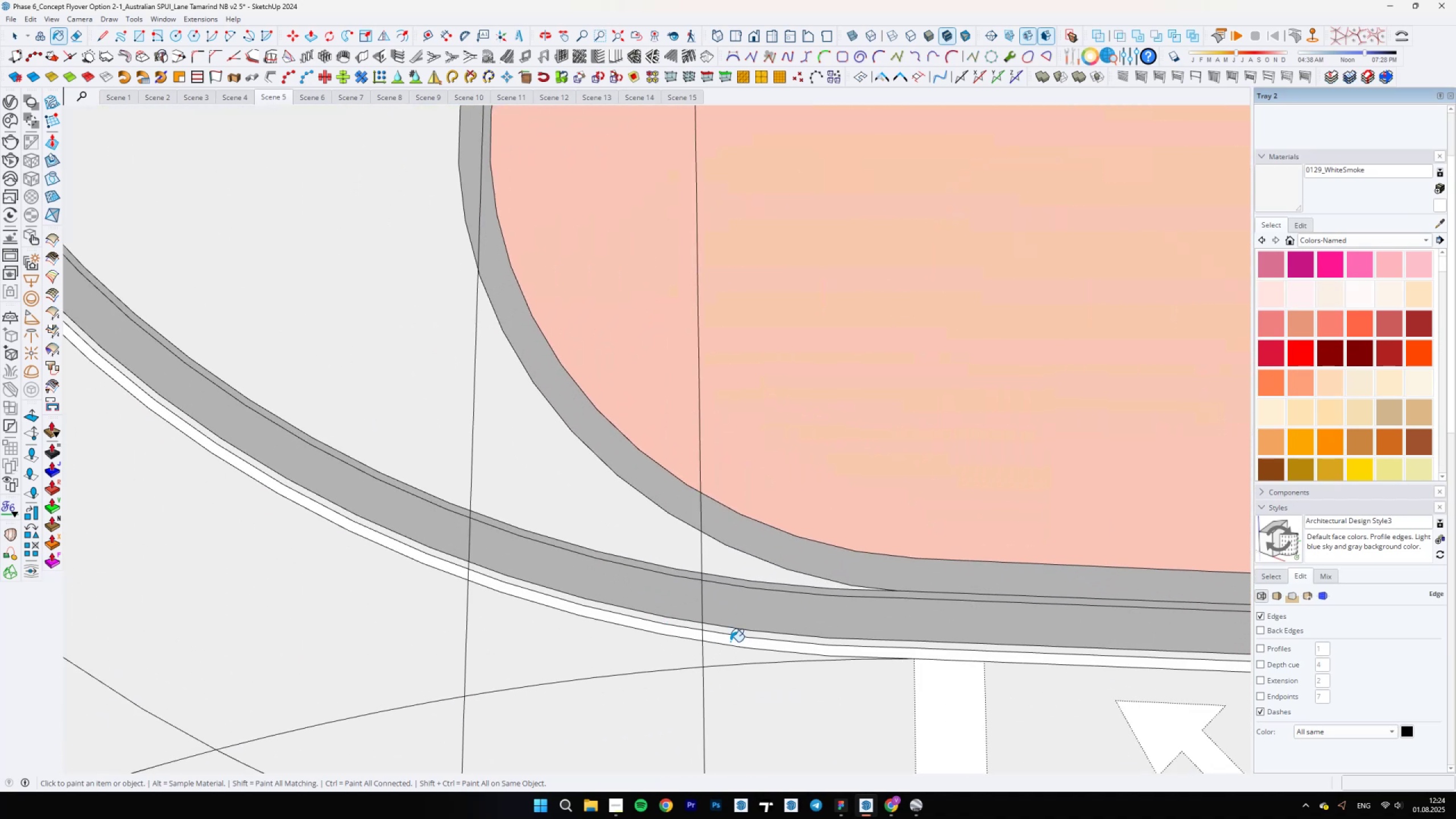 
scroll: coordinate [328, 570], scroll_direction: down, amount: 26.0
 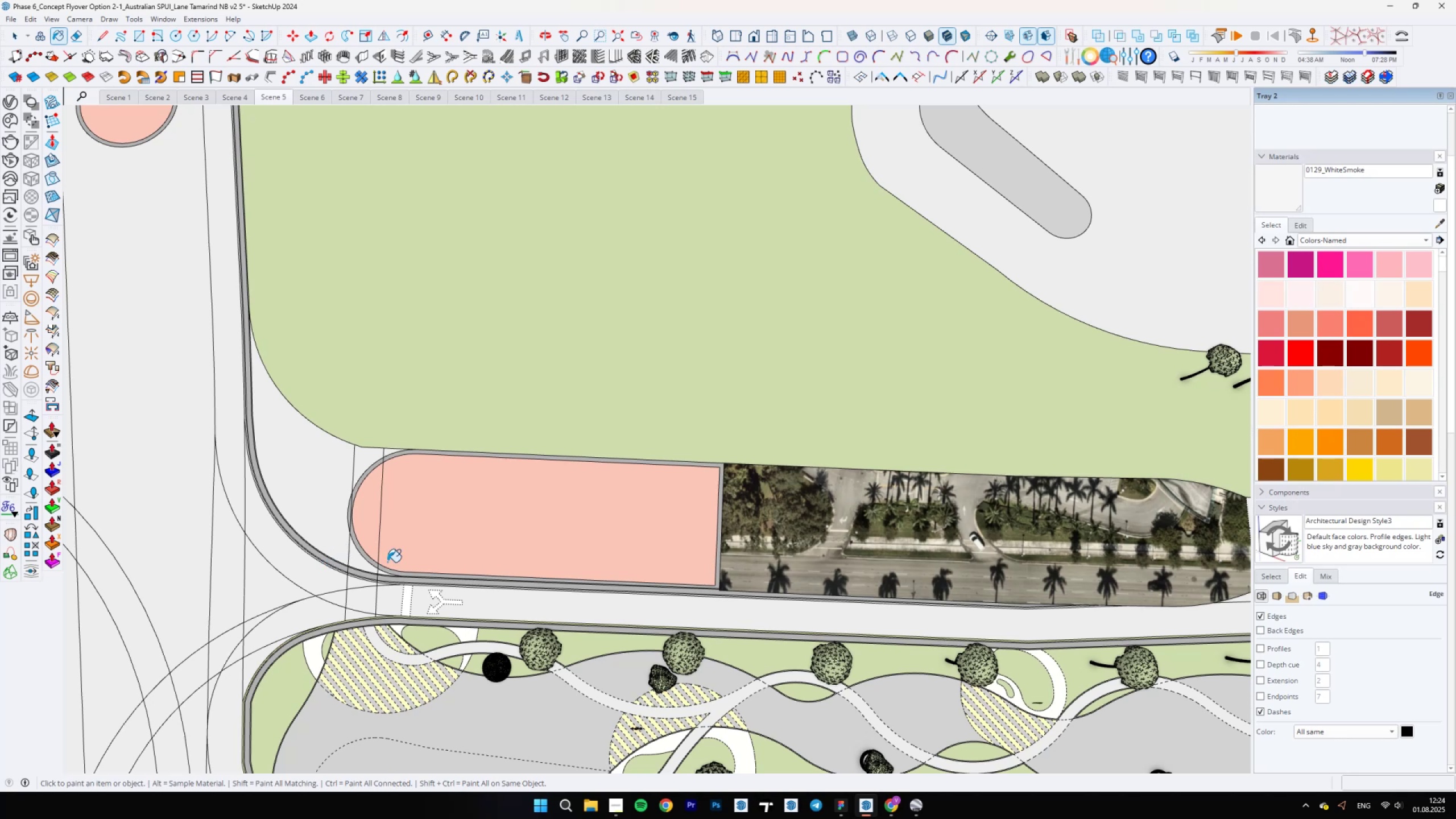 
scroll: coordinate [152, 441], scroll_direction: up, amount: 6.0
 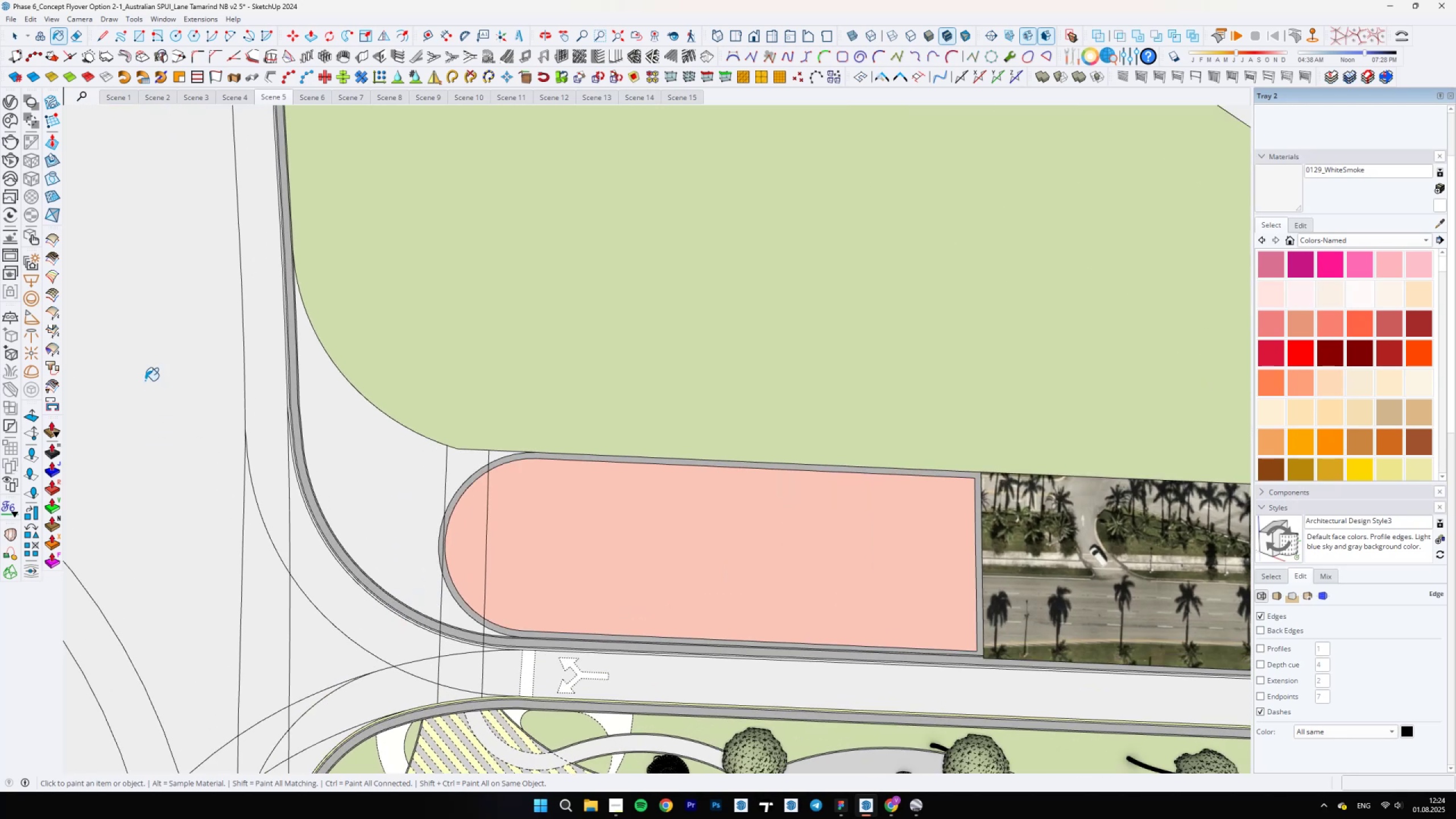 
scroll: coordinate [156, 353], scroll_direction: down, amount: 6.0
 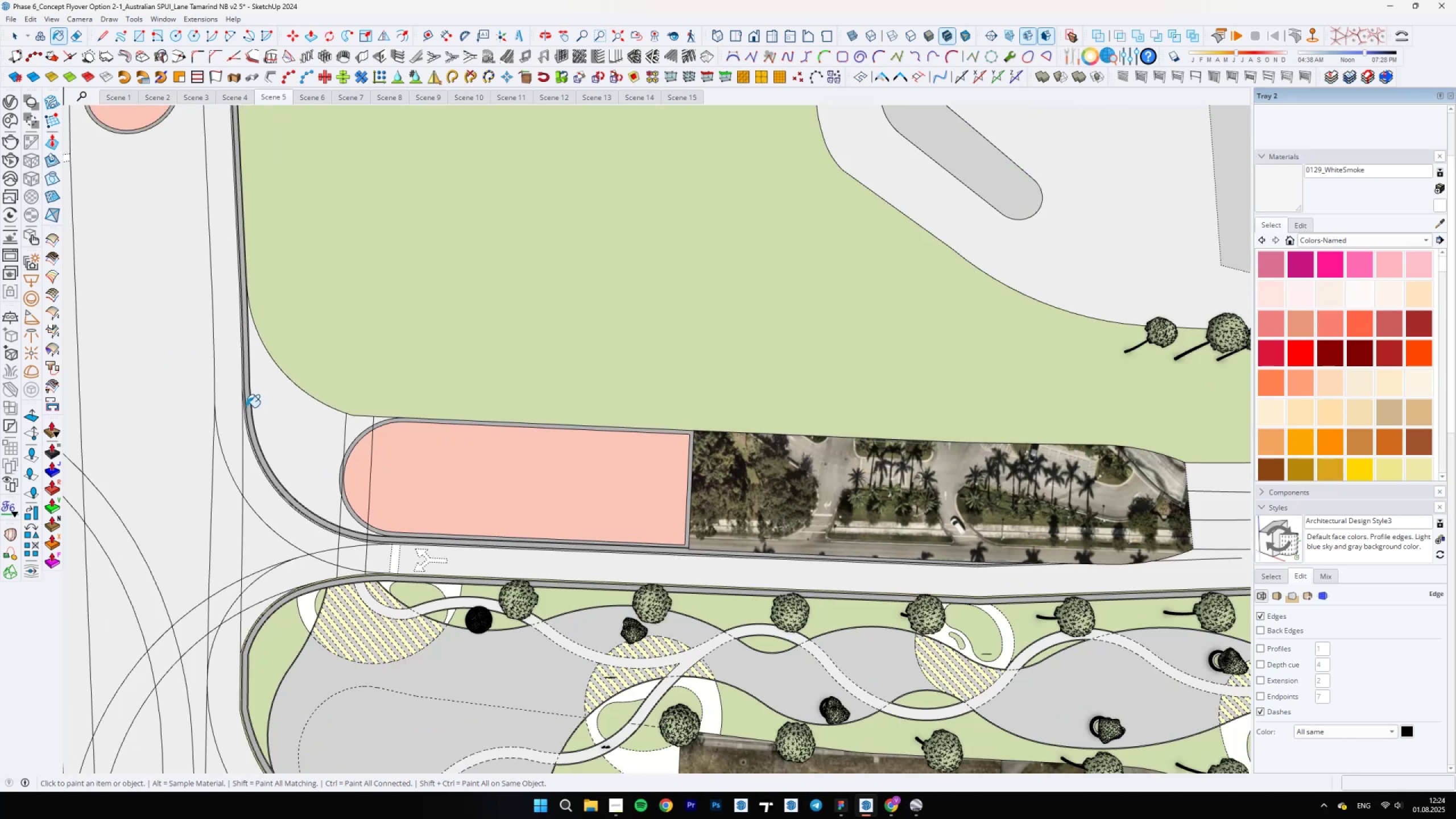 
scroll: coordinate [274, 597], scroll_direction: up, amount: 11.0
 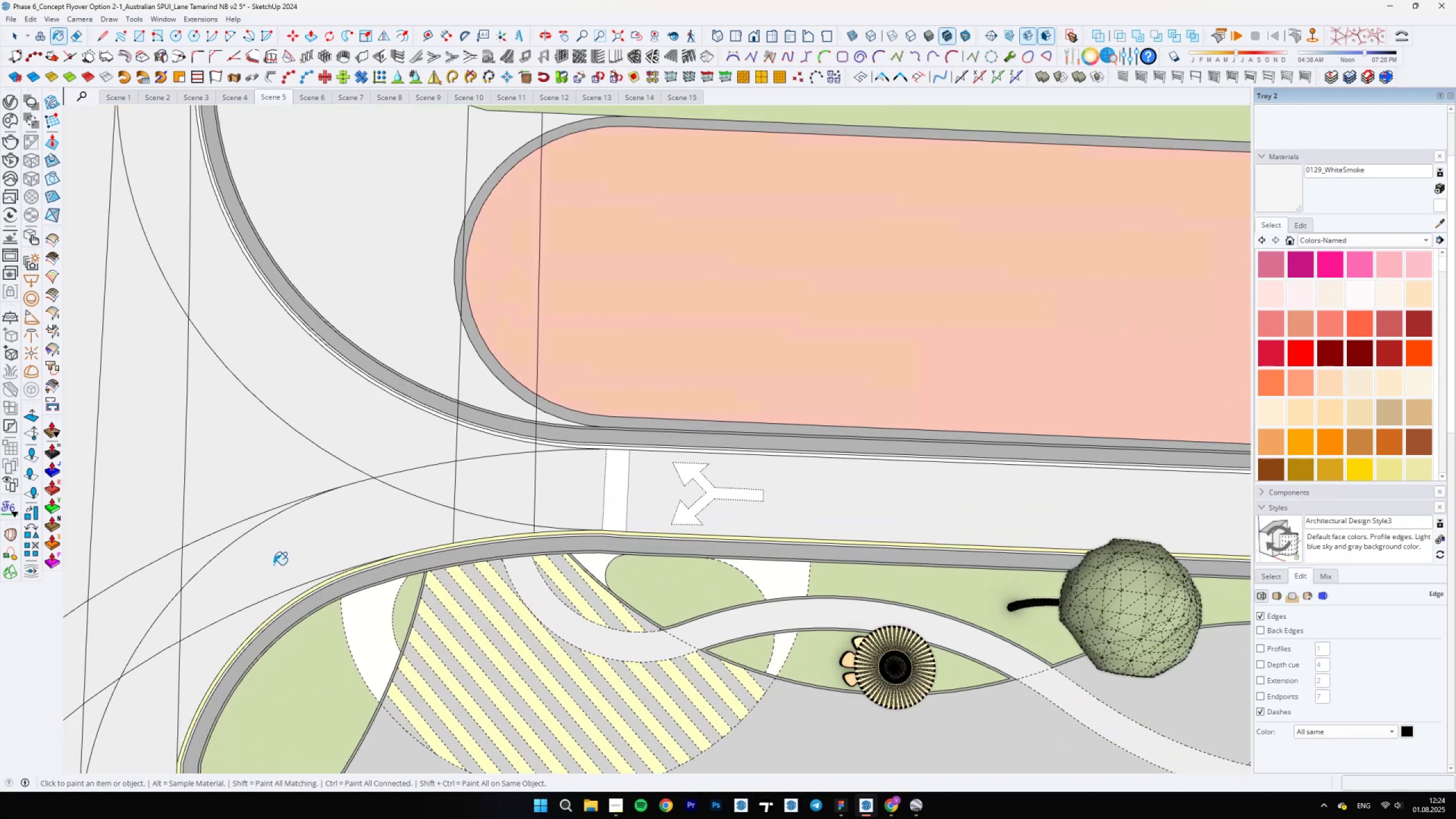 
scroll: coordinate [291, 475], scroll_direction: down, amount: 7.0
 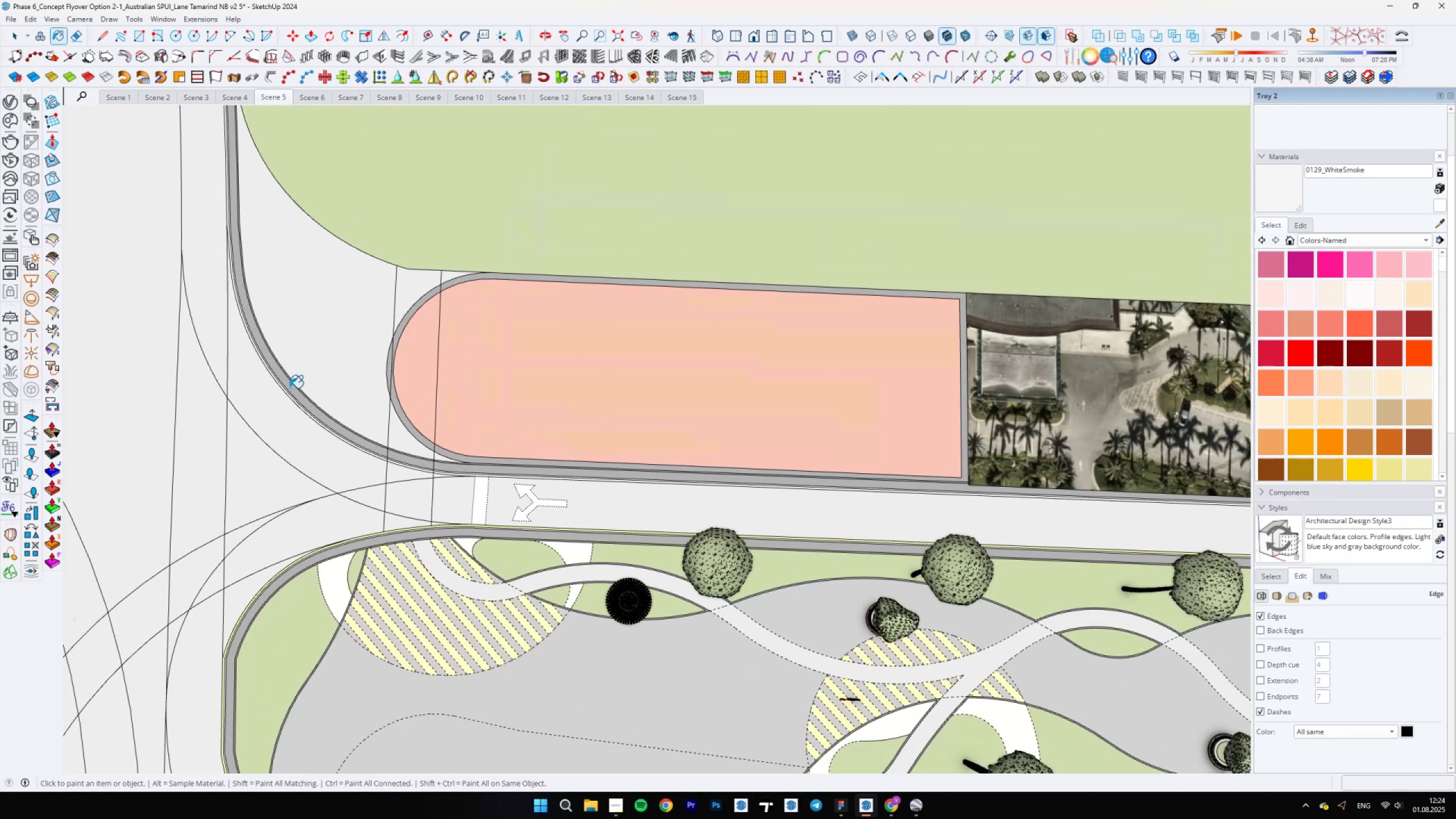 
scroll: coordinate [756, 513], scroll_direction: up, amount: 6.0
 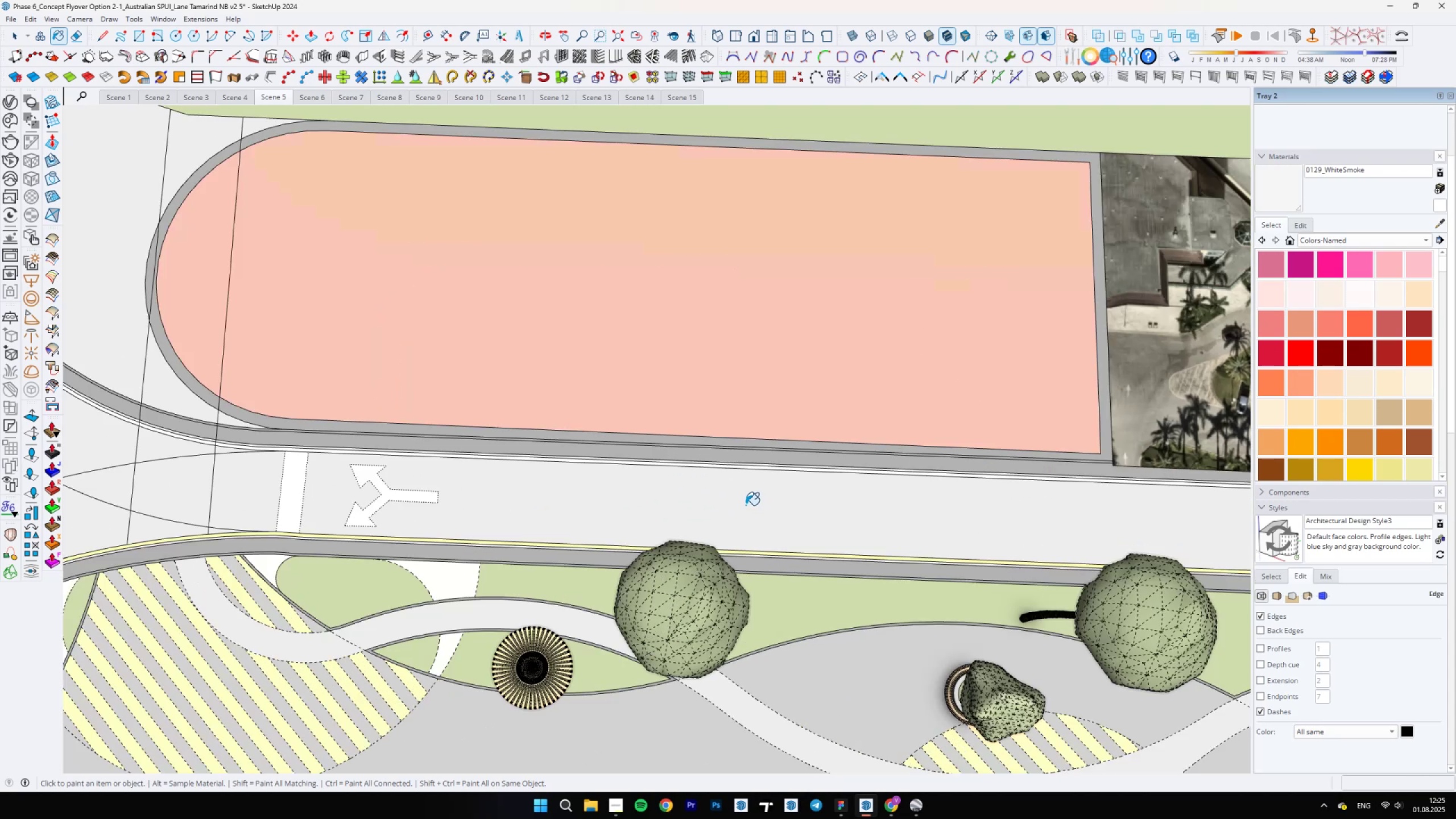 
wait(6.15)
 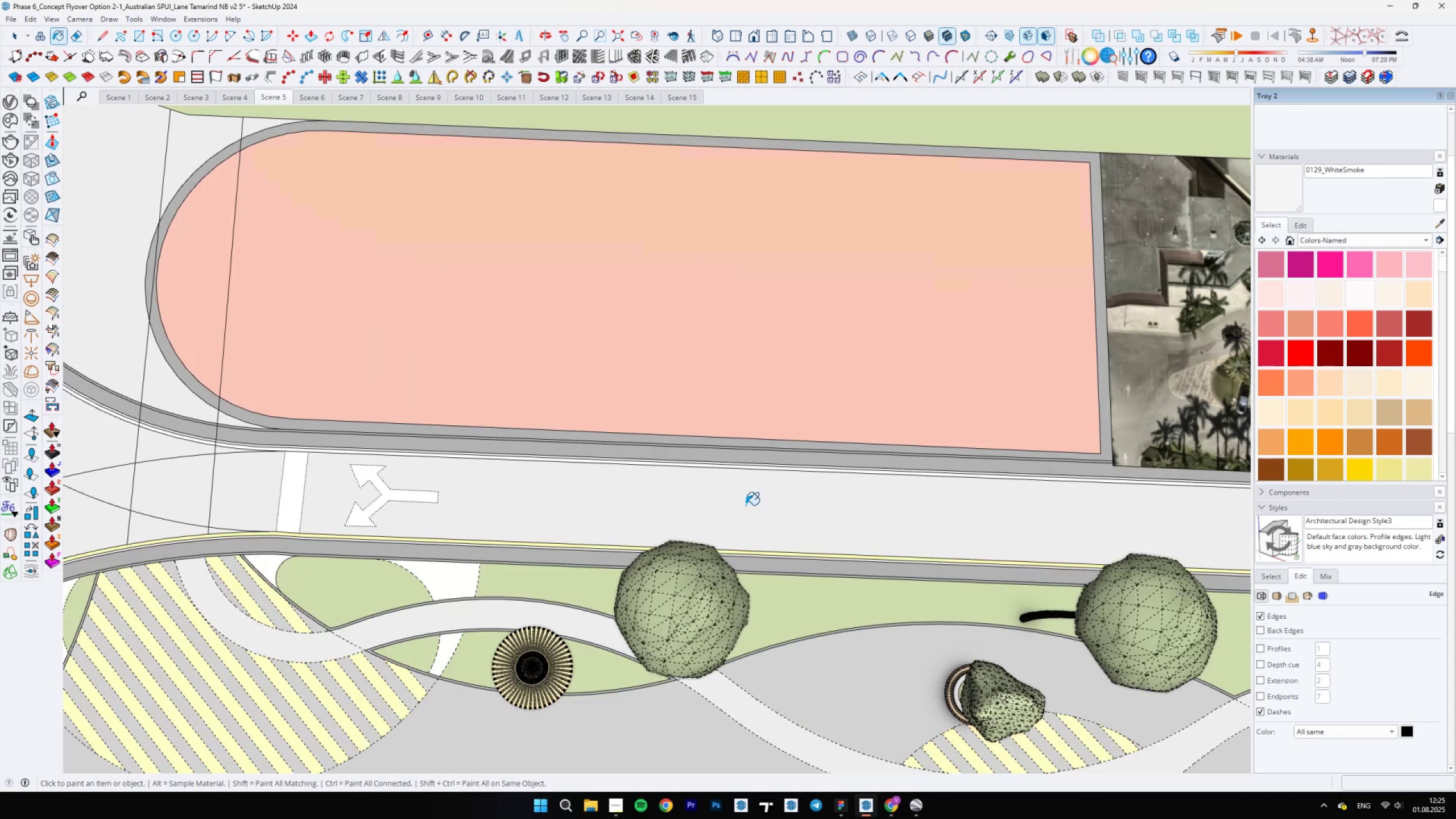 
scroll: coordinate [545, 472], scroll_direction: down, amount: 30.0
 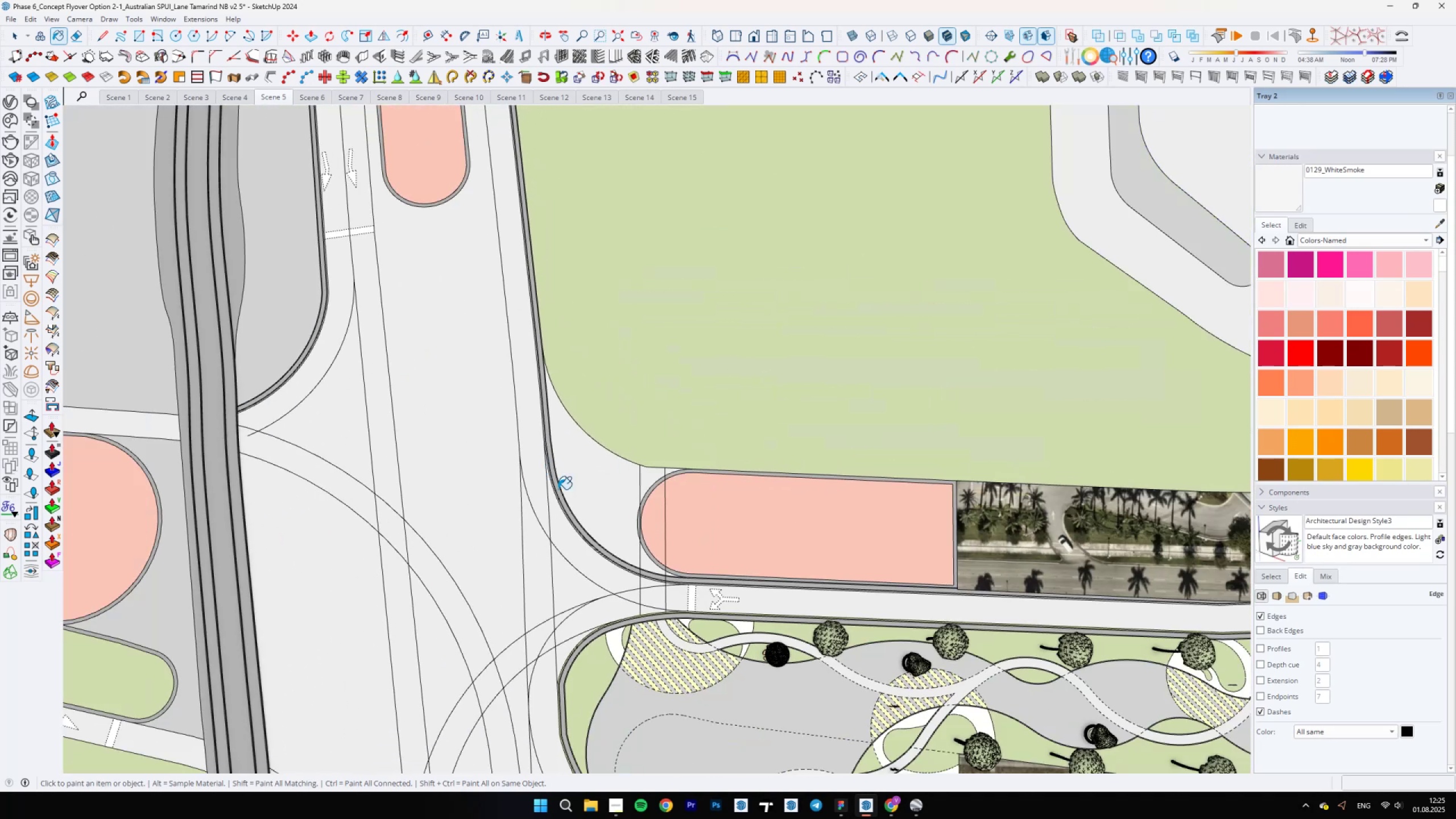 
scroll: coordinate [649, 561], scroll_direction: none, amount: 0.0
 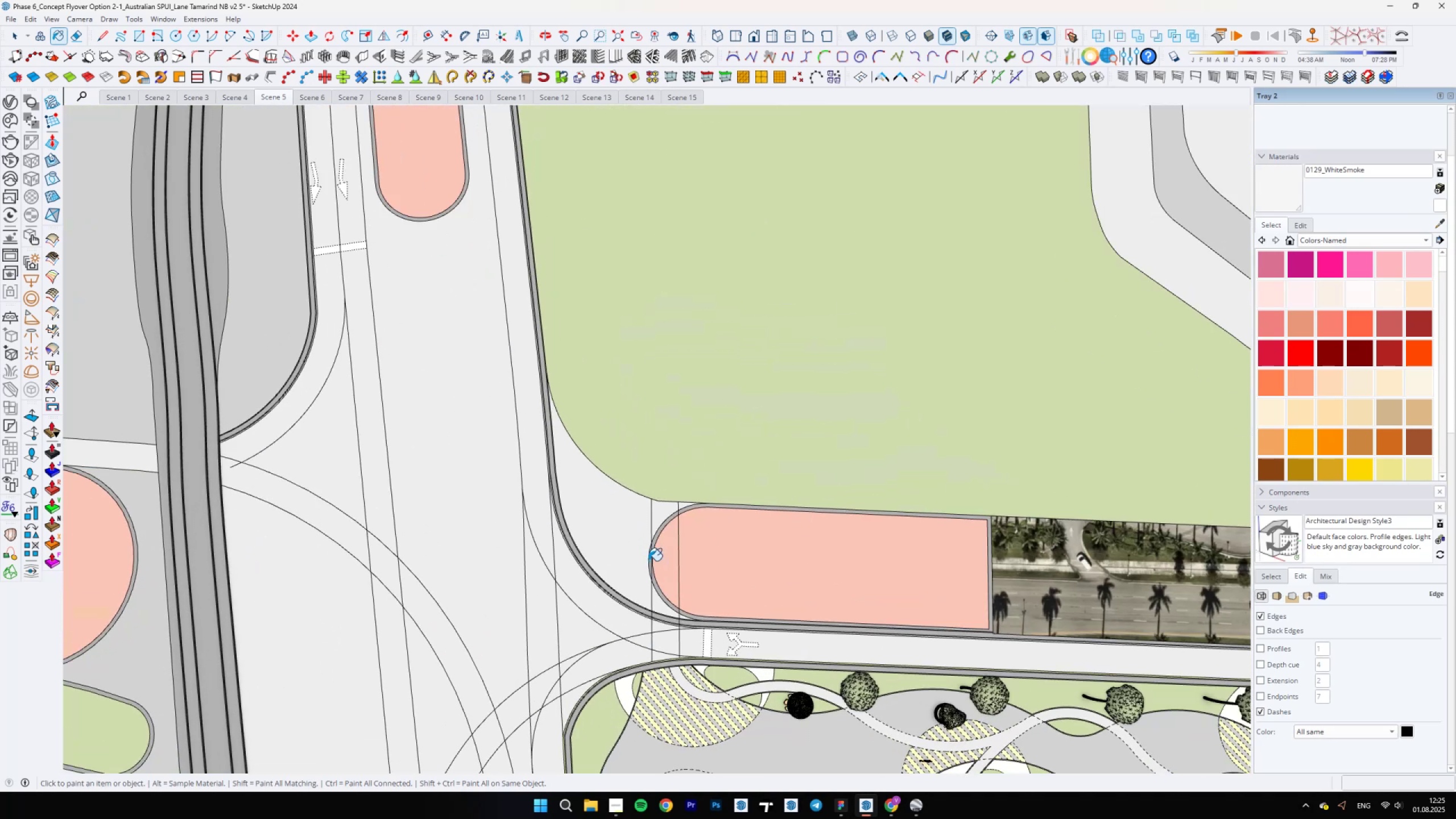 
key(Backslash)
 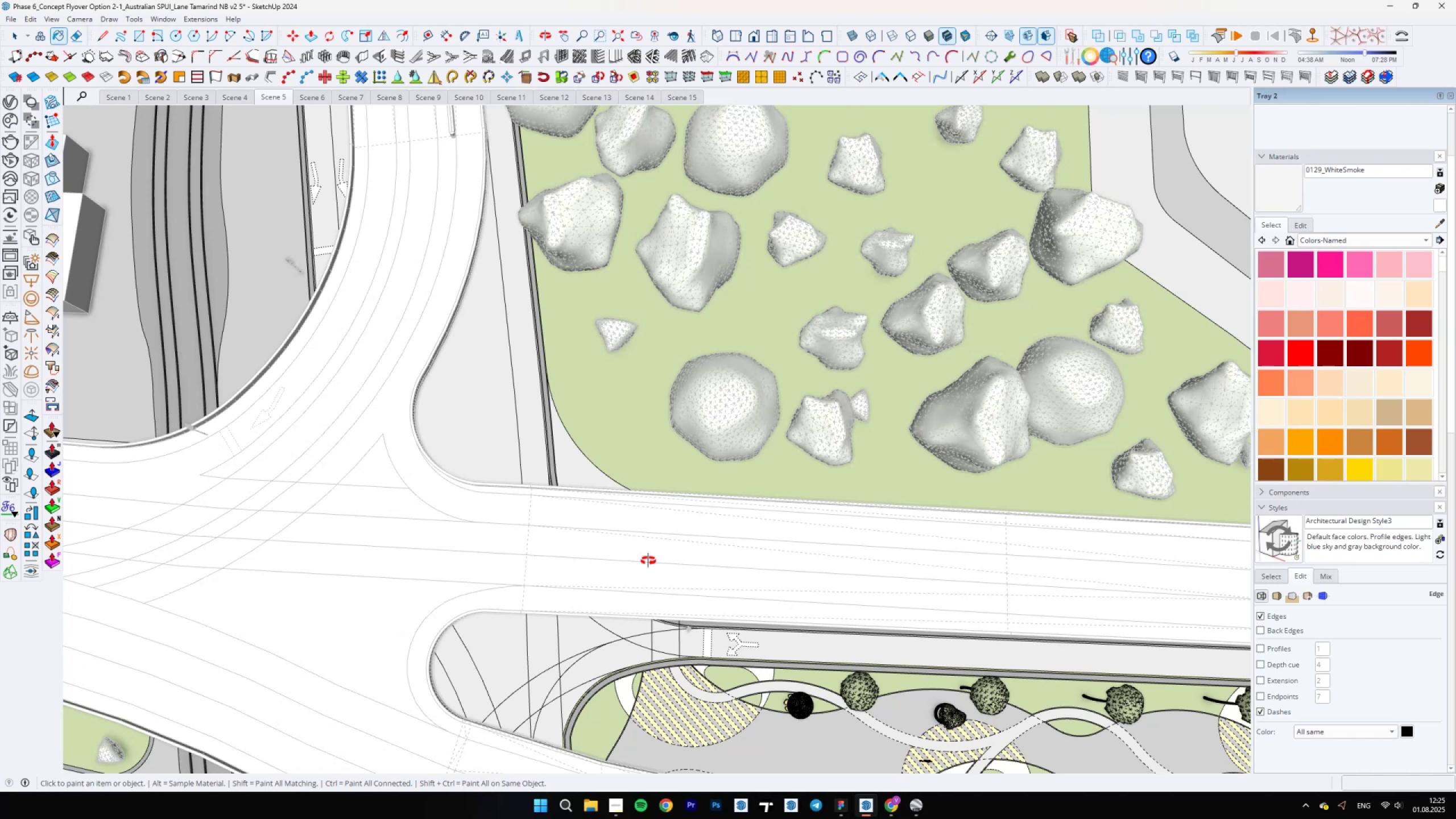 
key(Backslash)
 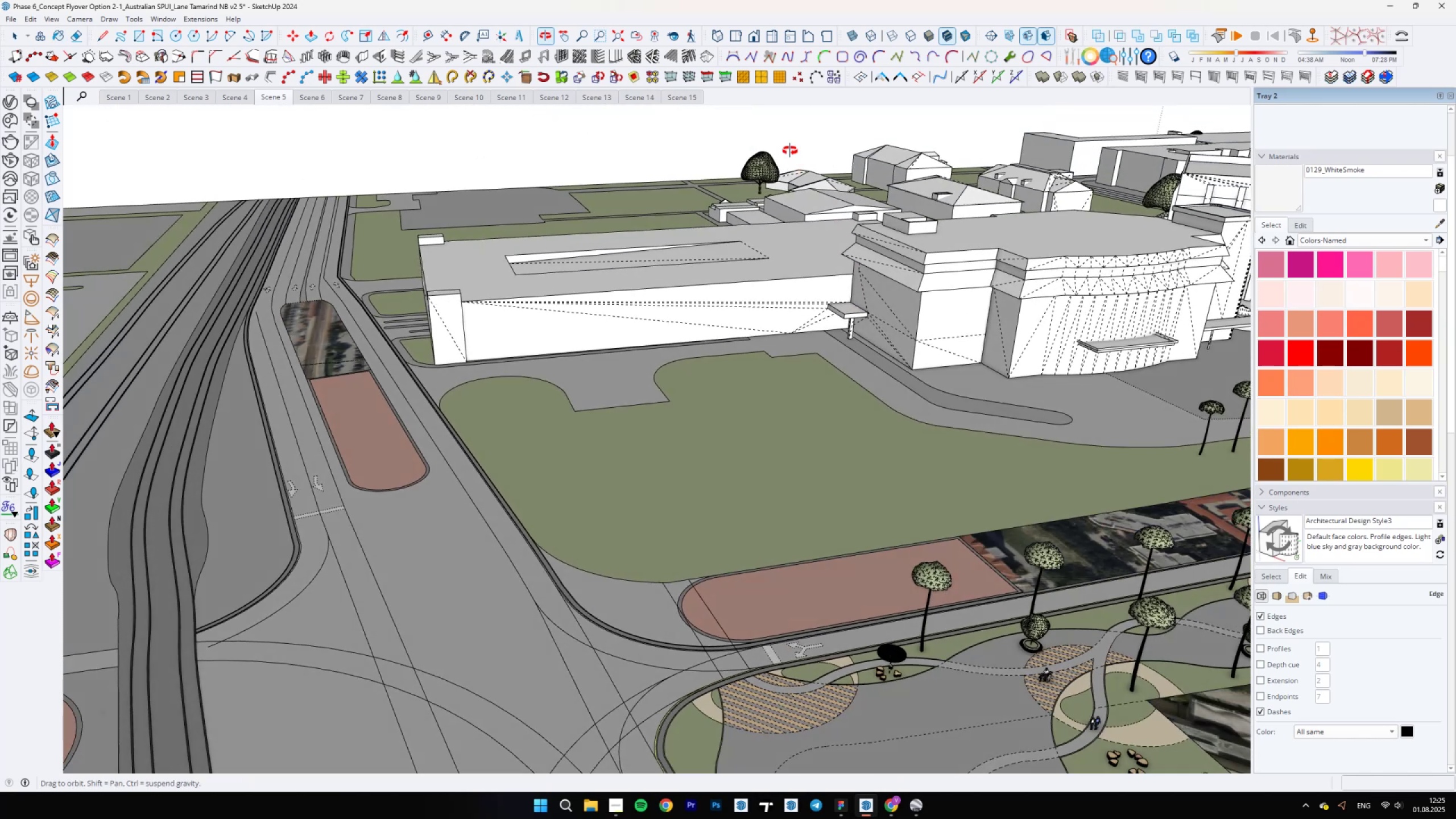 
key(Backslash)
 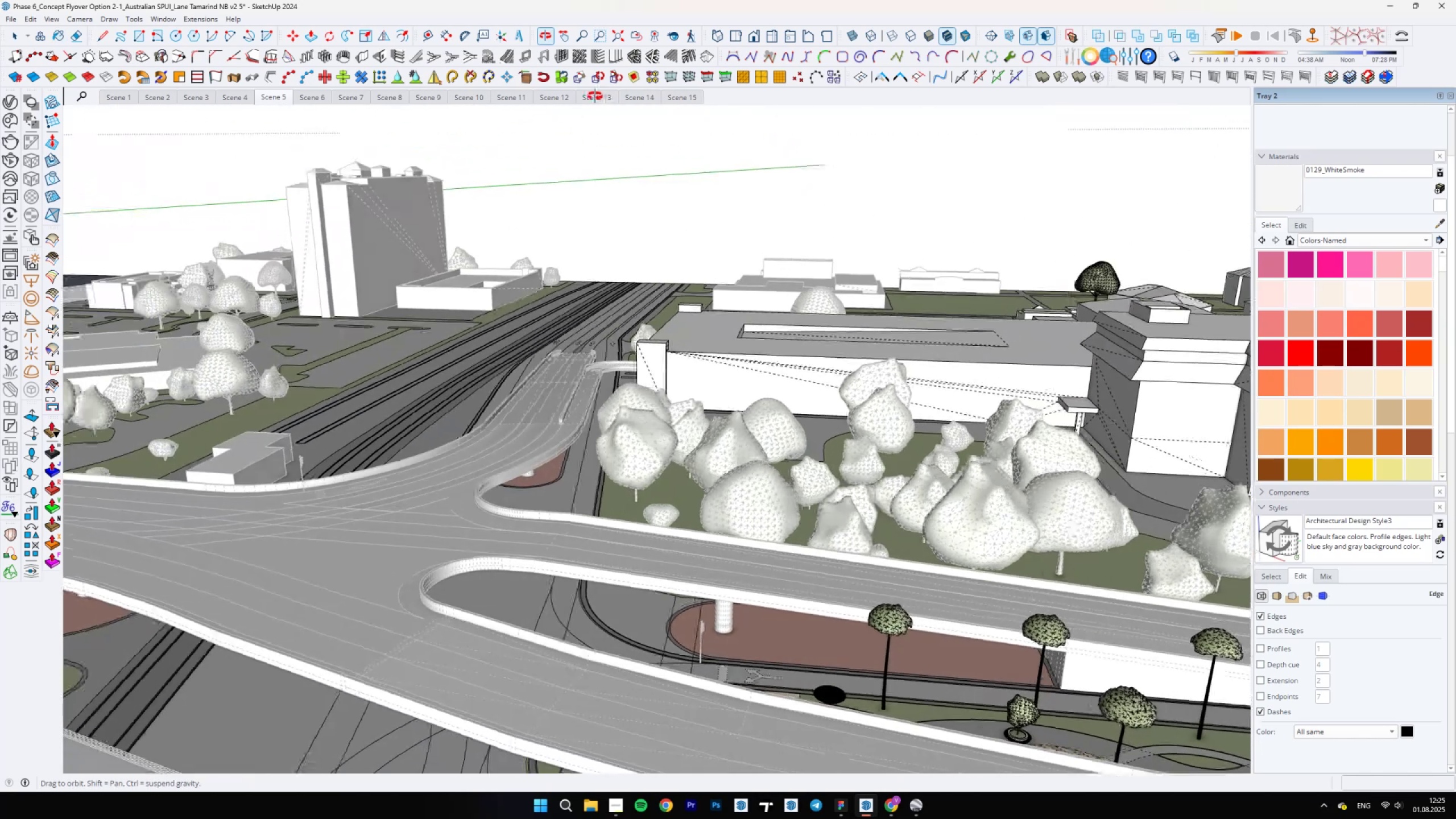 
key(Backslash)
 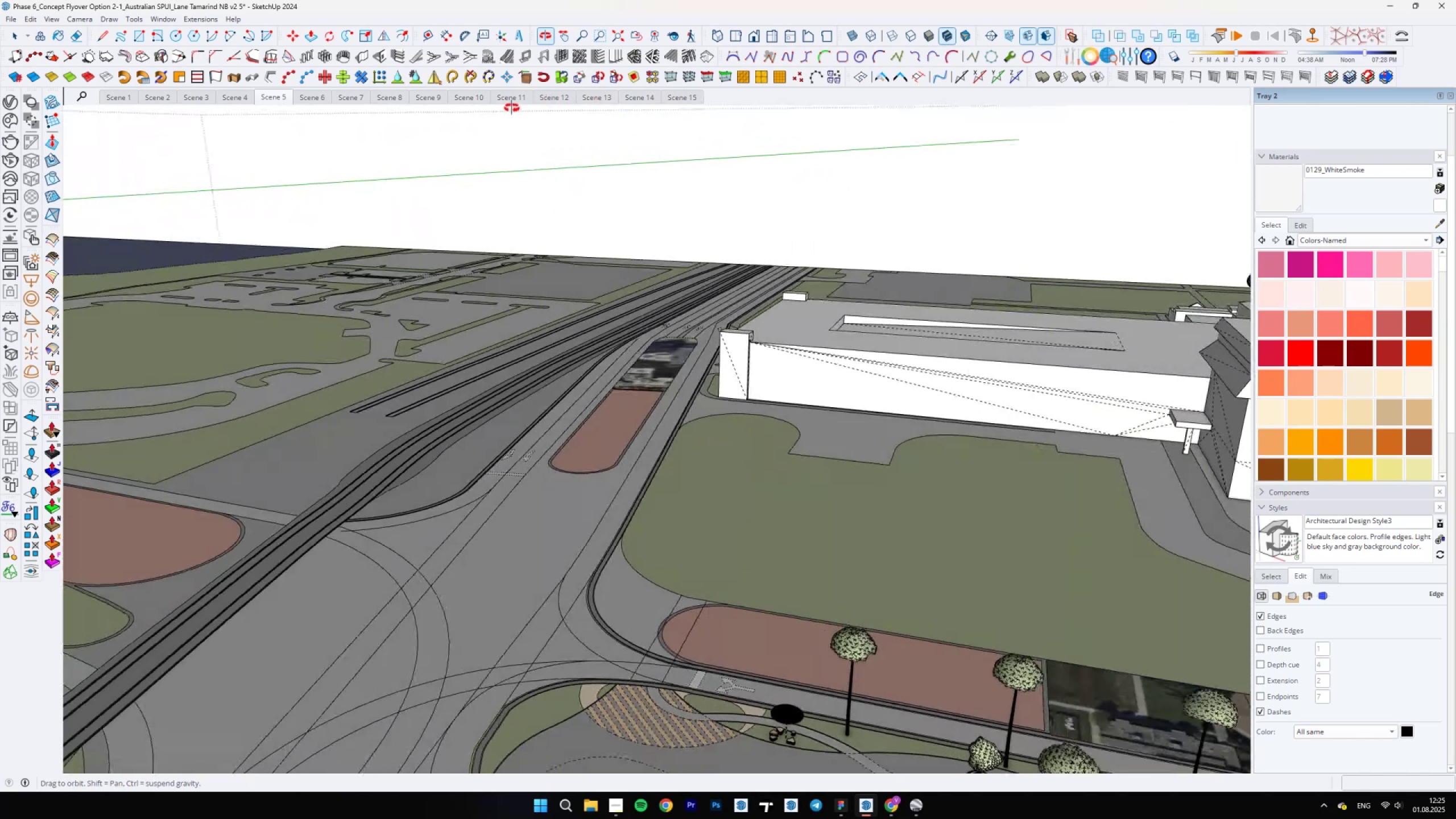 
key(Backslash)
 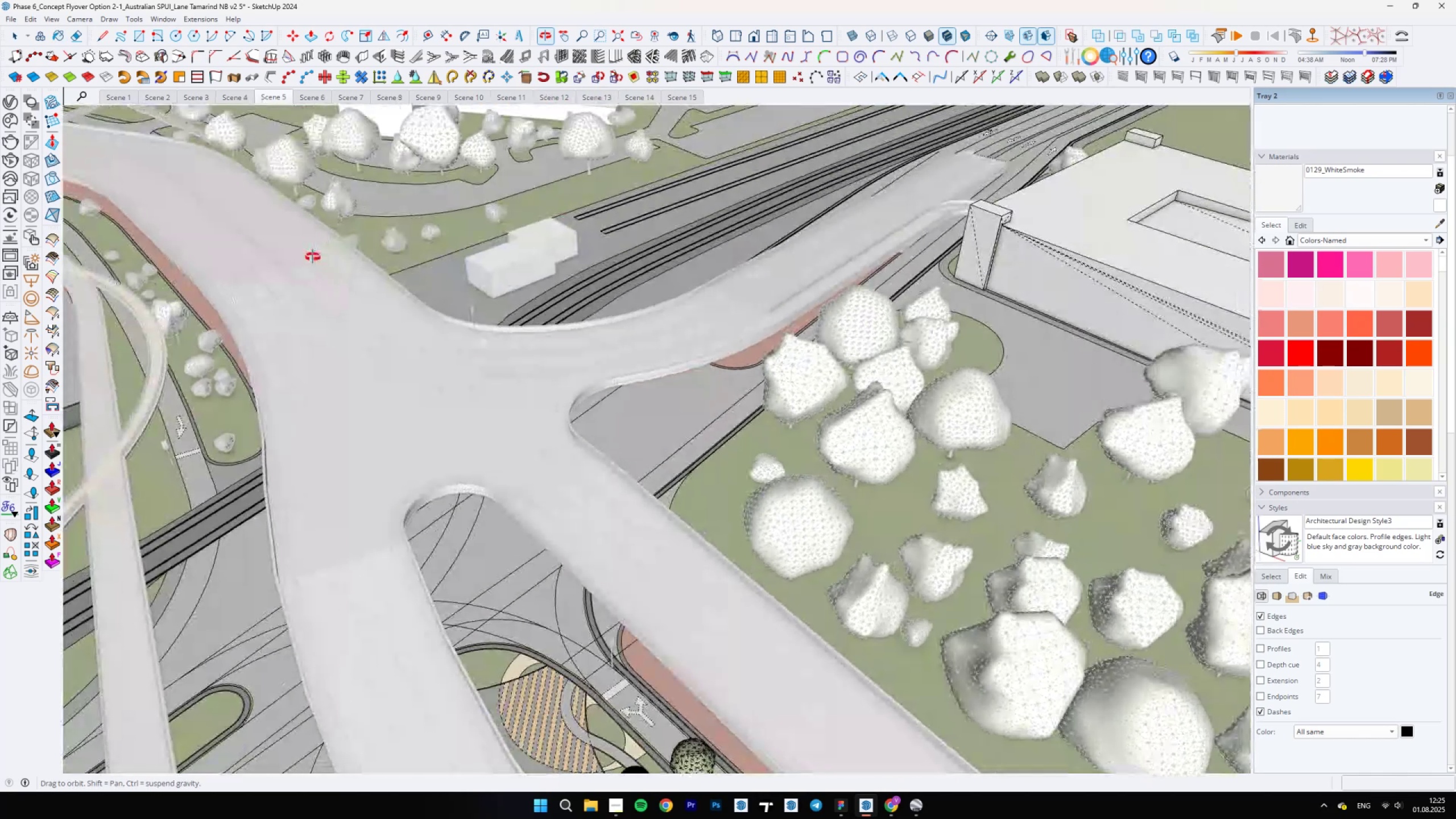 
key(Backslash)
 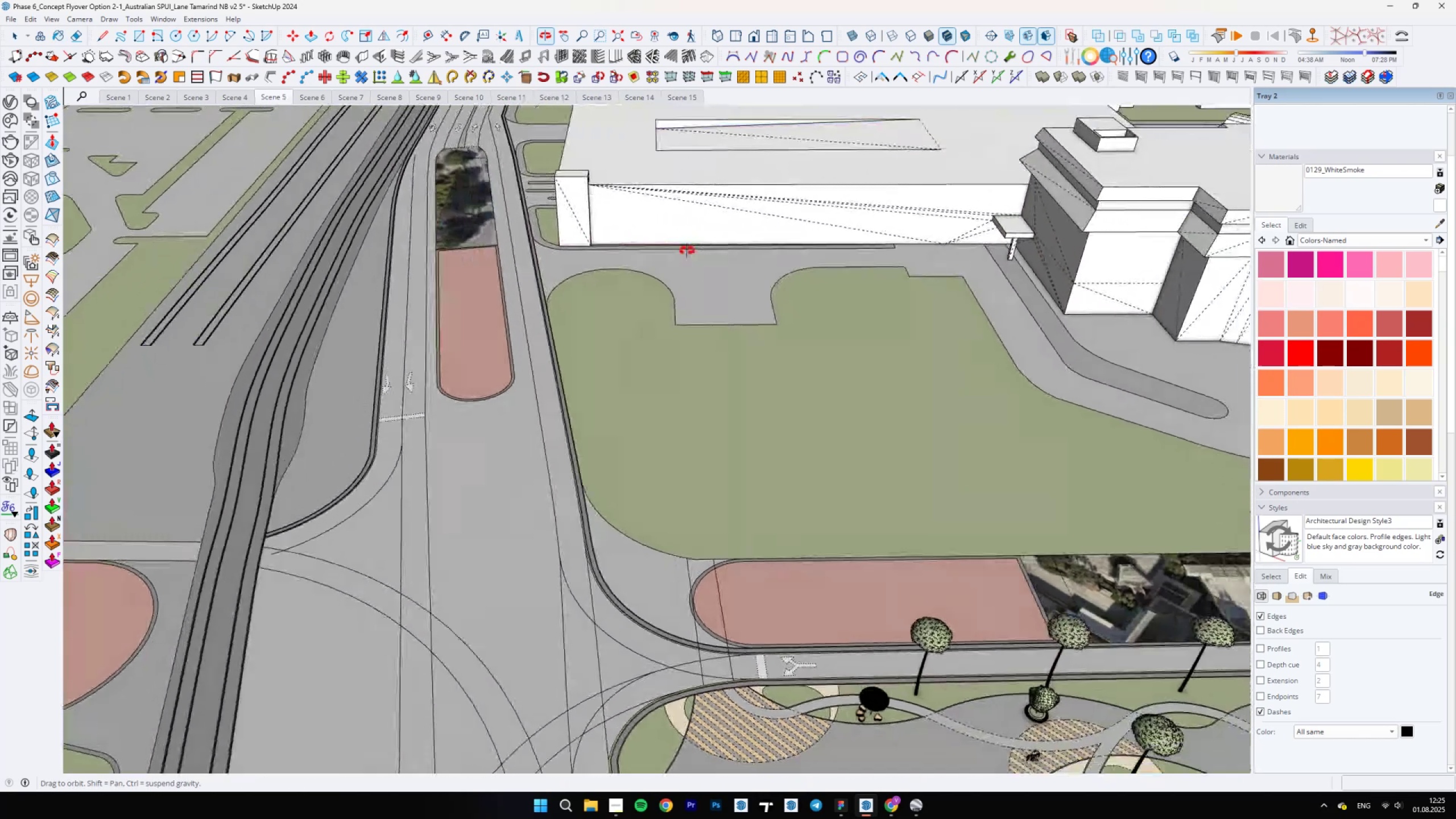 
key(Backslash)
 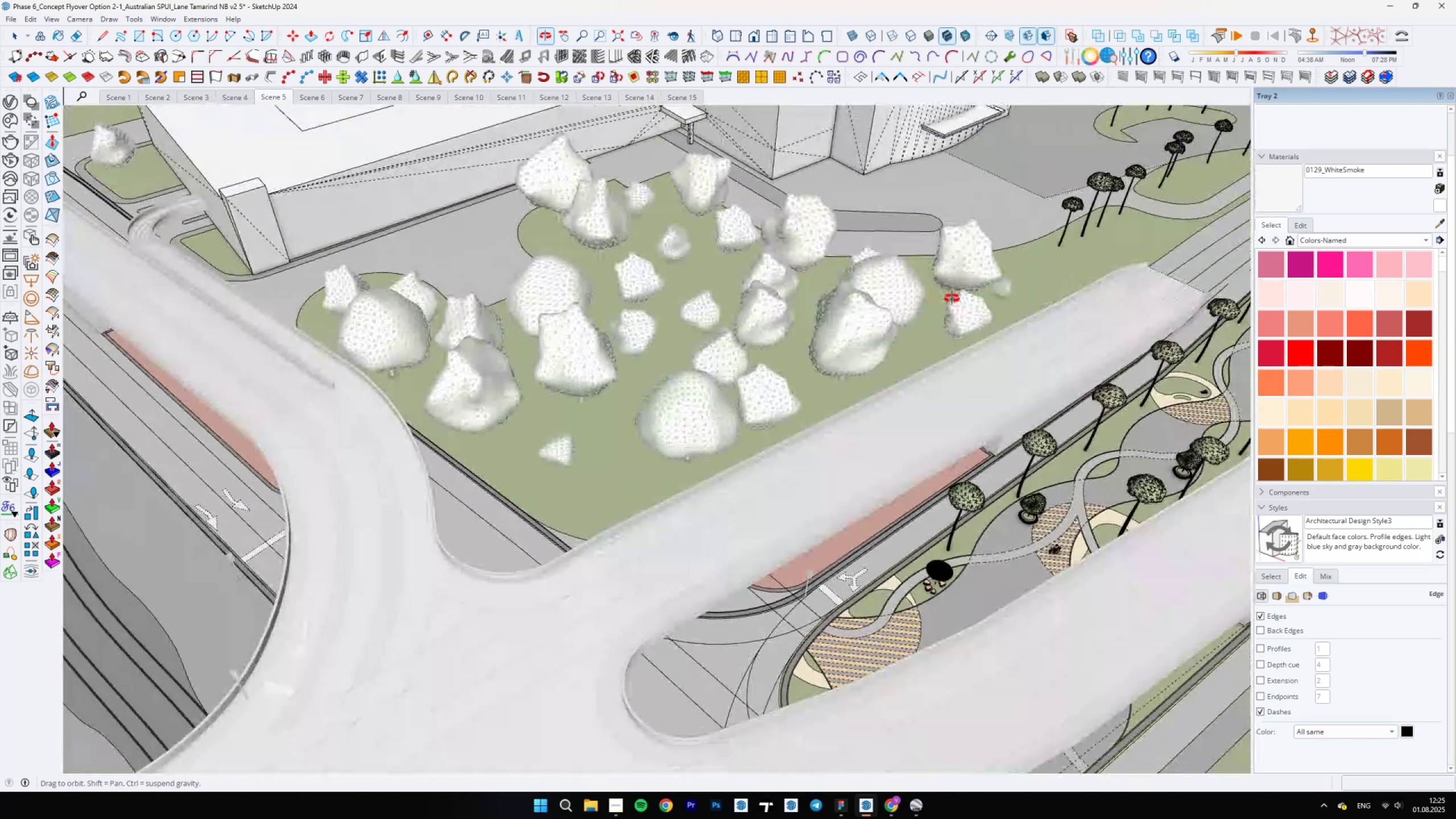 
key(Backslash)
 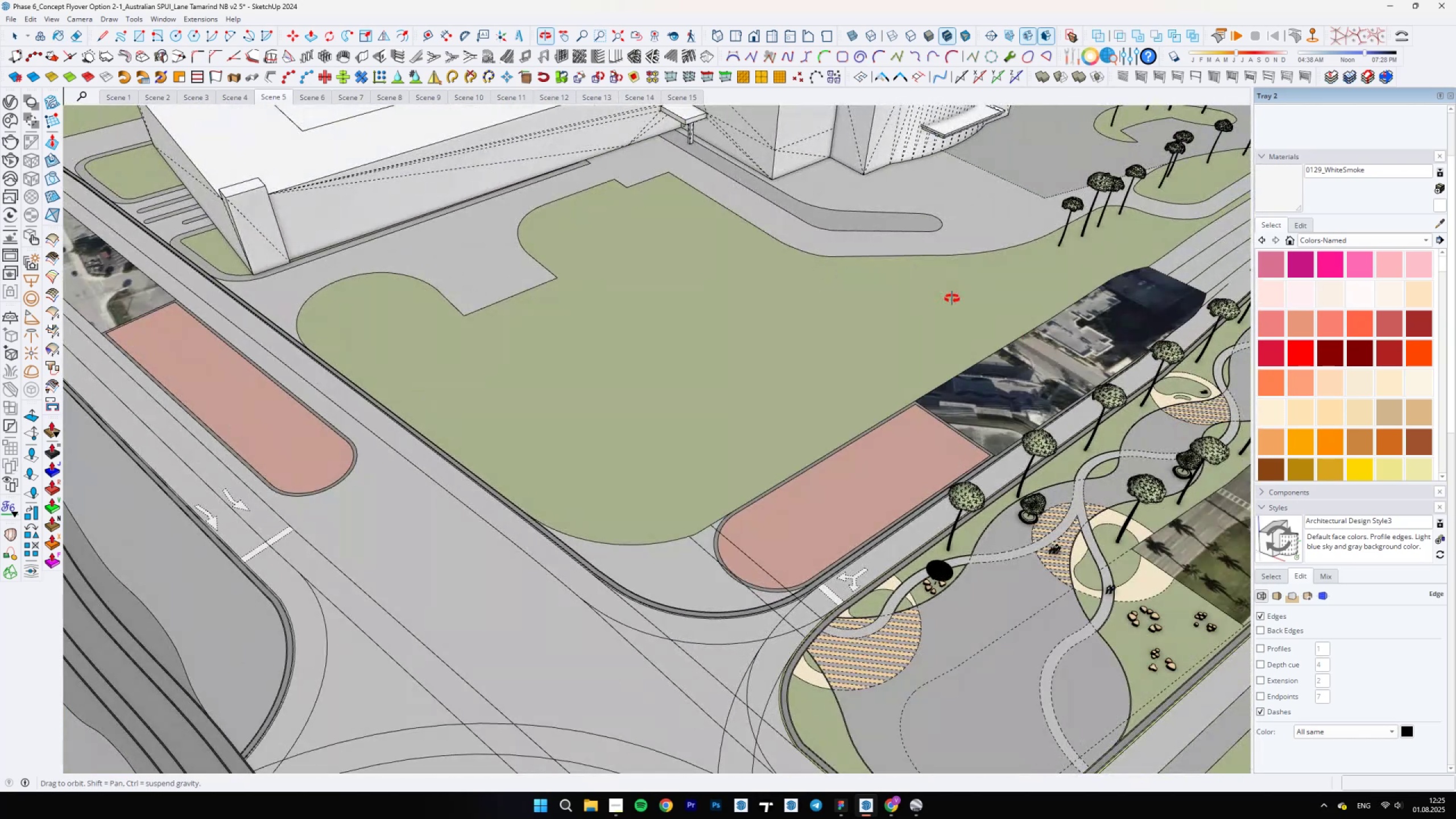 
key(Backslash)
 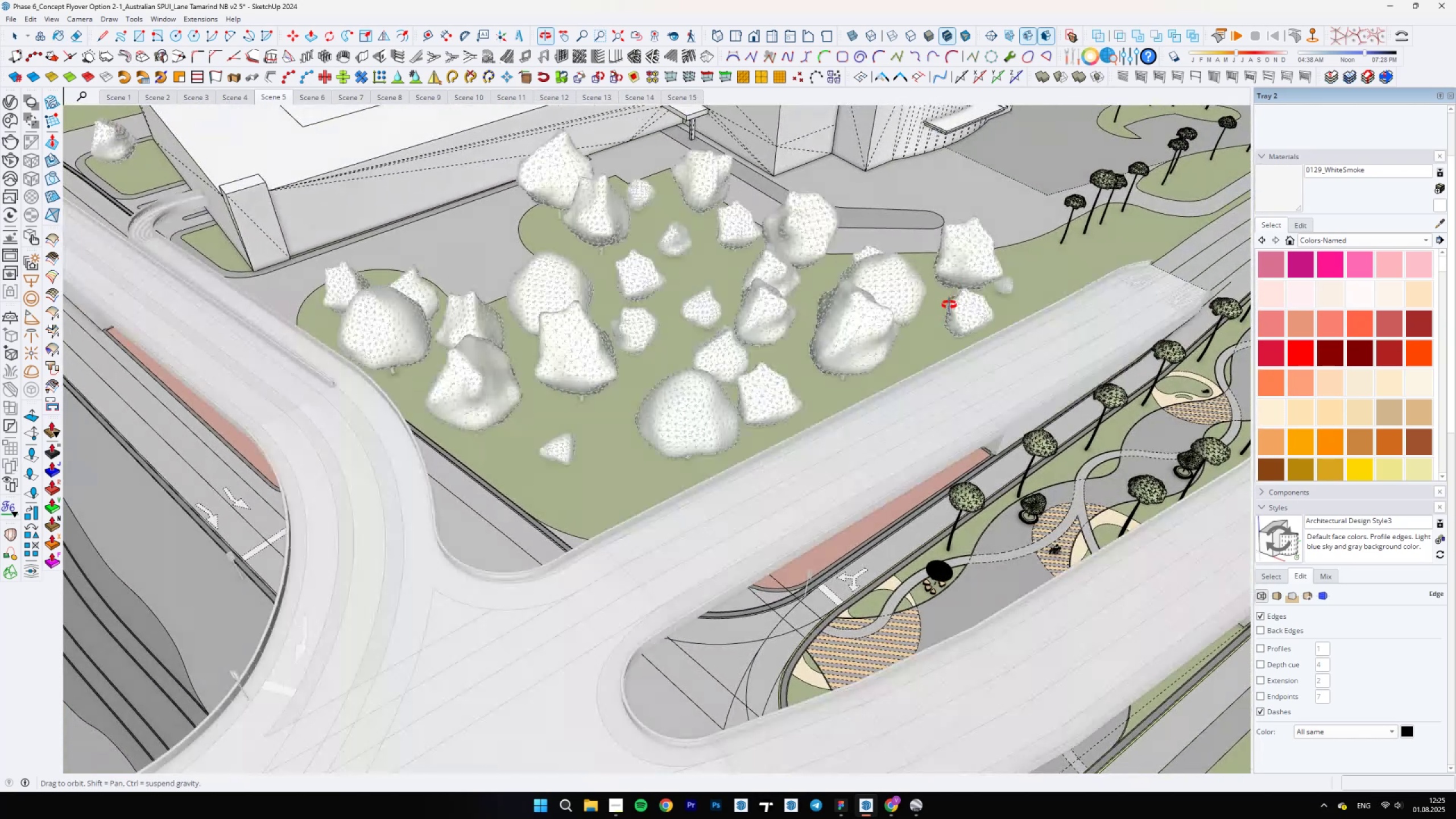 
key(Backslash)
 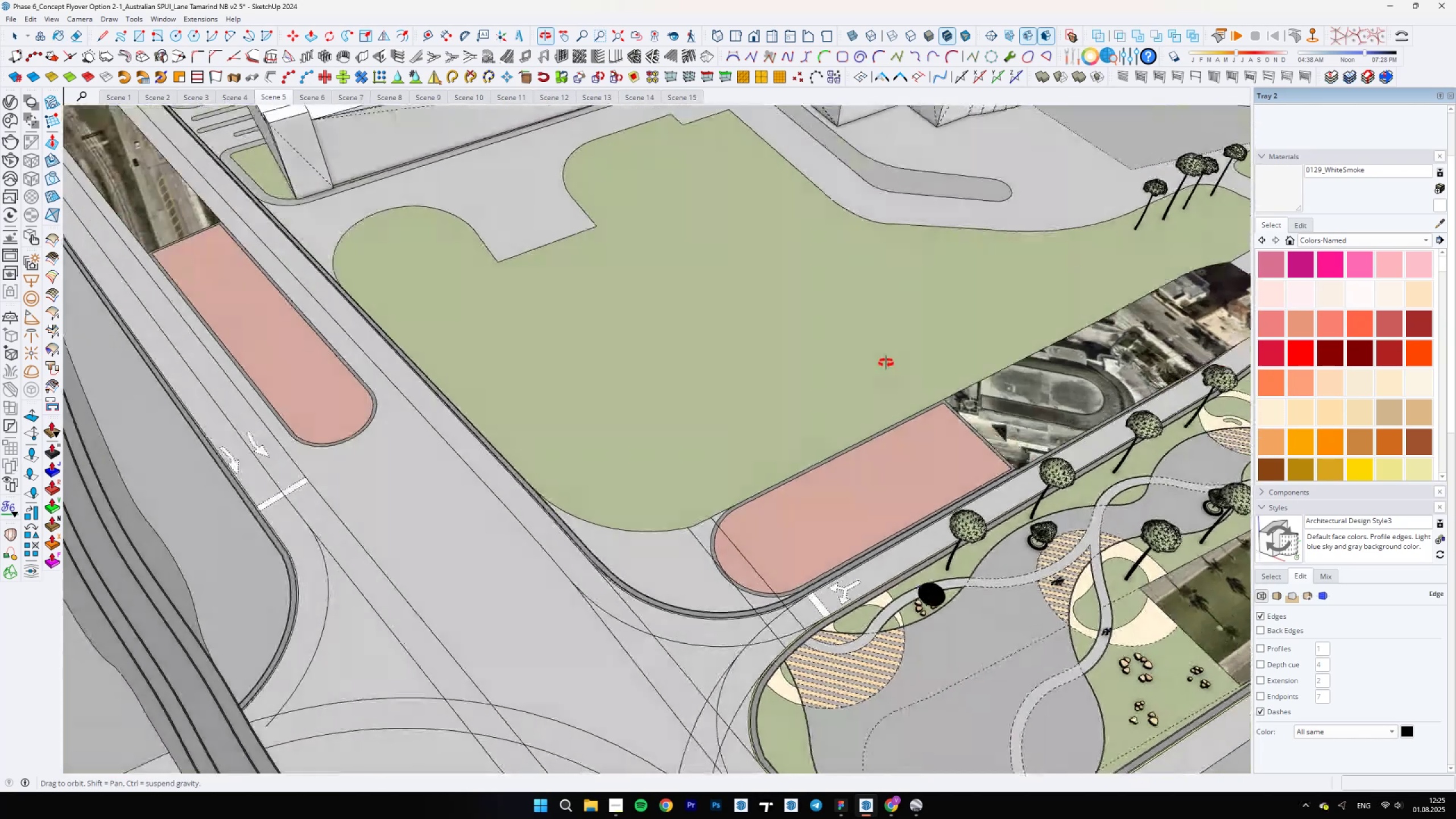 
key(Backslash)
 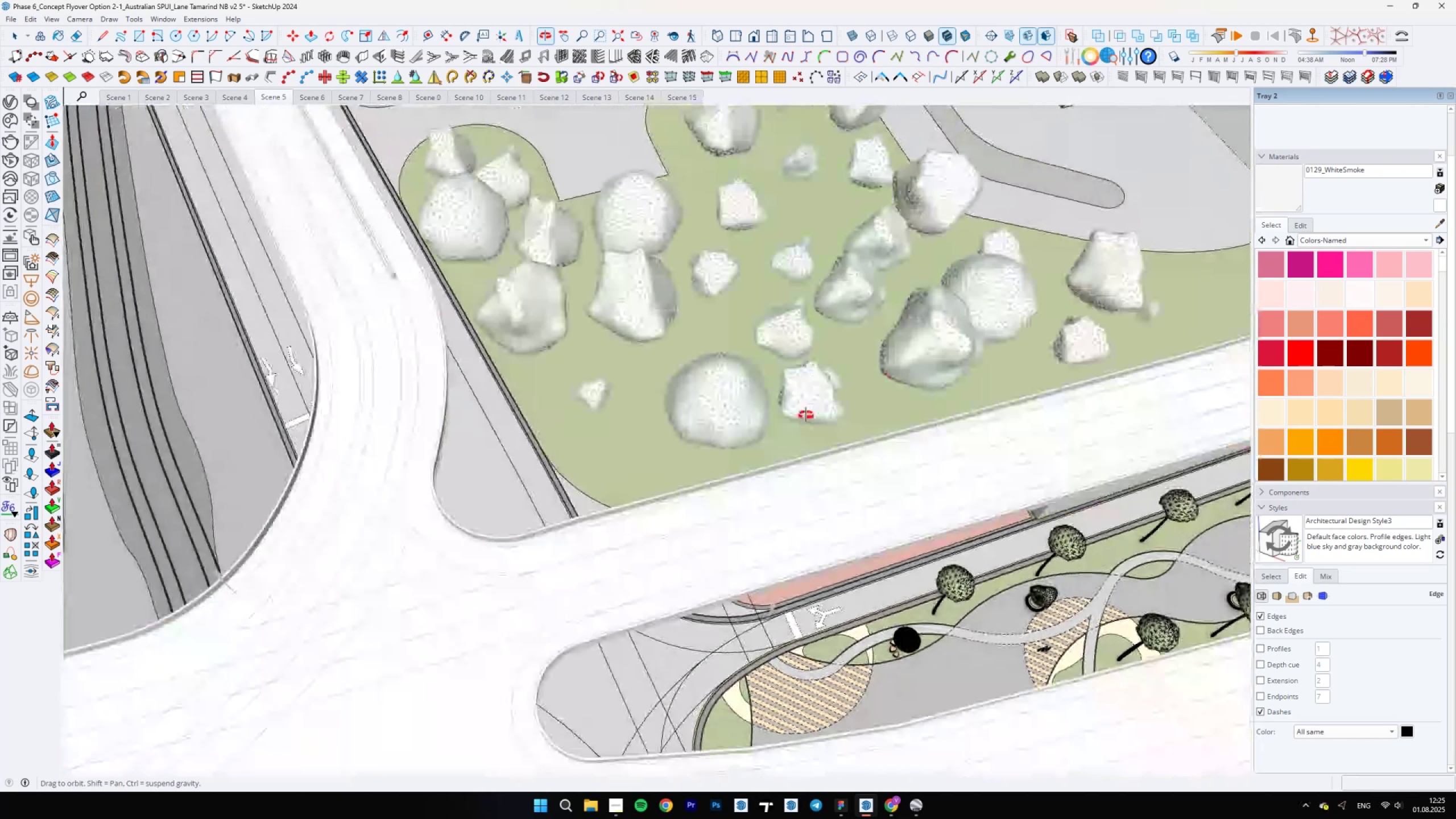 
key(Backslash)
 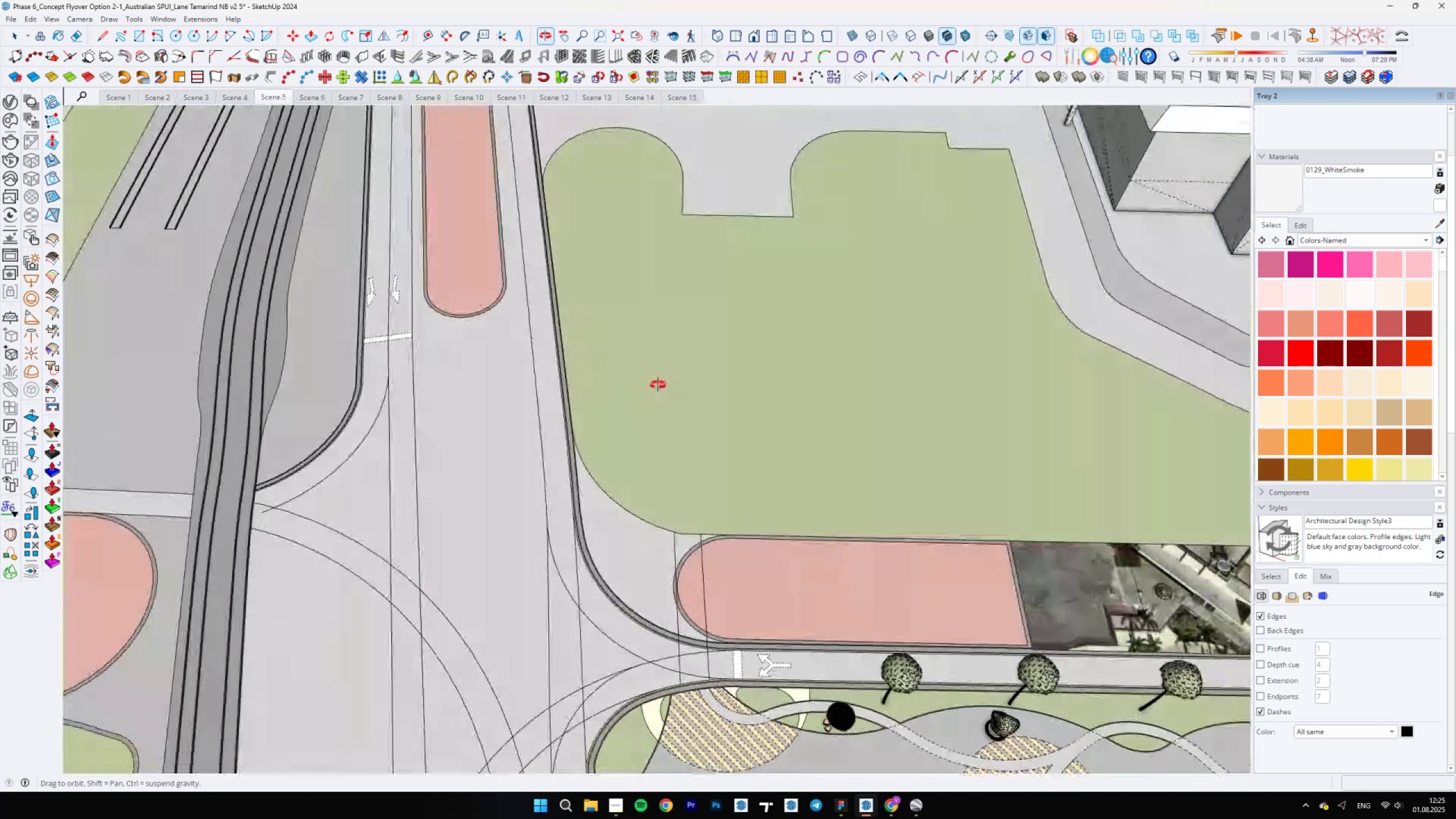 
key(Backslash)
 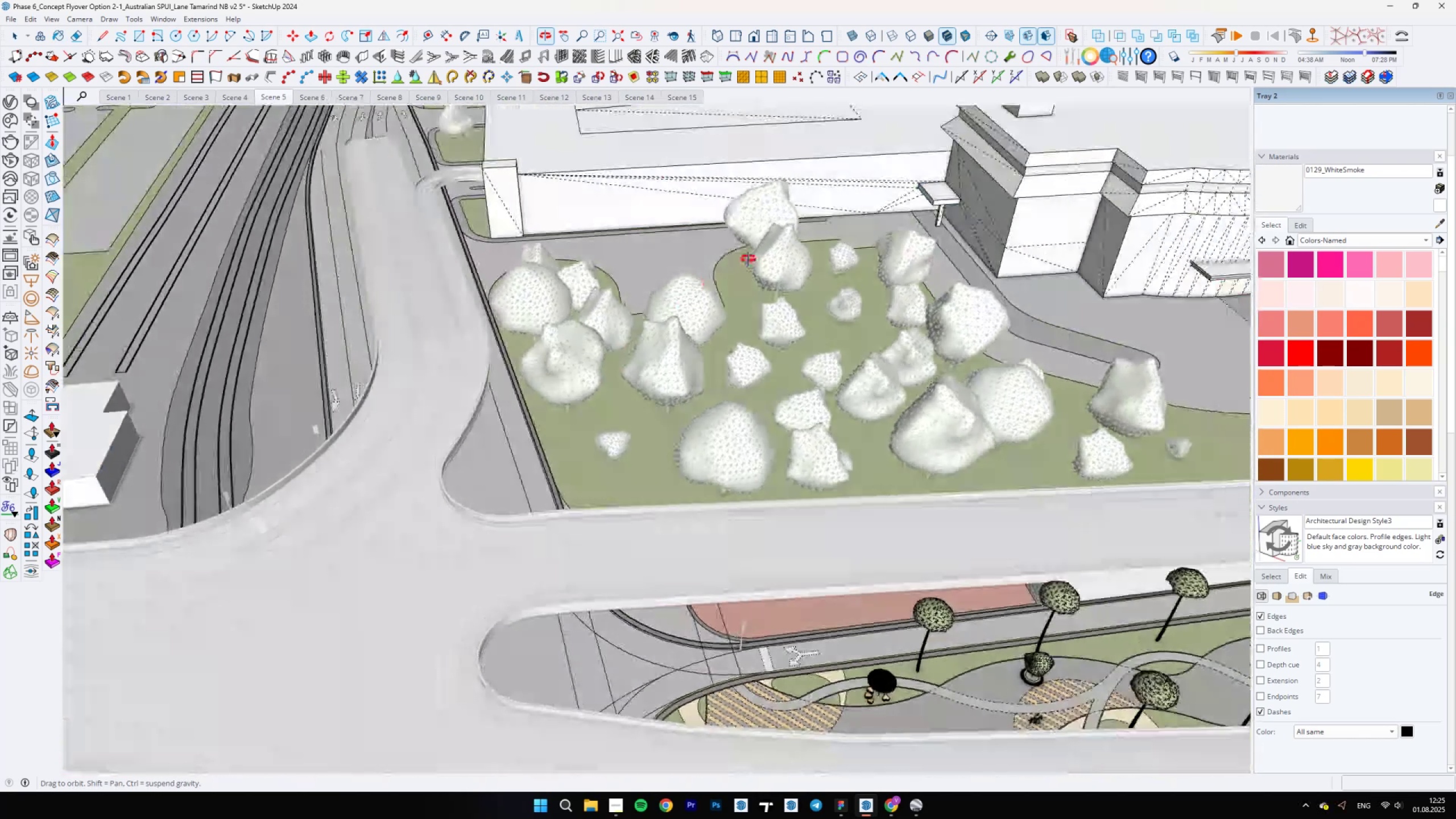 
key(Backslash)
 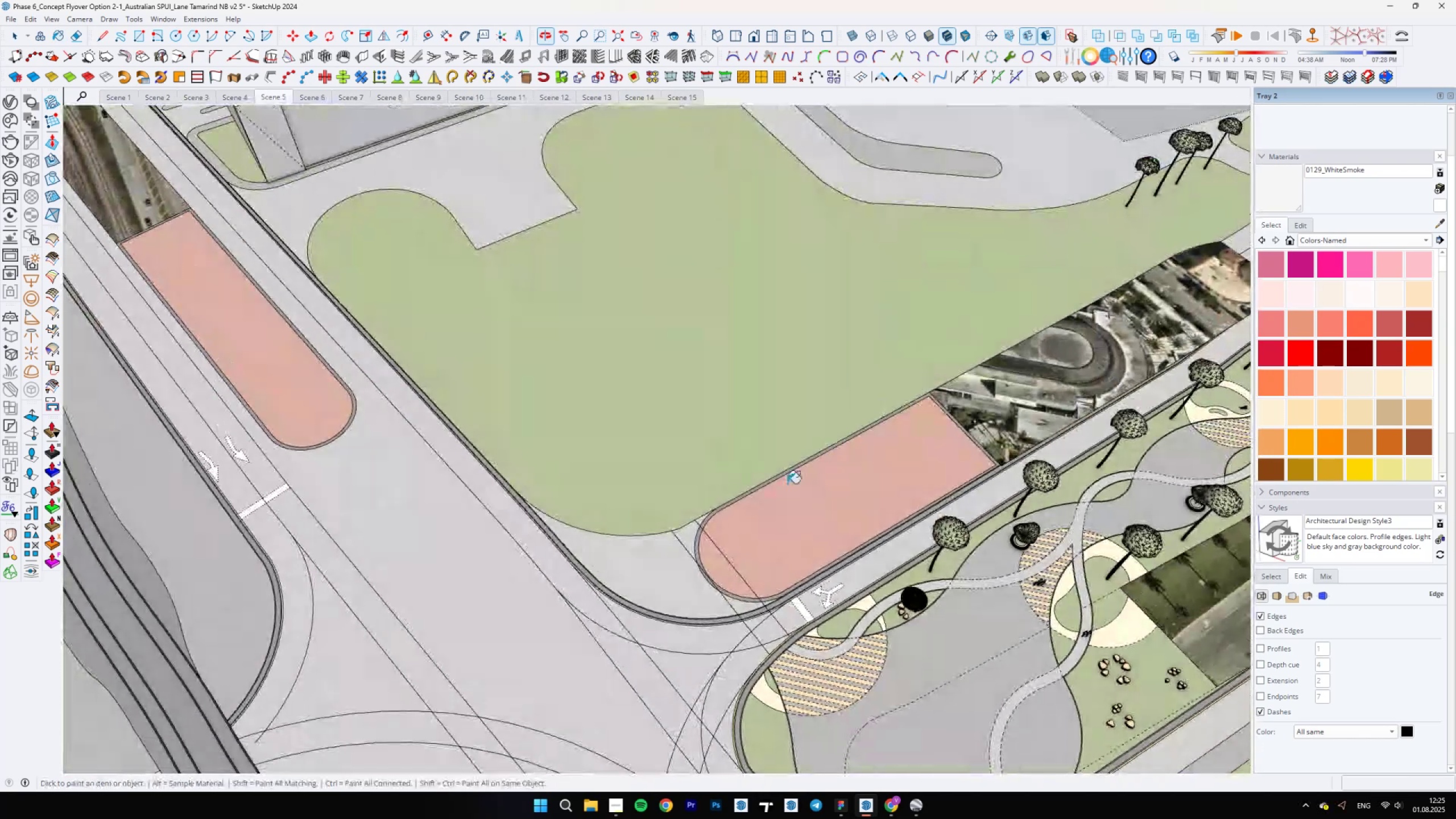 
scroll: coordinate [760, 577], scroll_direction: down, amount: 9.0
 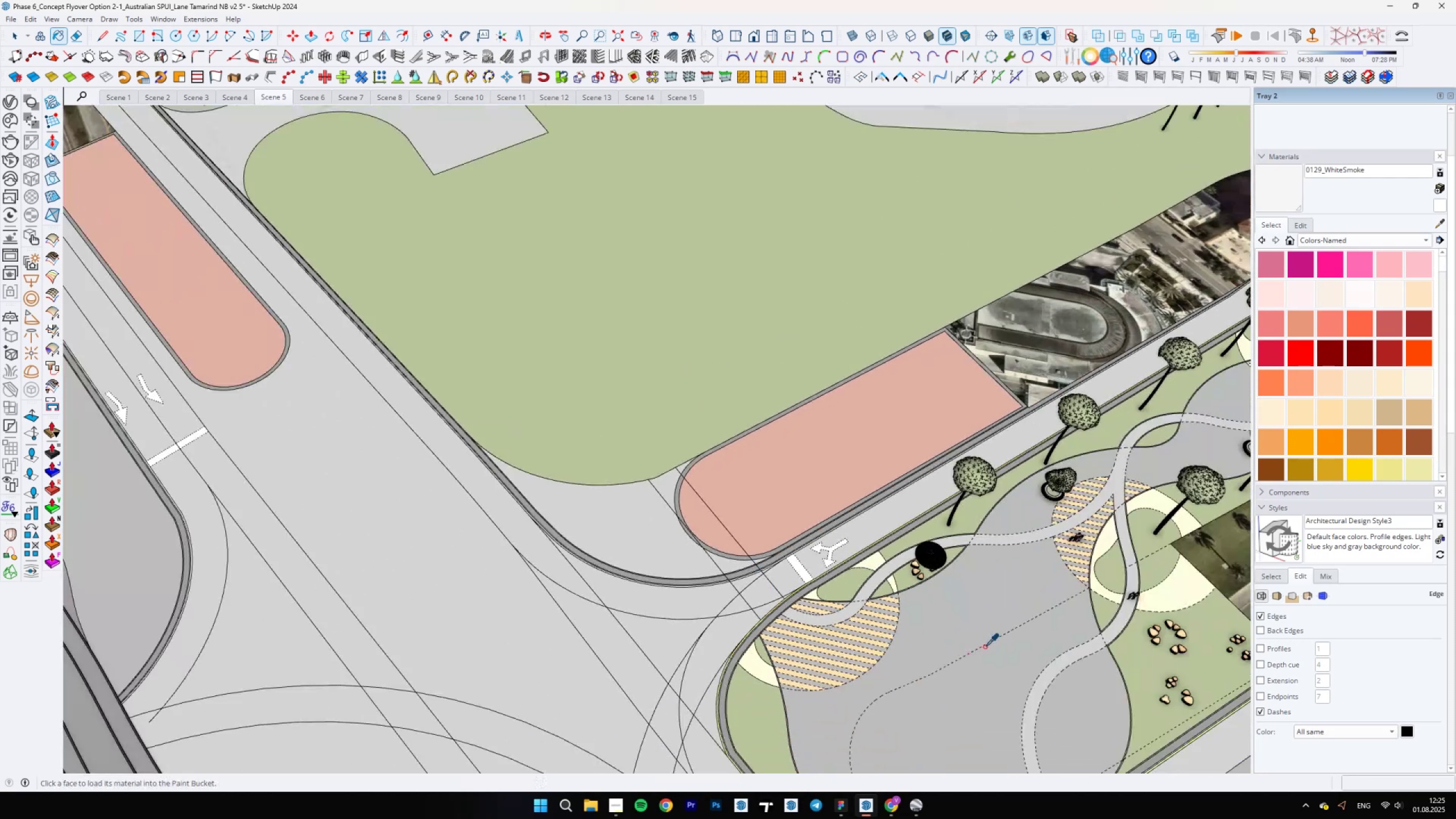 
key(B)
 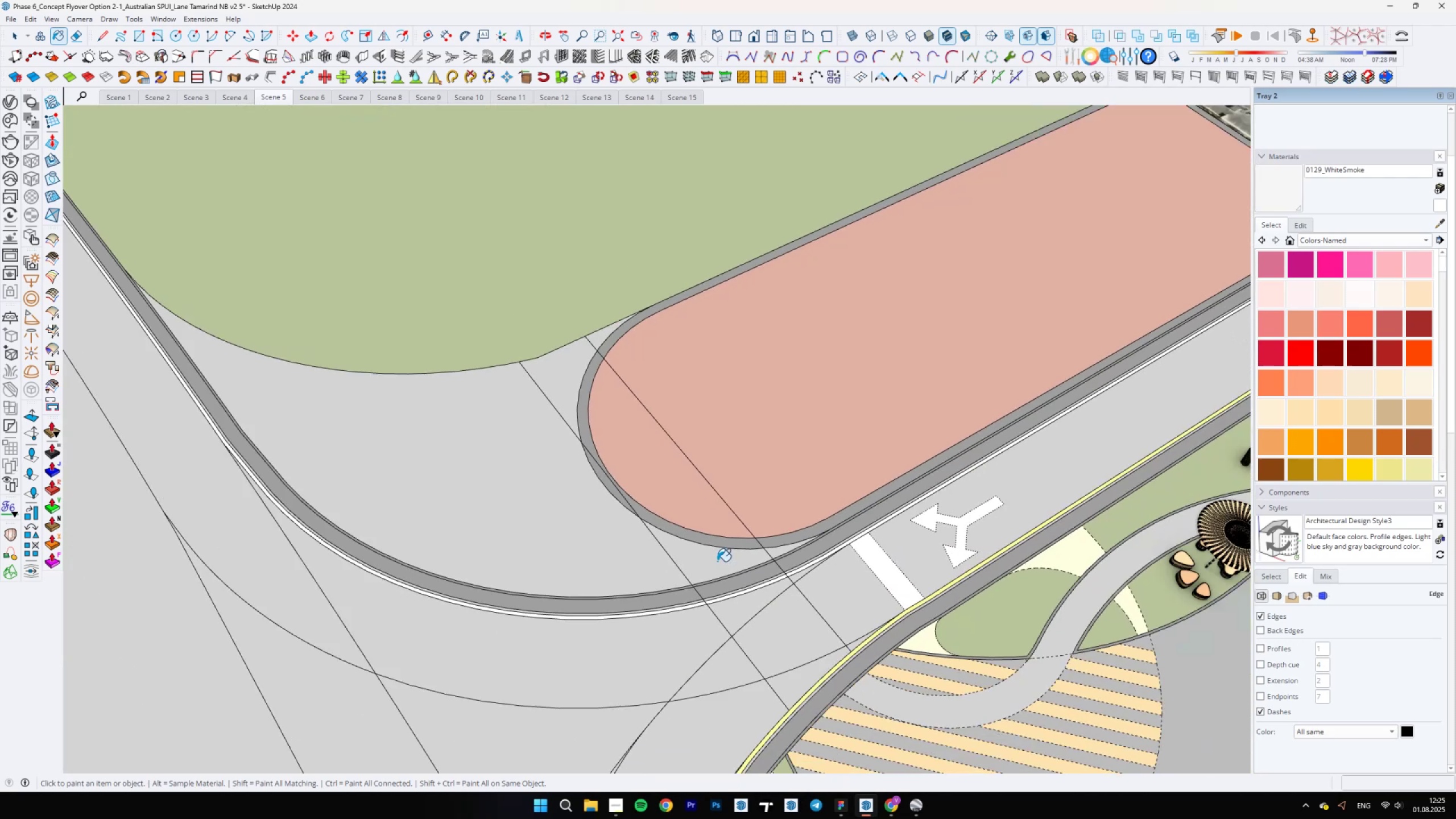 
hold_key(key=AltLeft, duration=0.51)
left_click([983, 627])
 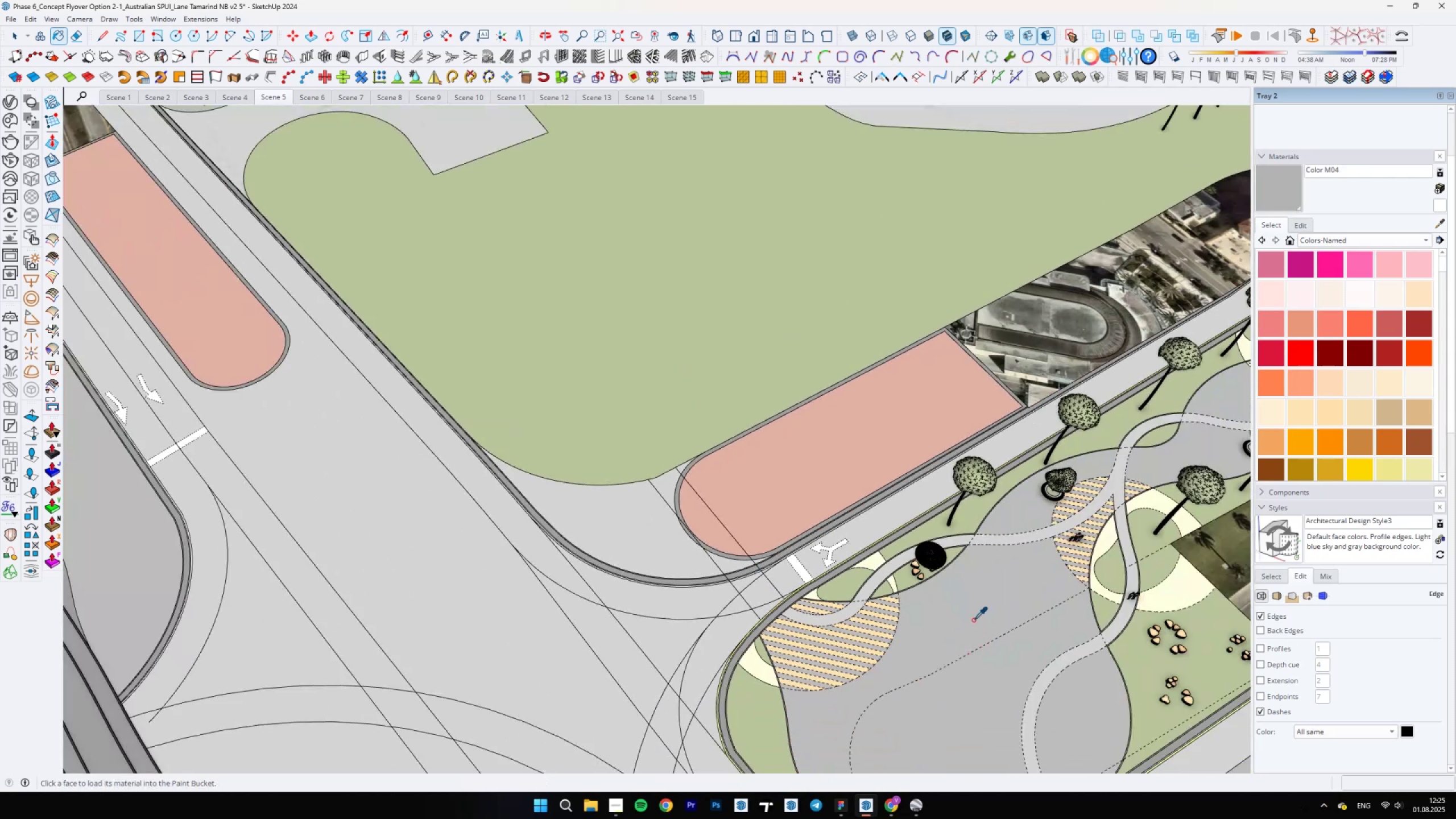 
scroll: coordinate [713, 541], scroll_direction: up, amount: 6.0
 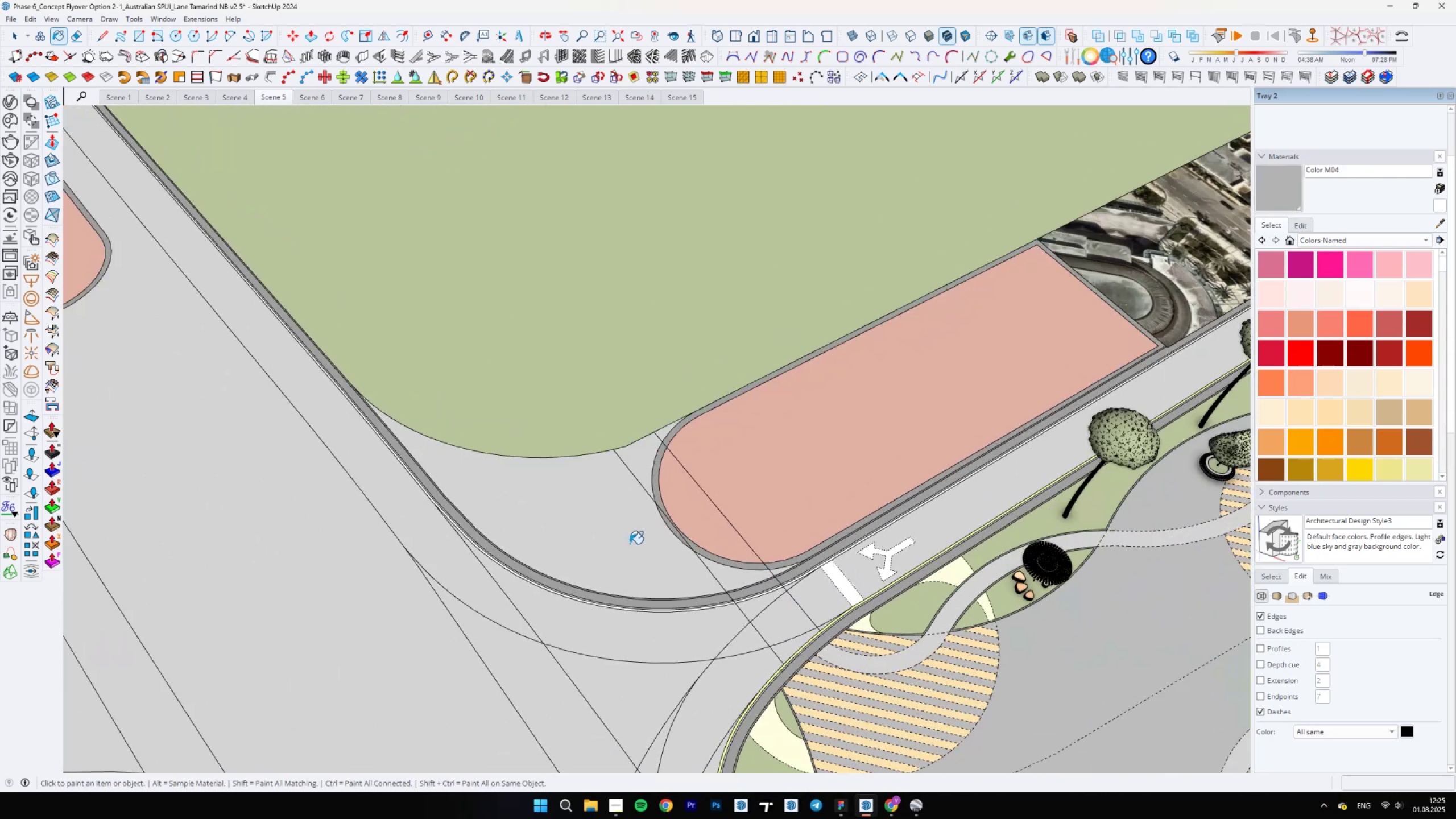 
left_click([627, 544])
 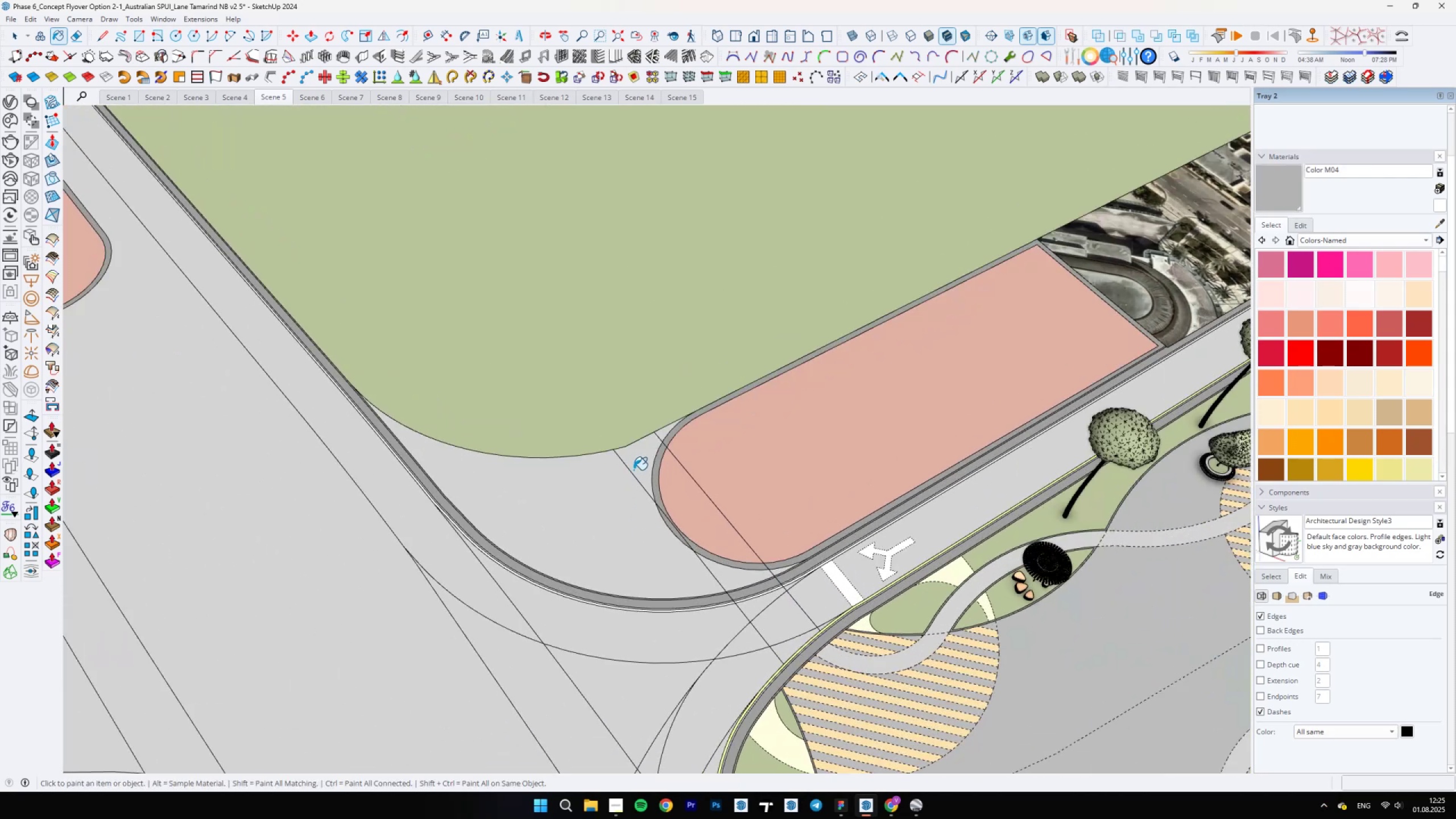 
key(Space)
 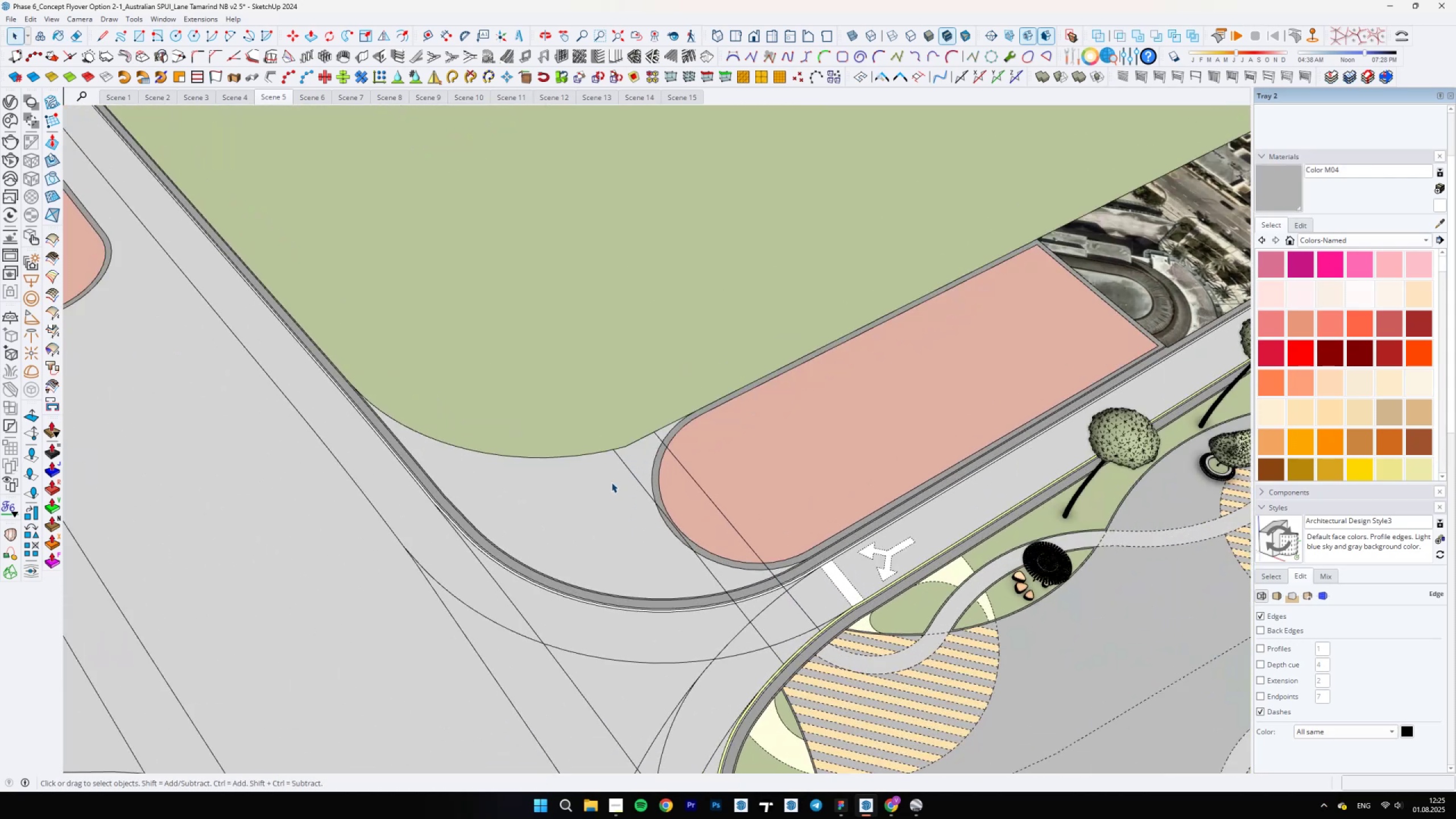 
left_click([611, 482])
 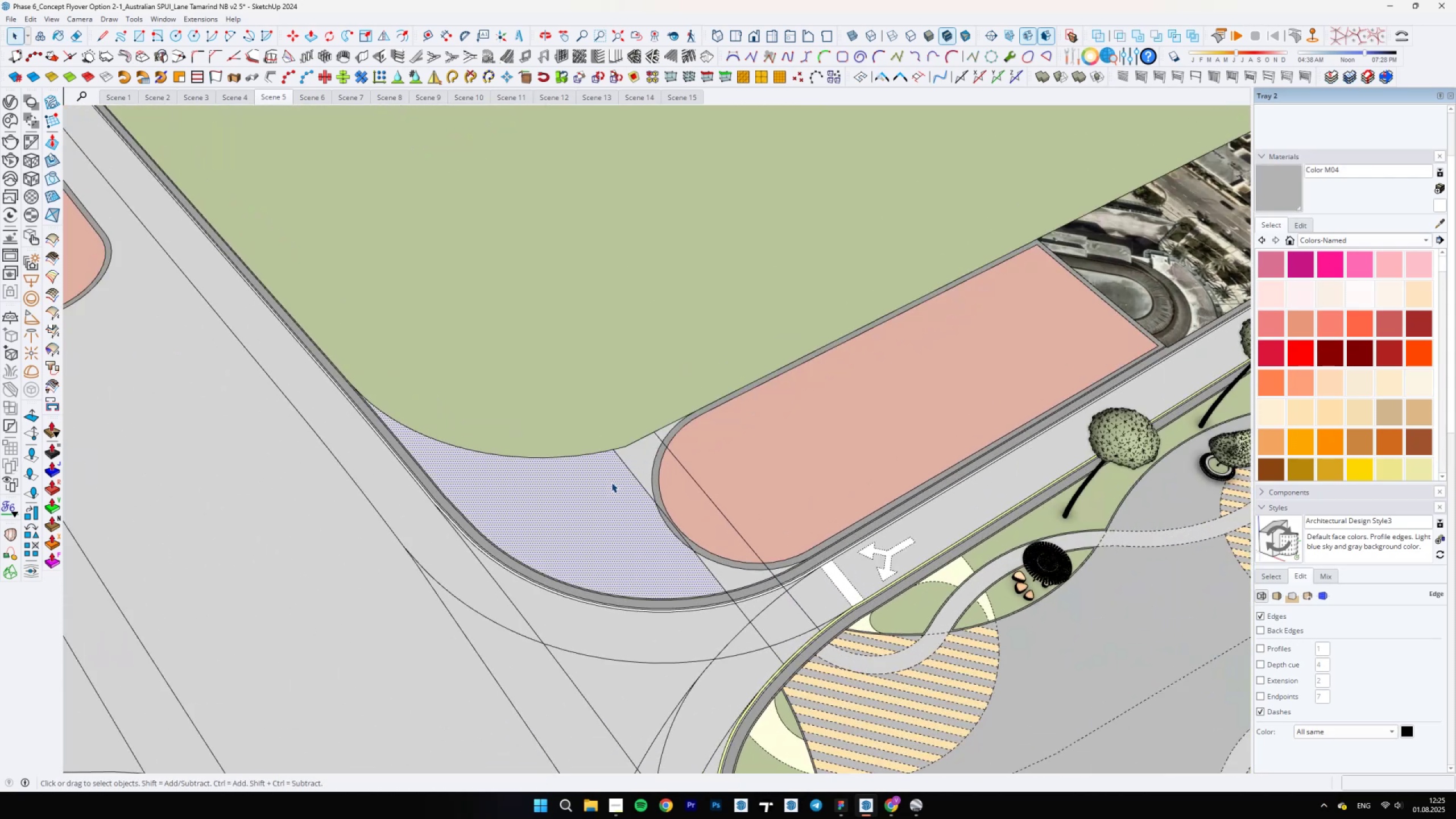 
type([Delete]vb)
 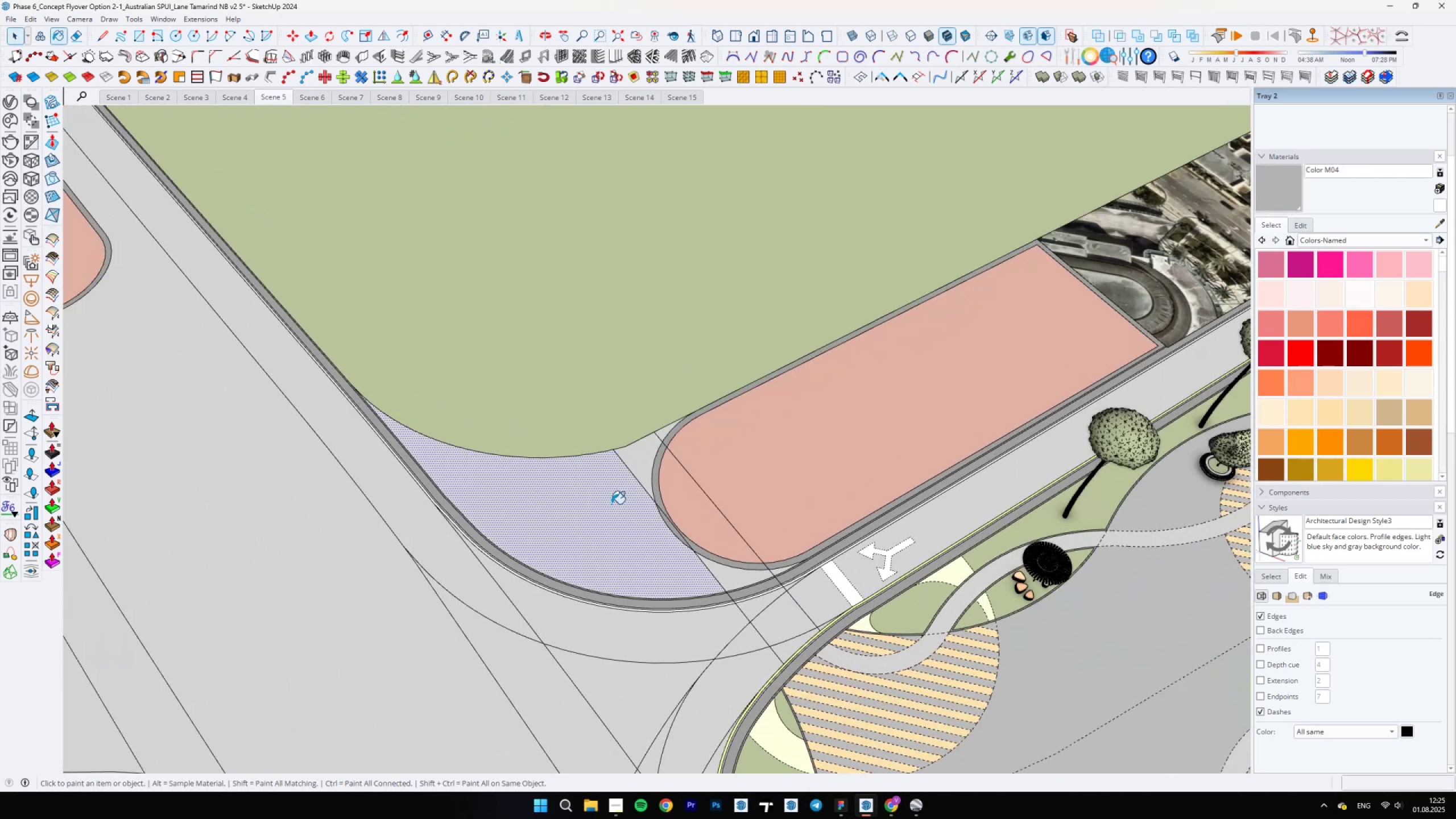 
left_click([611, 504])
 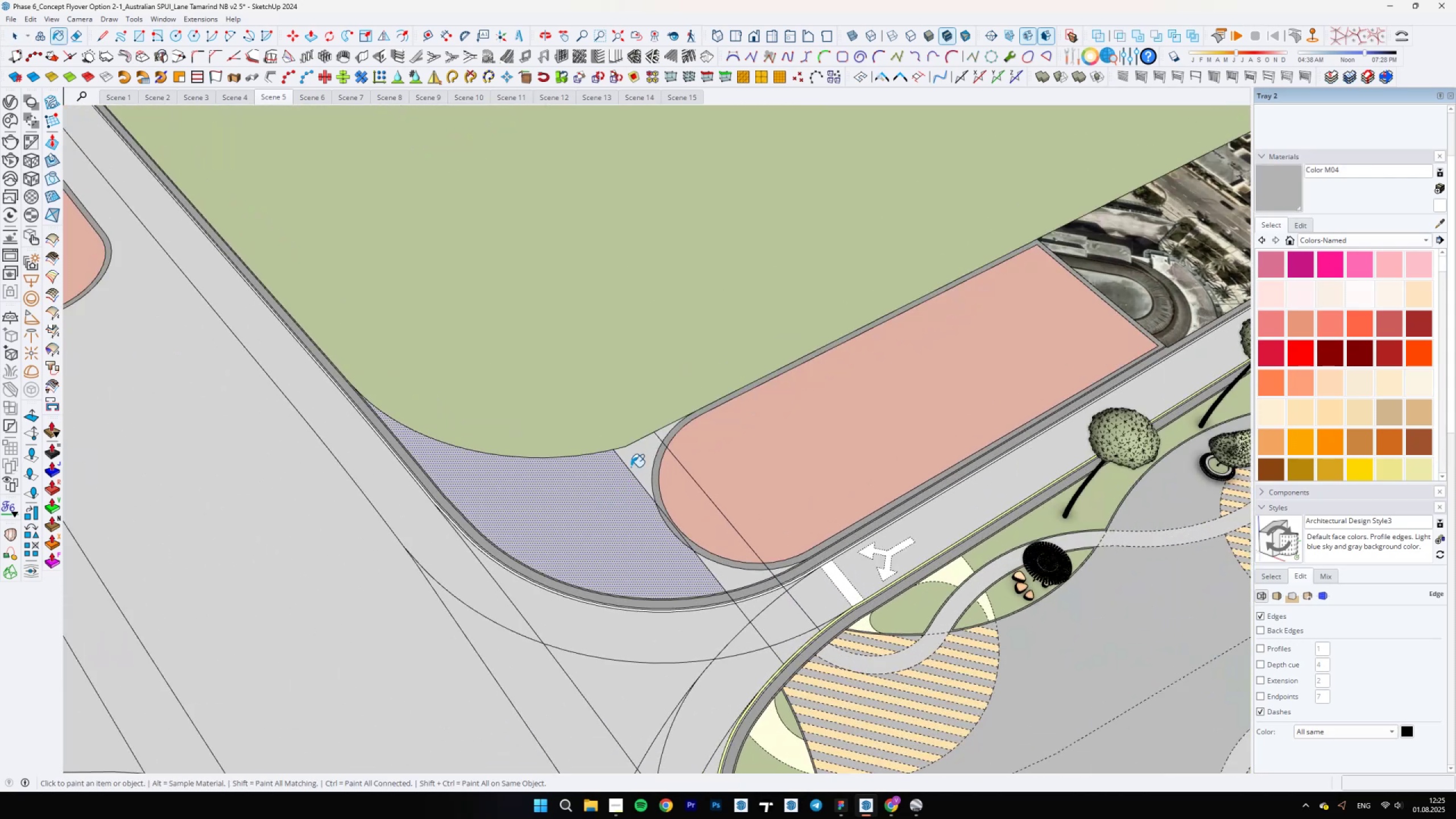 
left_click([634, 460])
 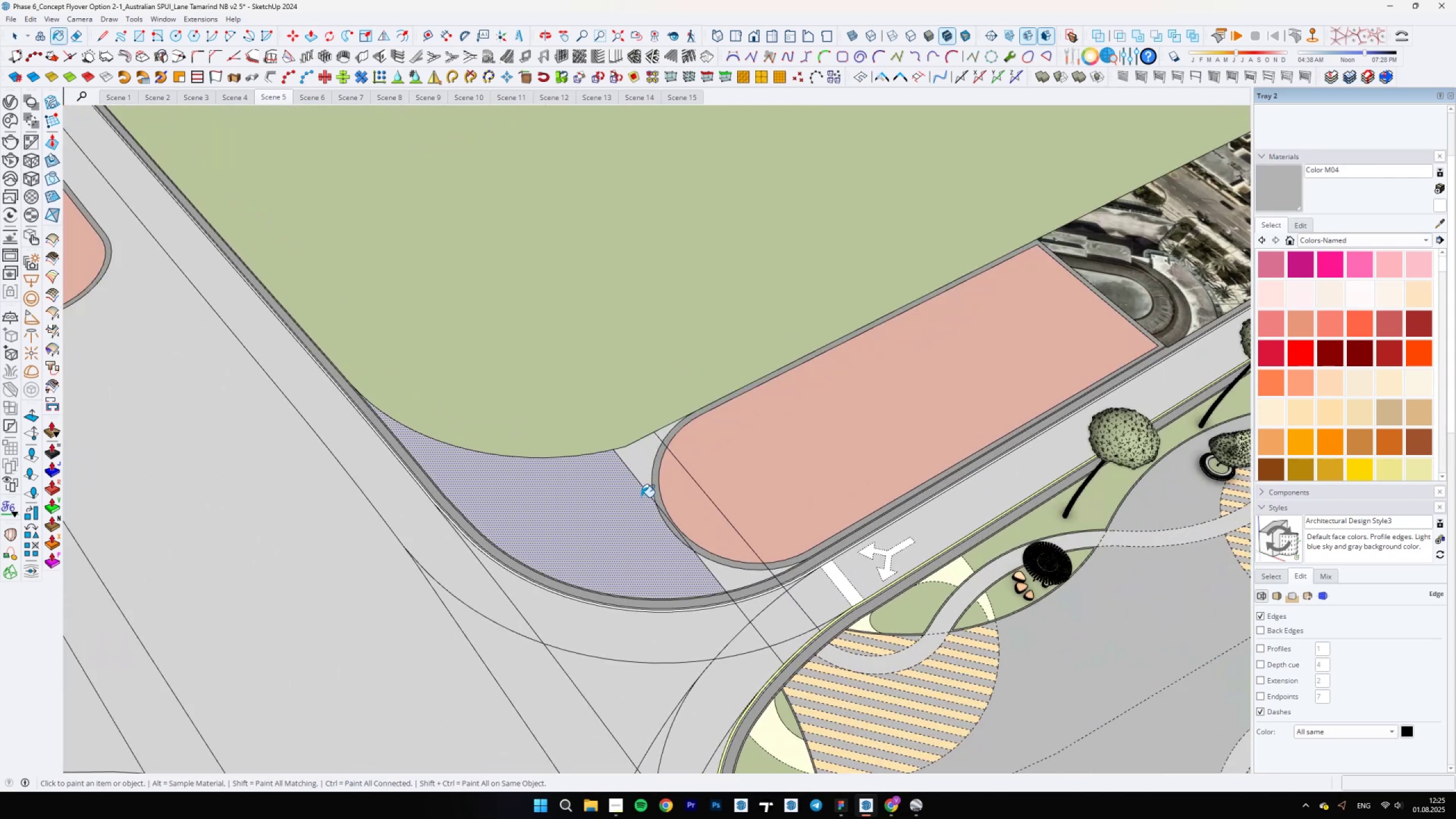 
scroll: coordinate [658, 513], scroll_direction: up, amount: 5.0
 